 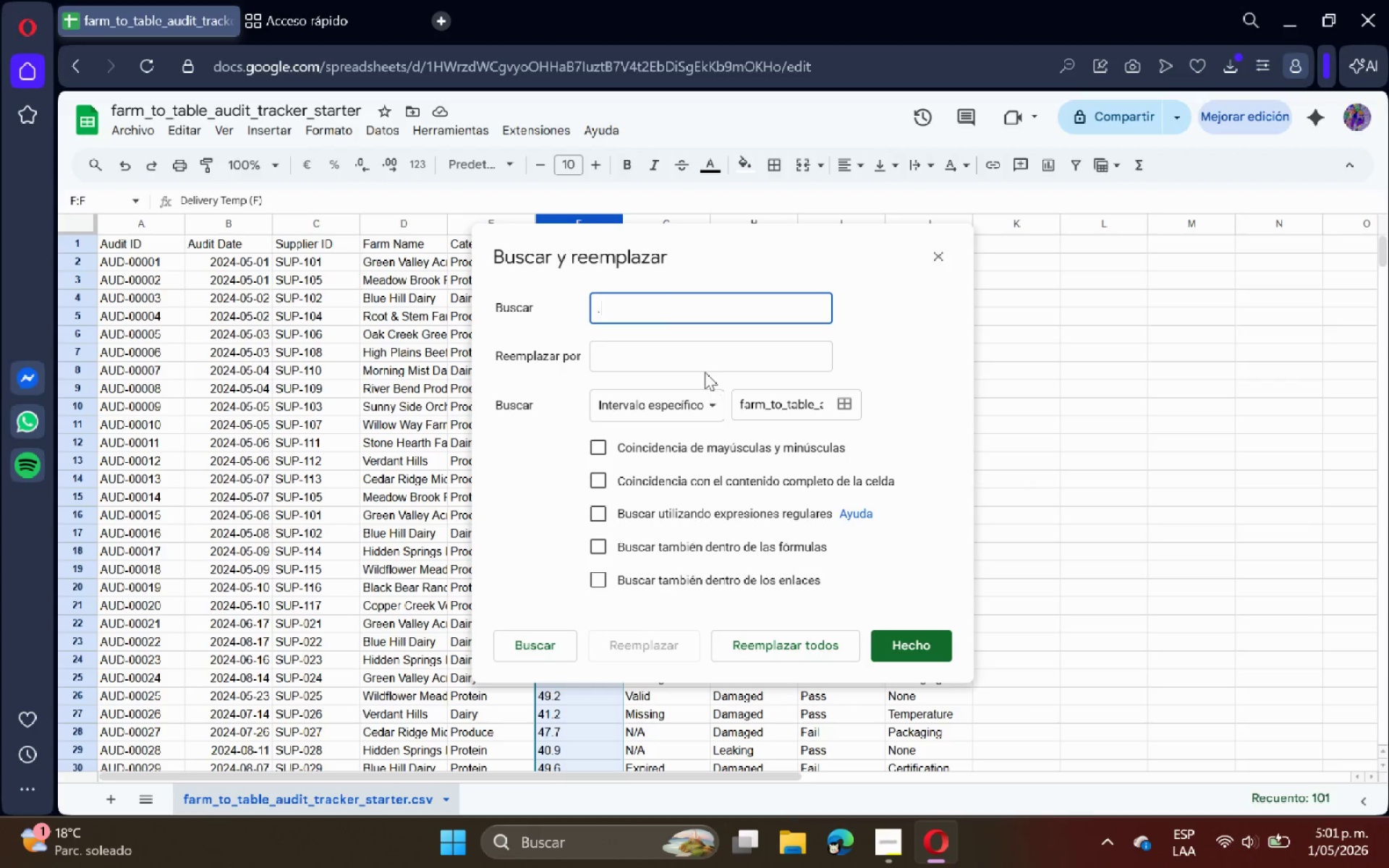 
left_click([690, 357])
 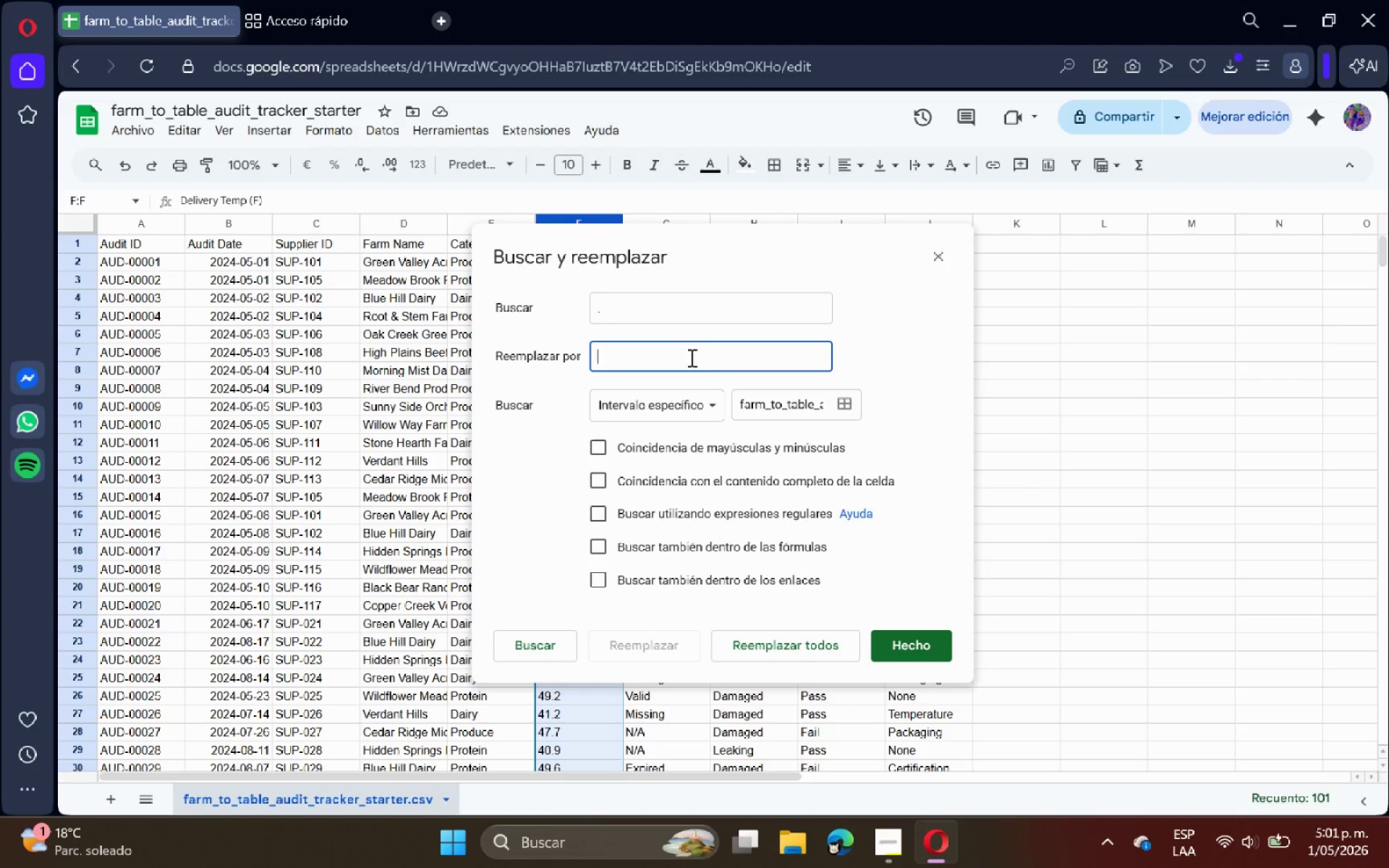 
key(Comma)
 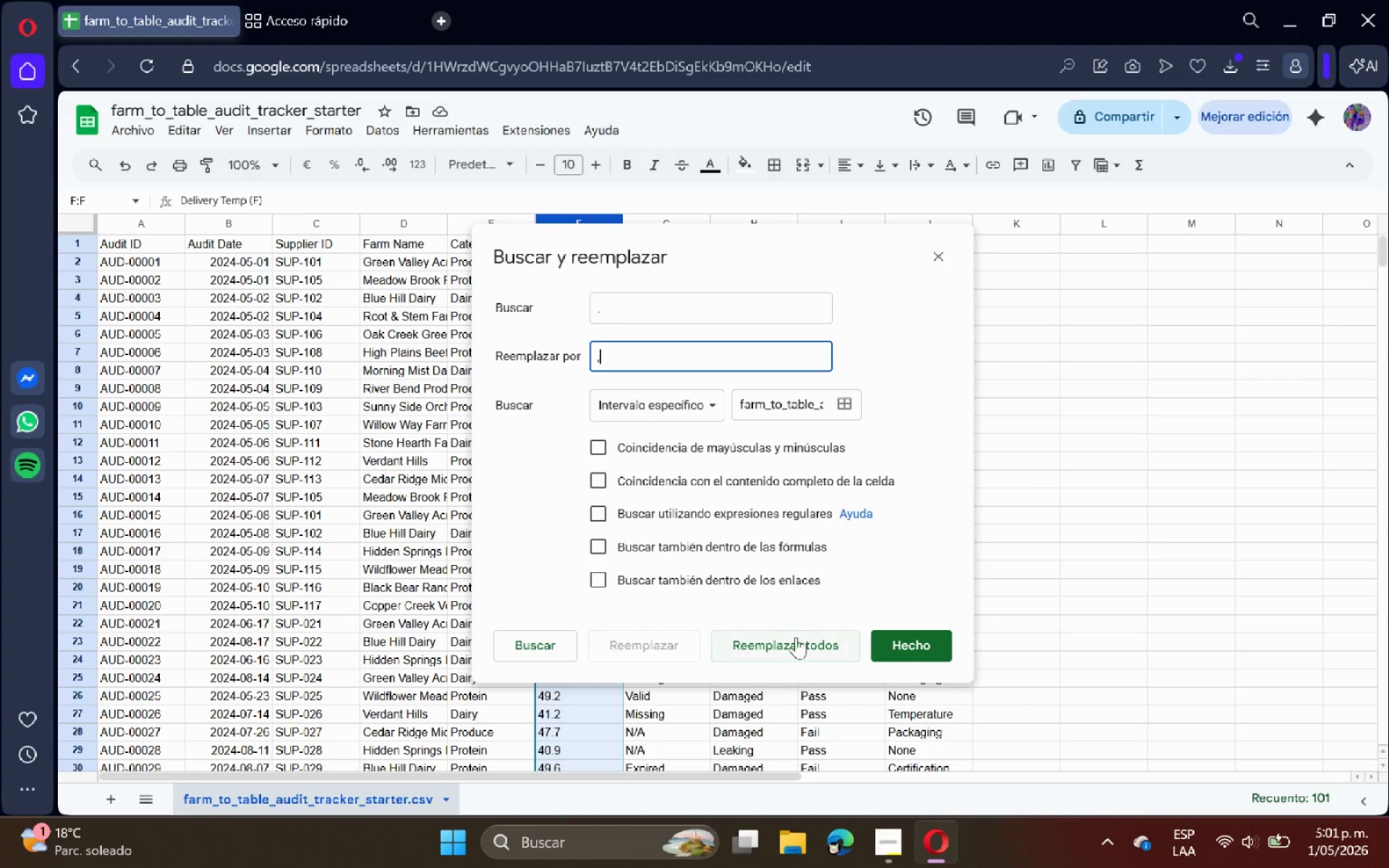 
left_click([797, 639])
 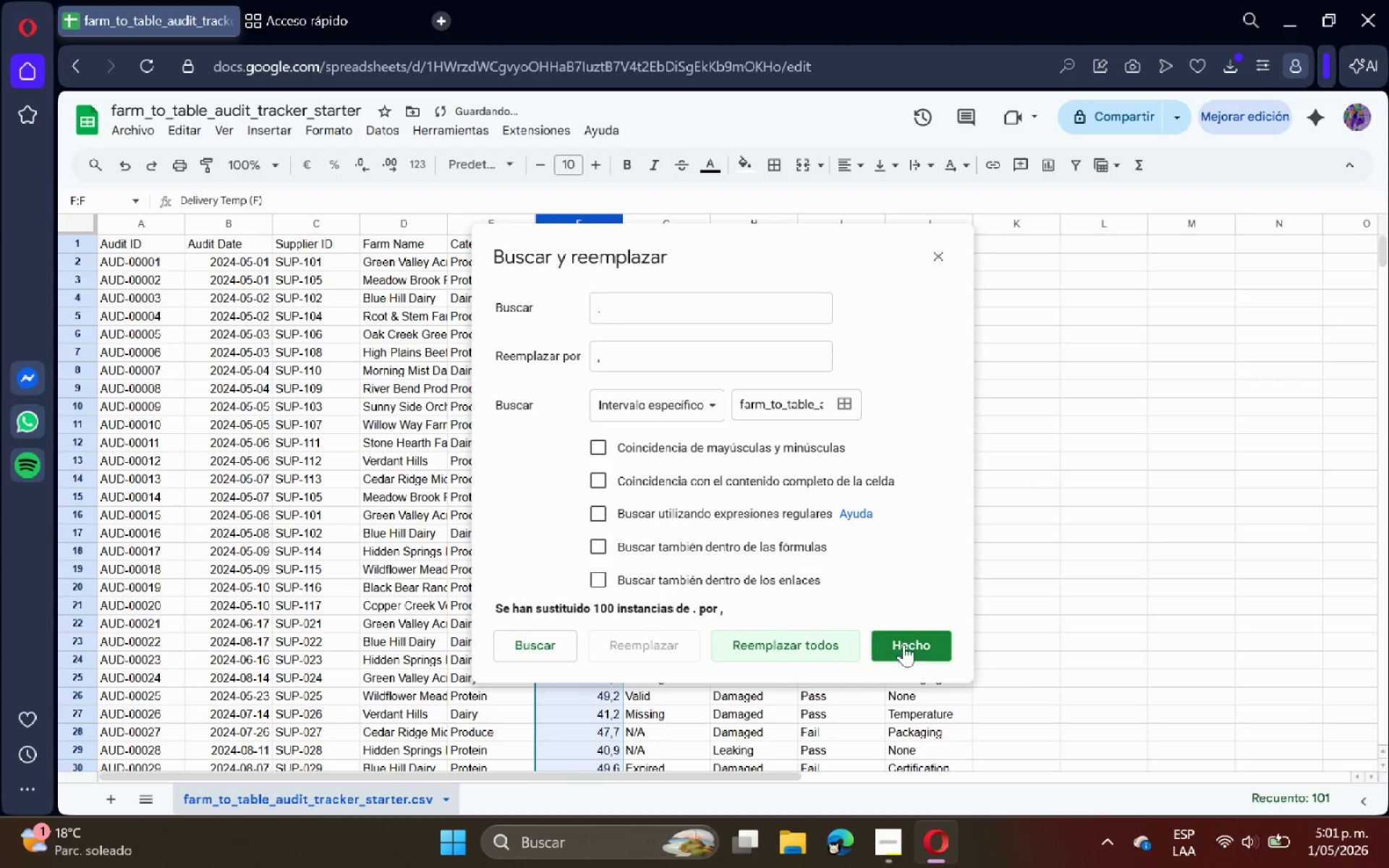 
left_click([917, 646])
 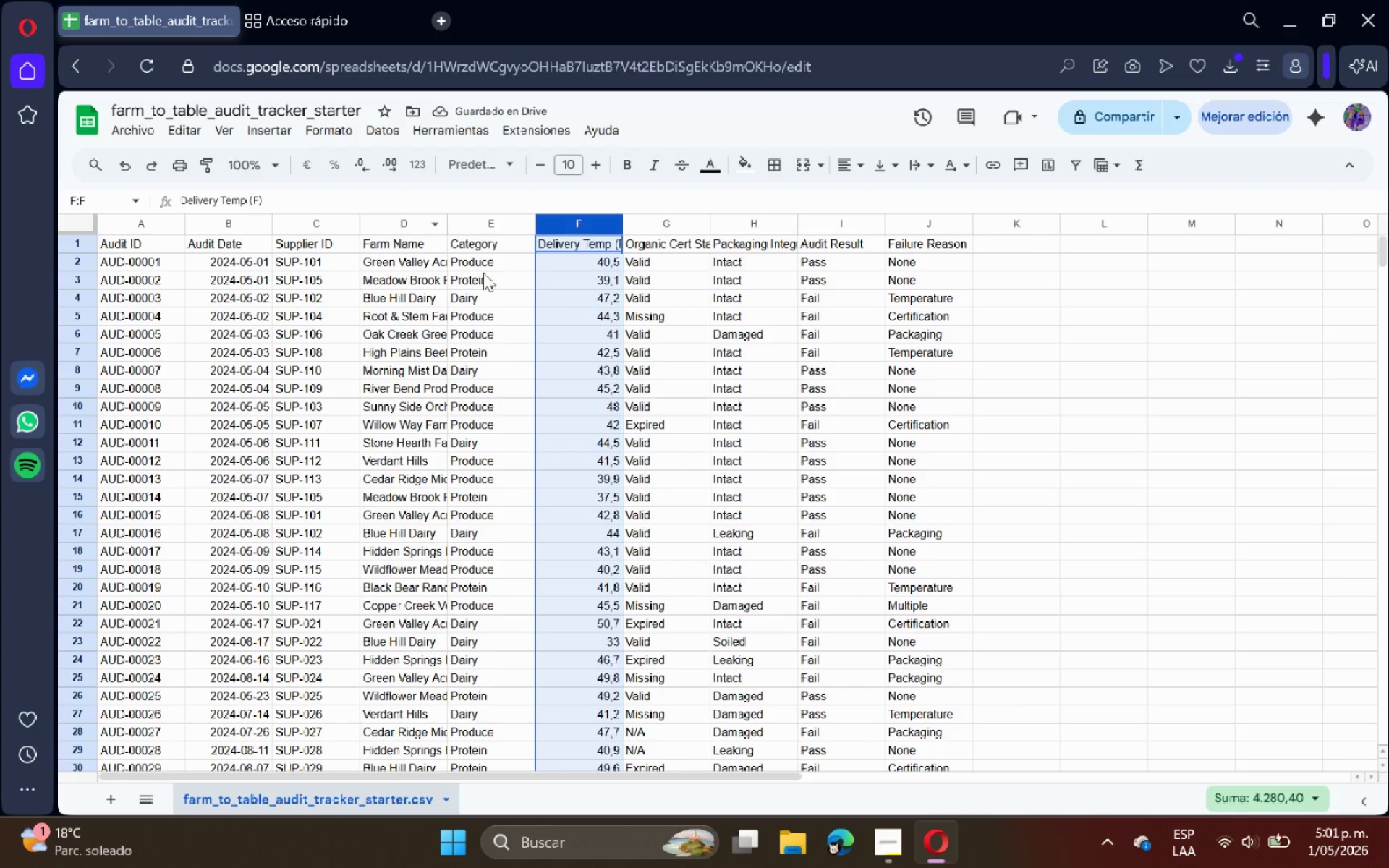 
left_click([129, 130])
 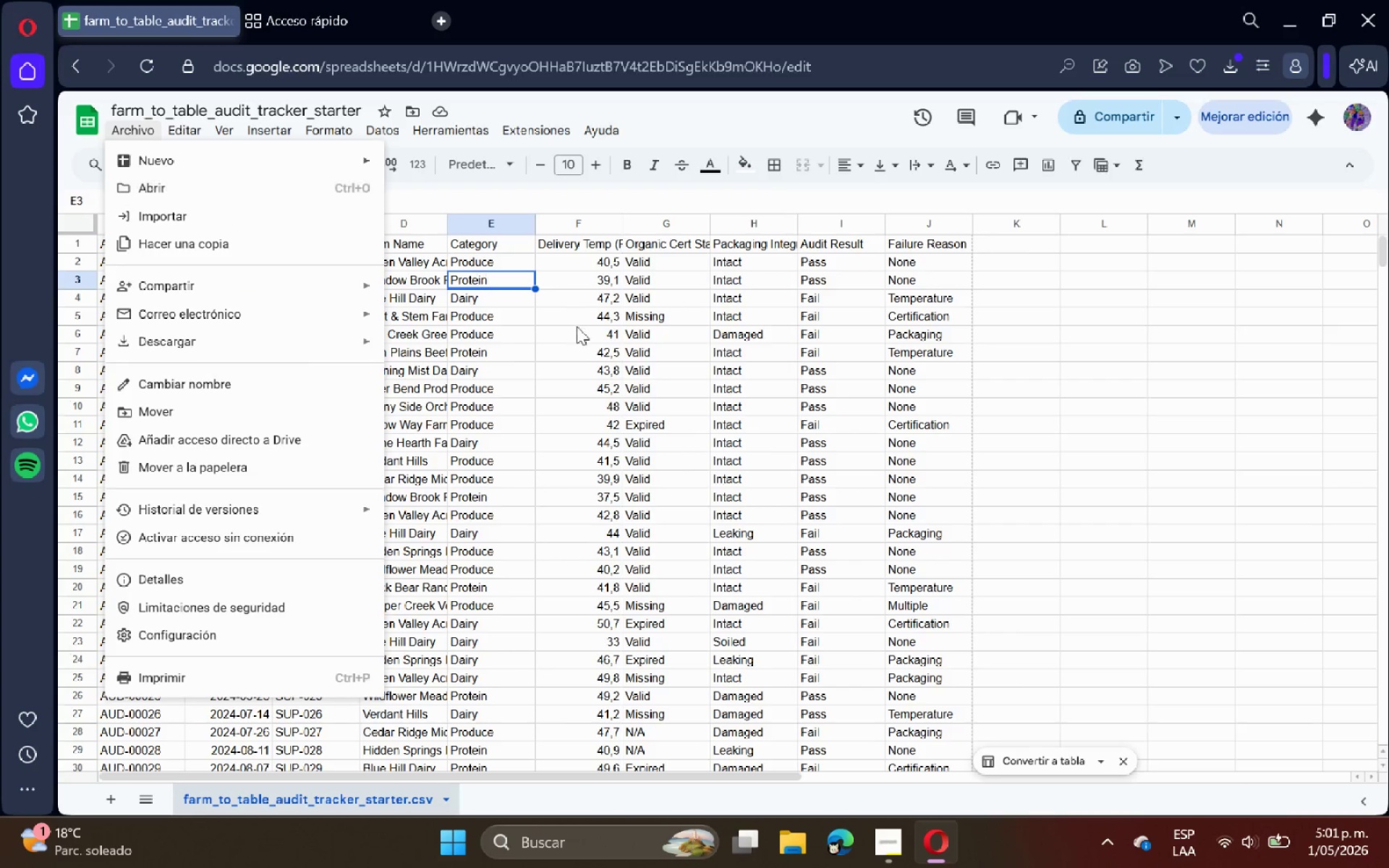 
left_click([611, 356])
 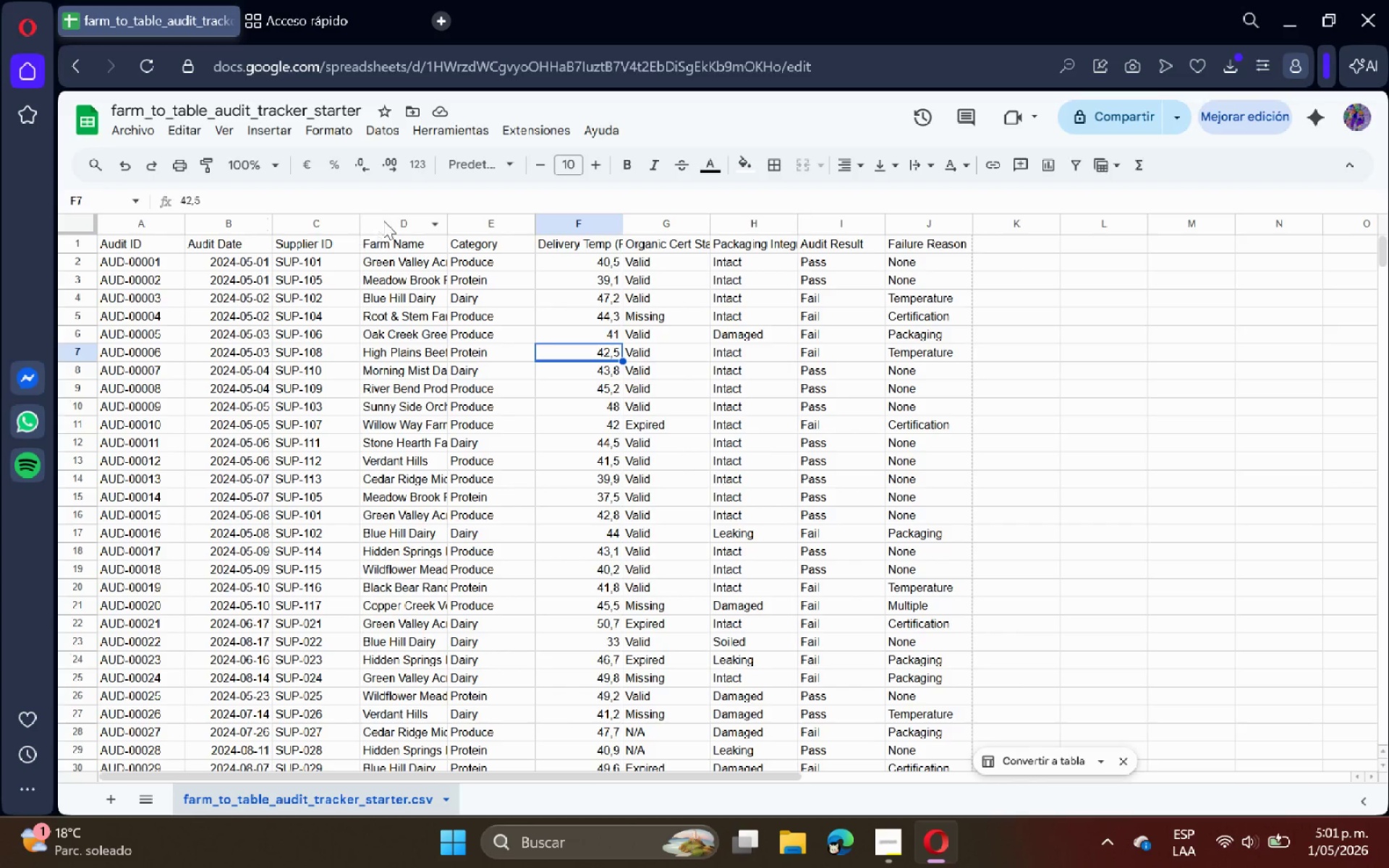 
double_click([448, 218])
 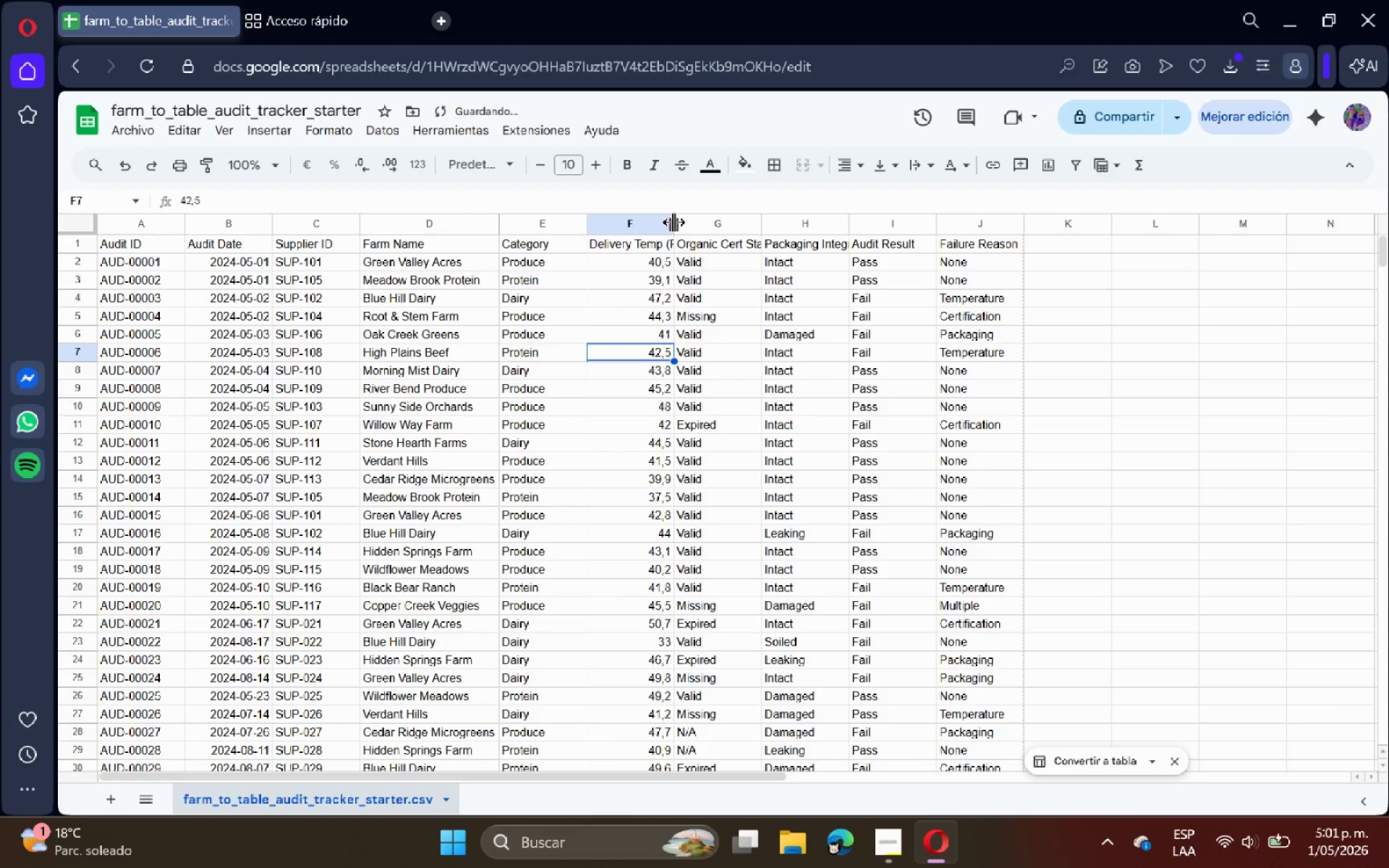 
double_click([673, 221])
 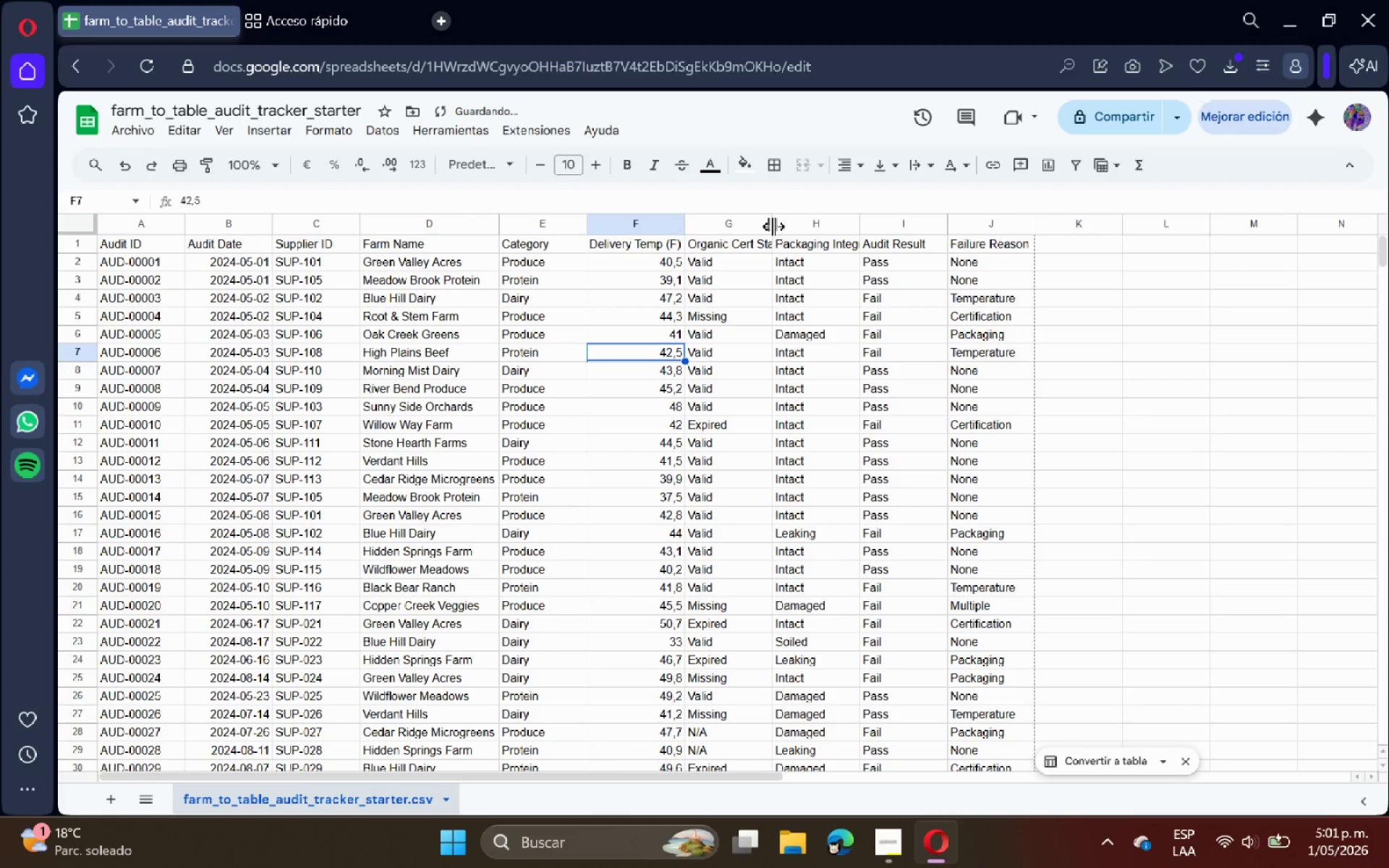 
double_click([770, 226])
 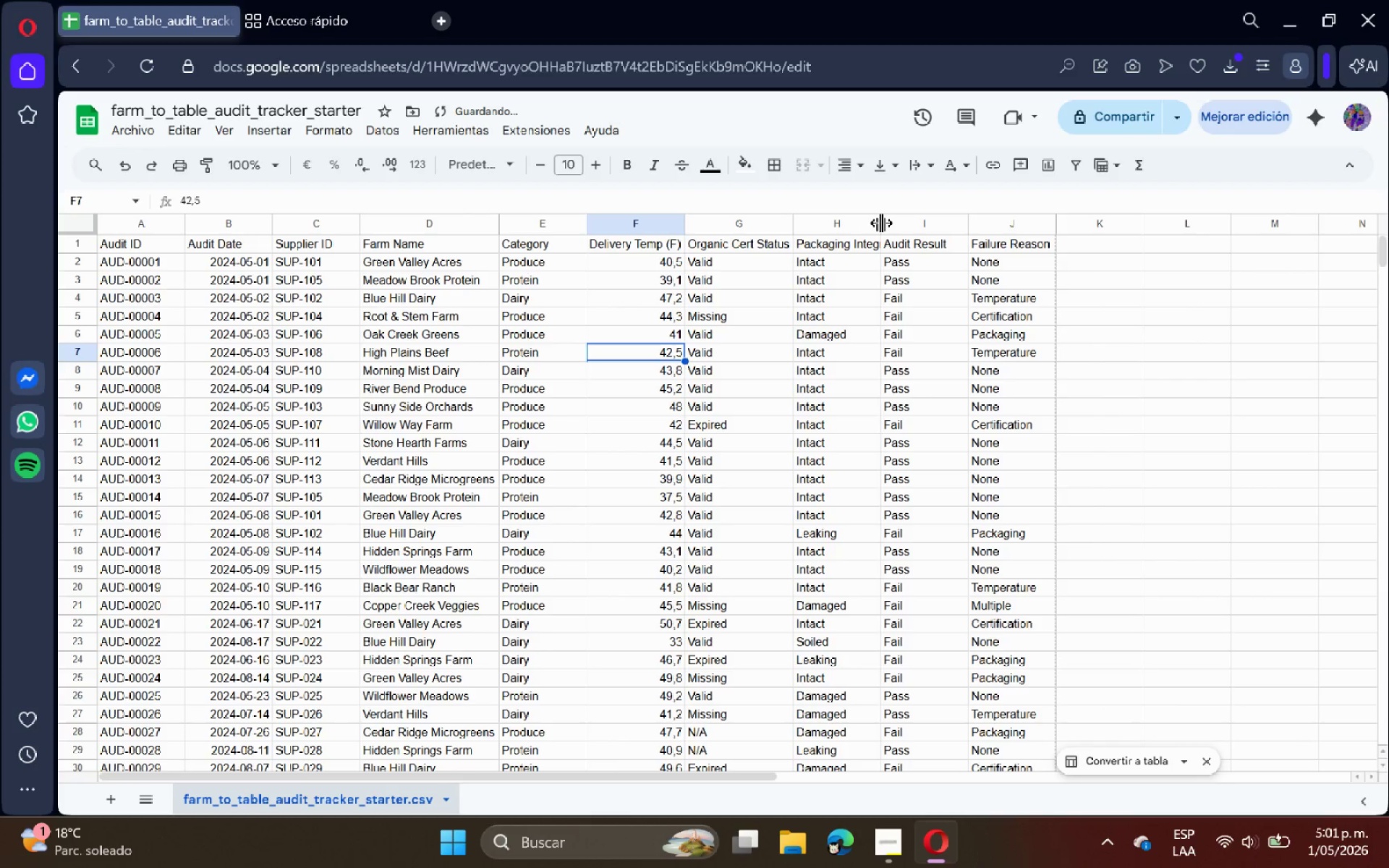 
double_click([880, 223])
 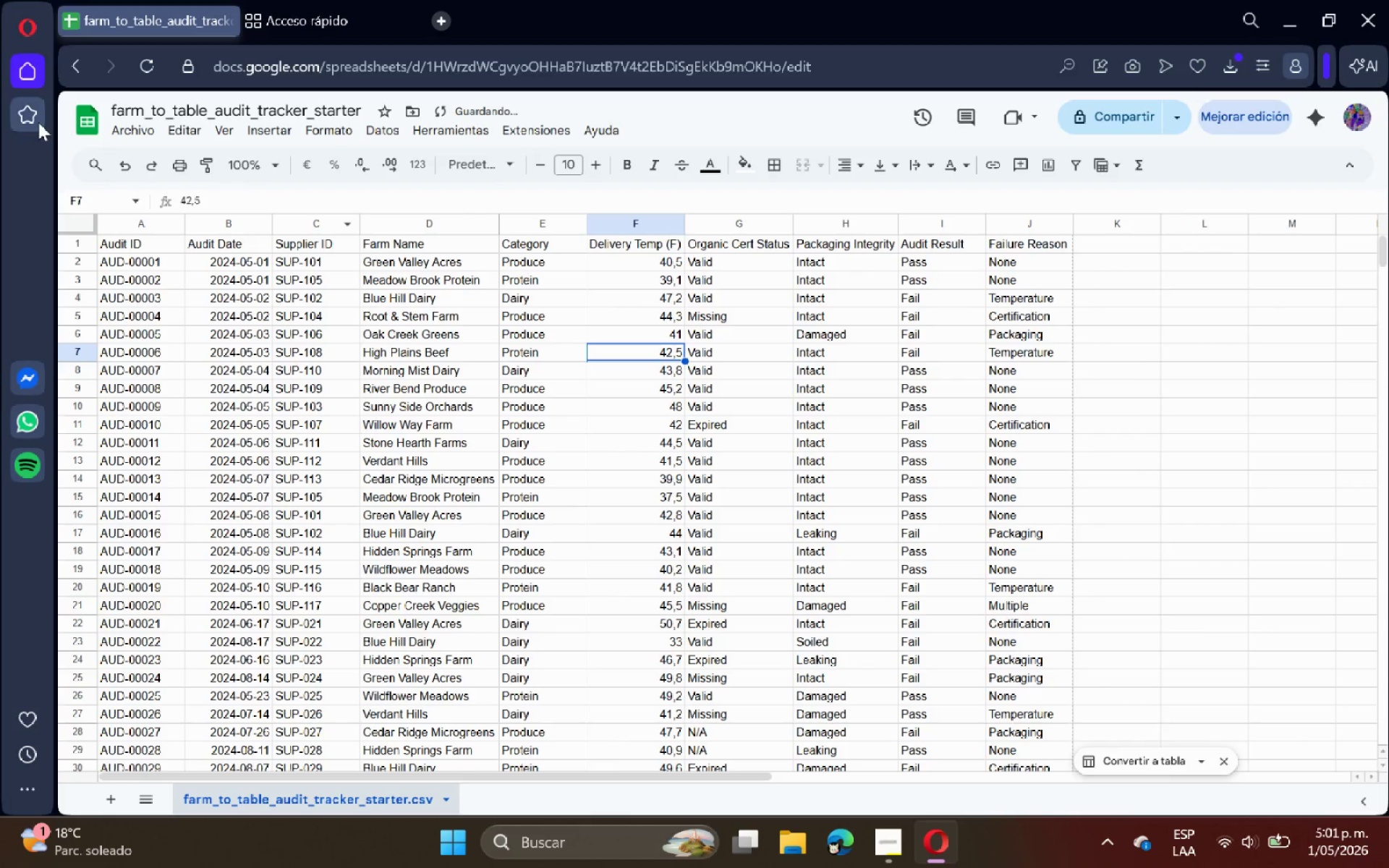 
left_click([159, 137])
 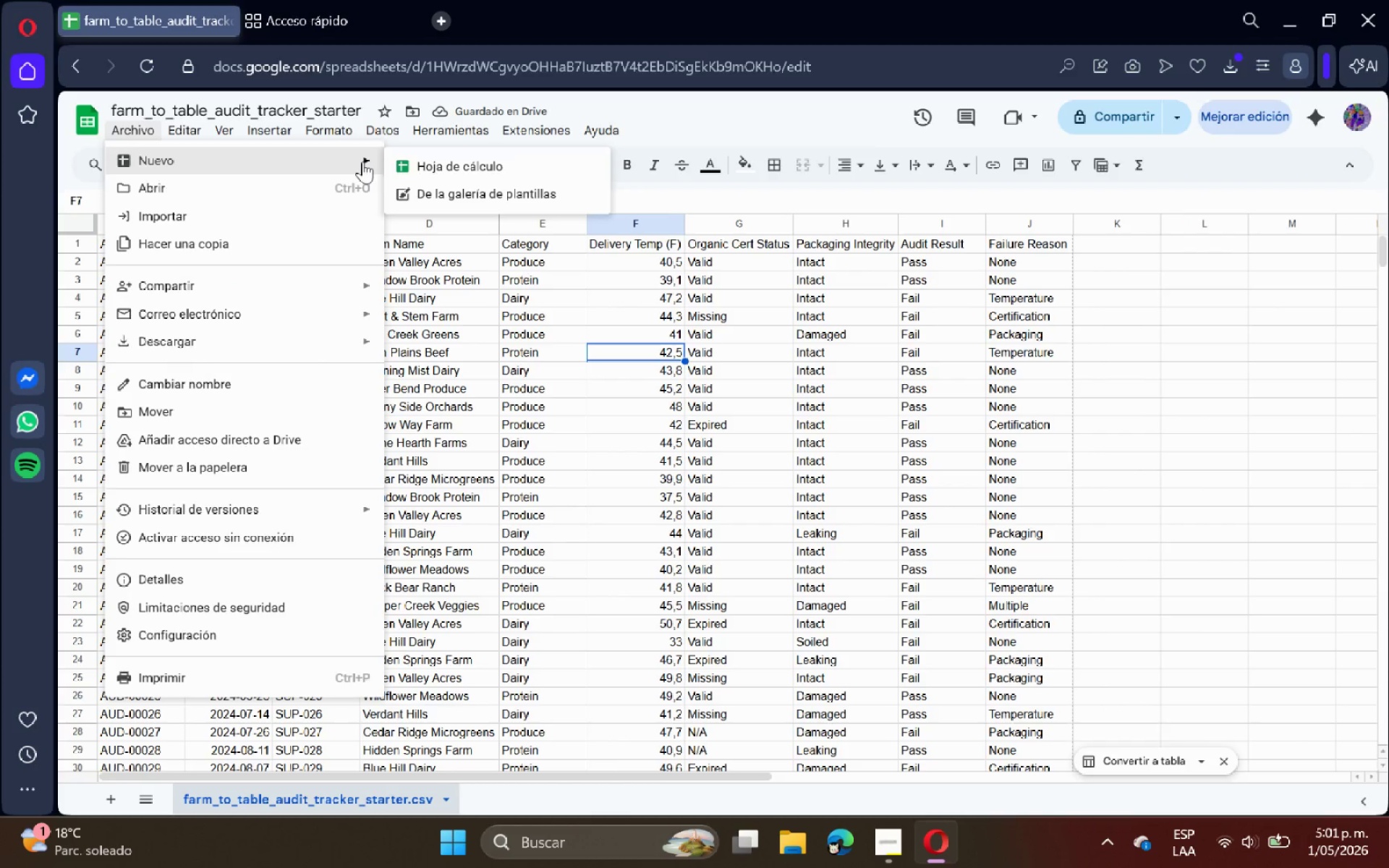 
double_click([417, 161])
 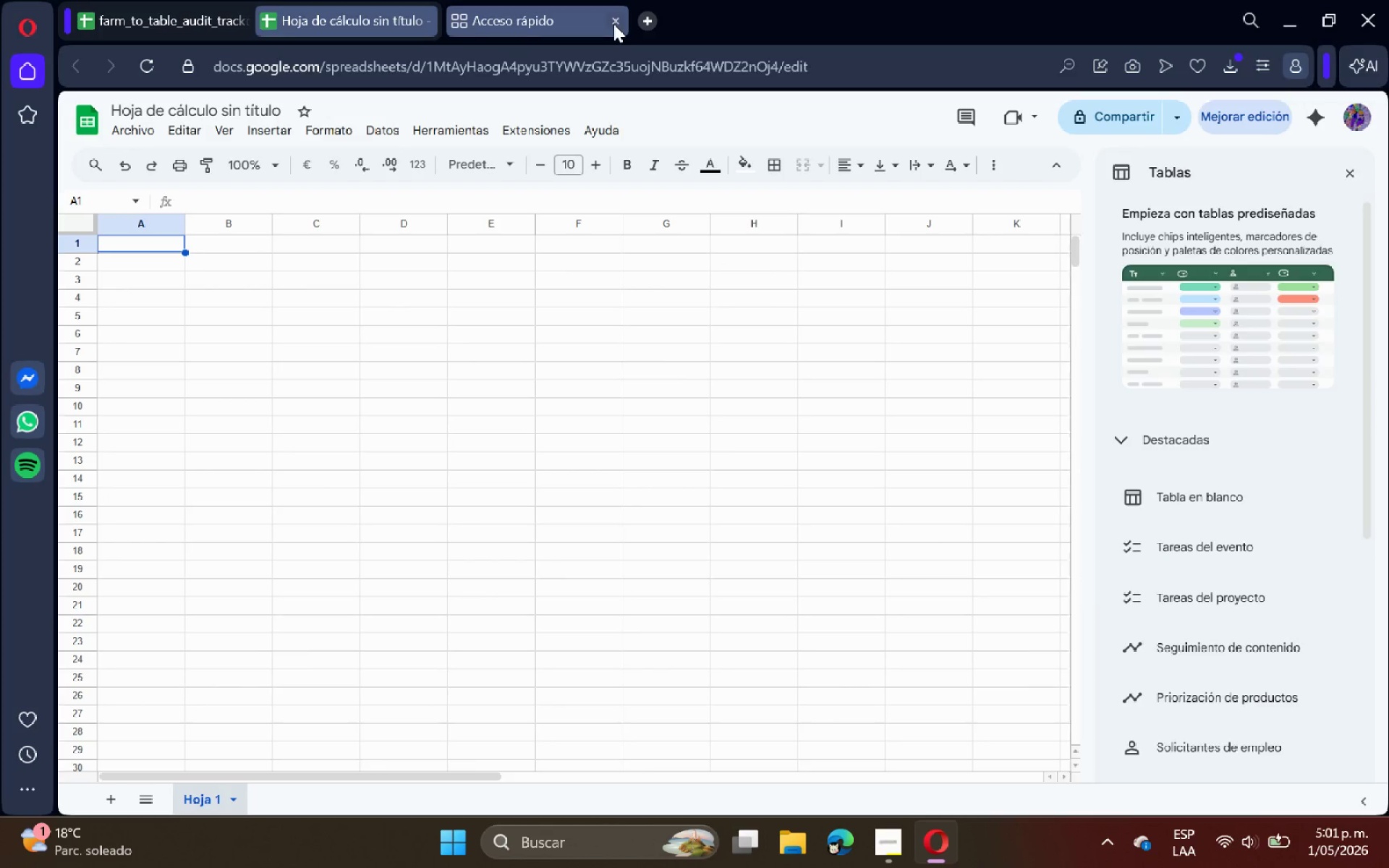 
left_click([148, 28])
 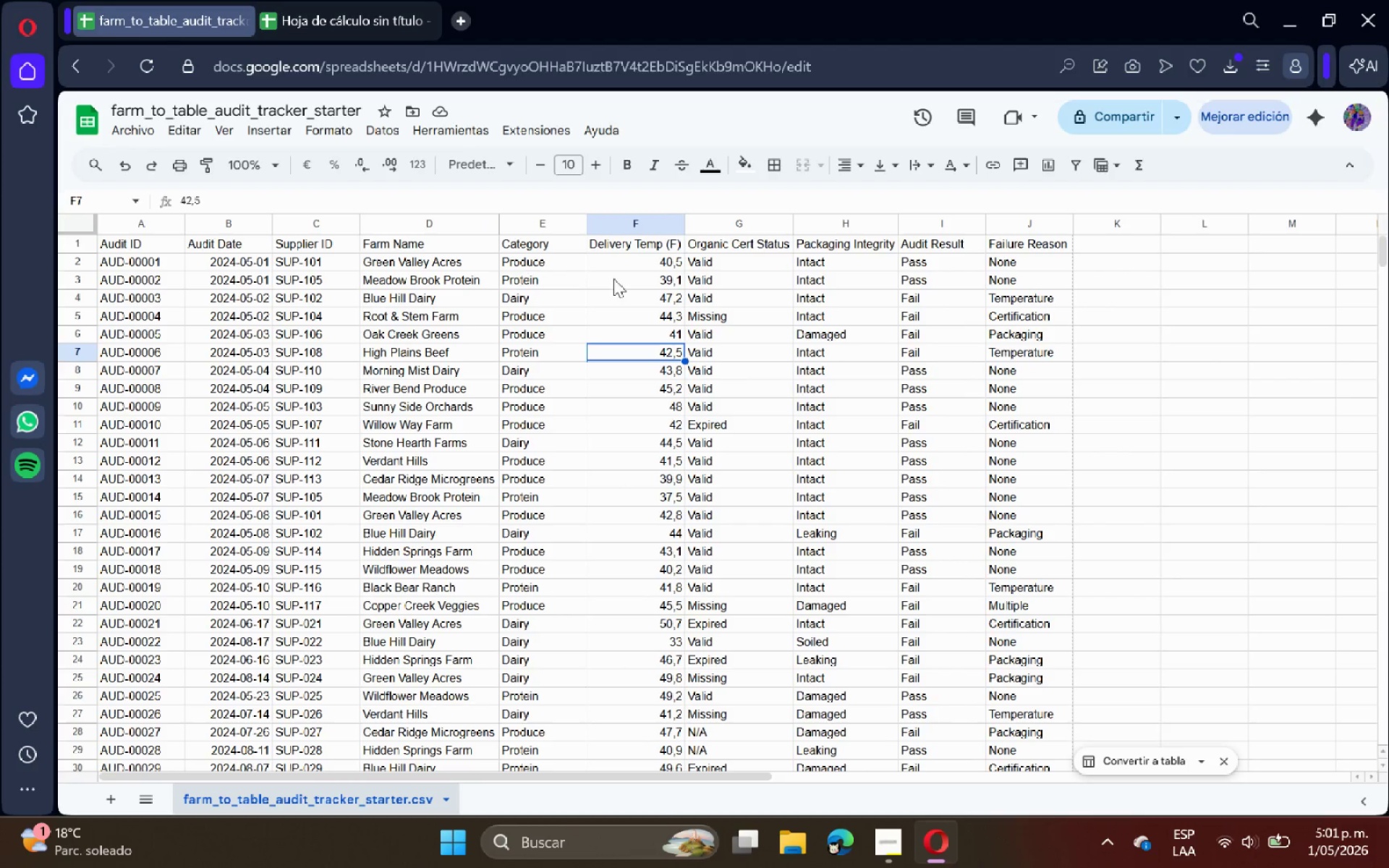 
left_click([296, 33])
 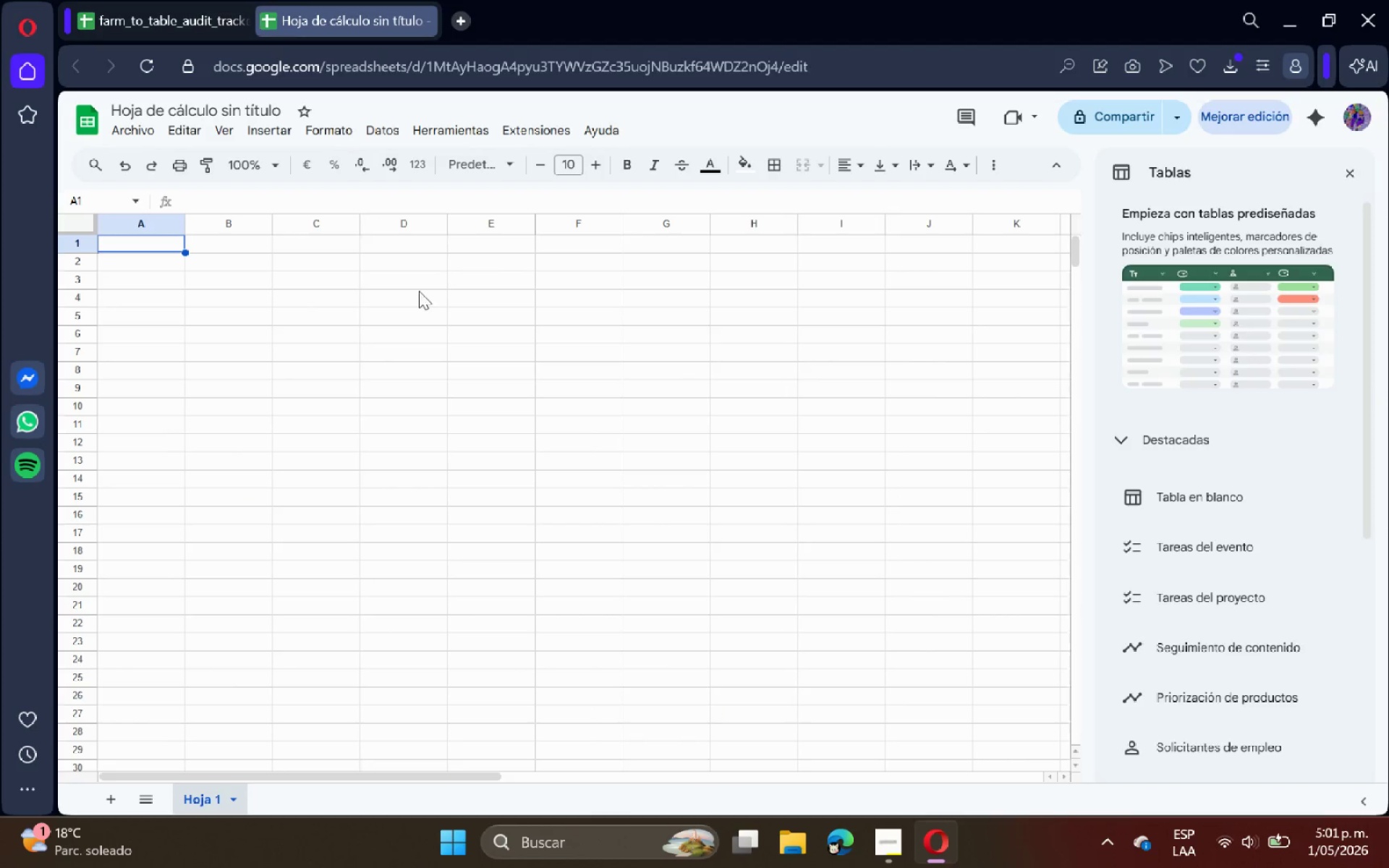 
scroll: coordinate [515, 310], scroll_direction: down, amount: 1.0
 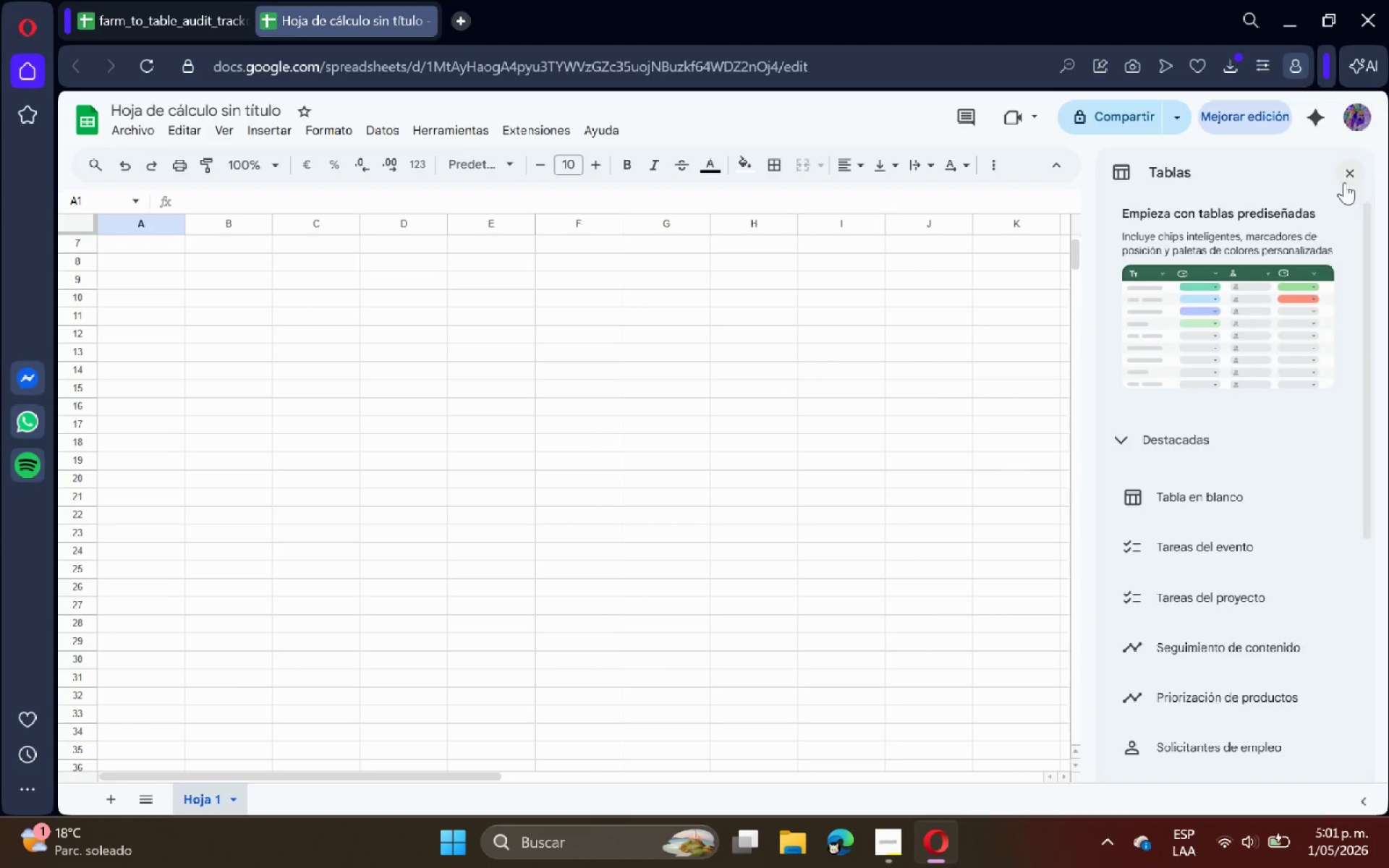 
left_click([1356, 179])
 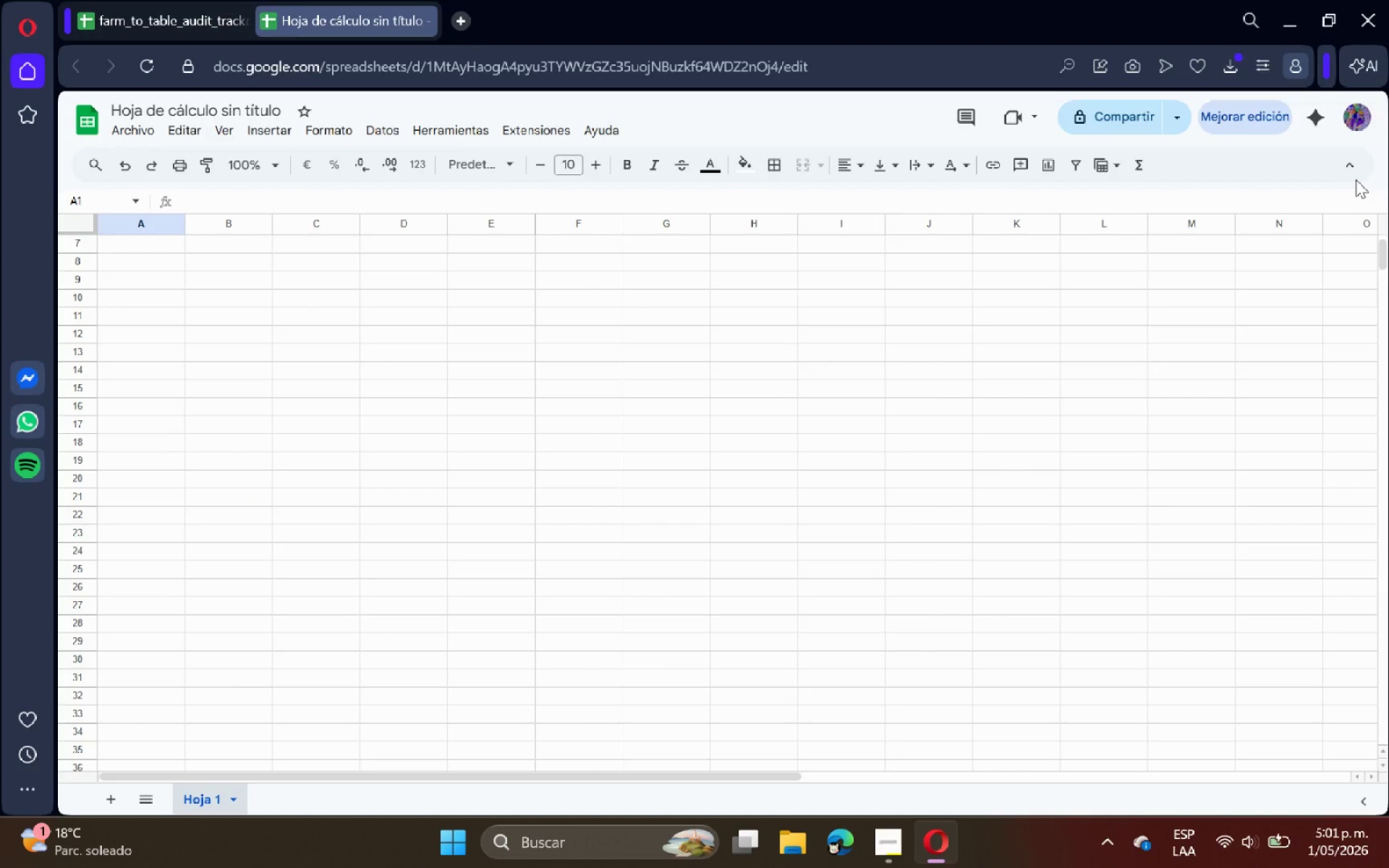 
wait(8.58)
 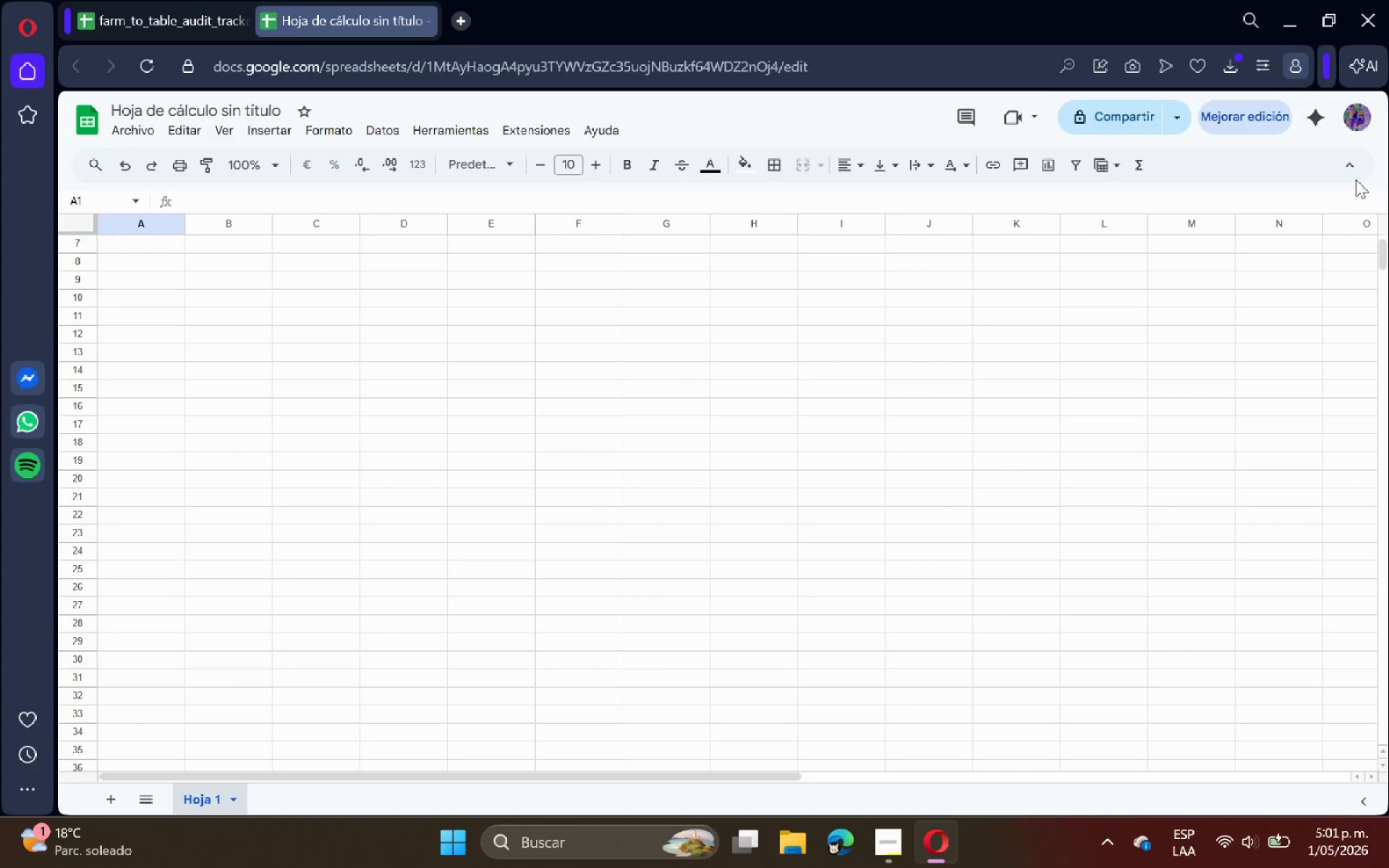 
double_click([196, 801])
 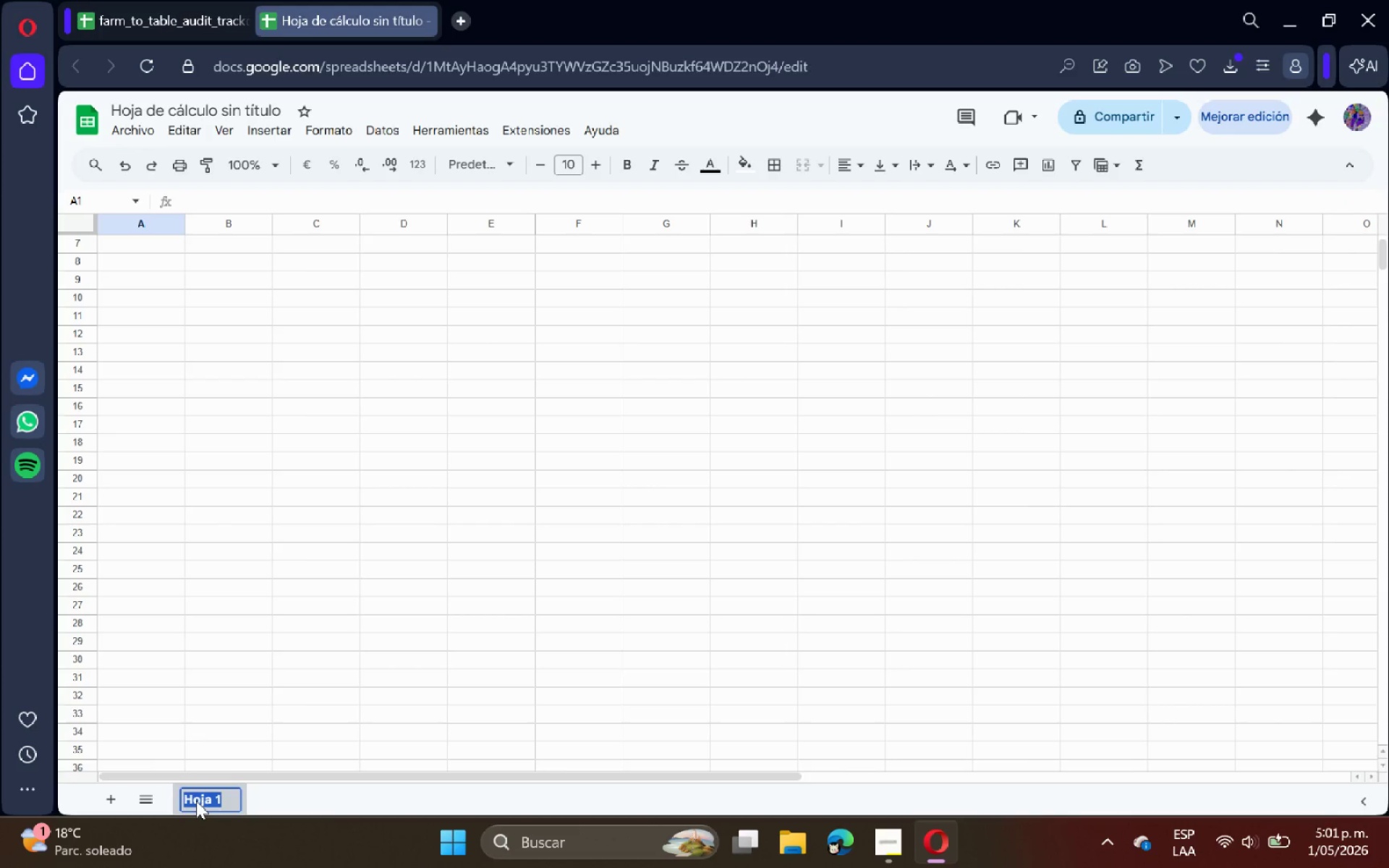 
type(1. syste)
key(Backspace)
key(Backspace)
key(Backspace)
key(Backspace)
 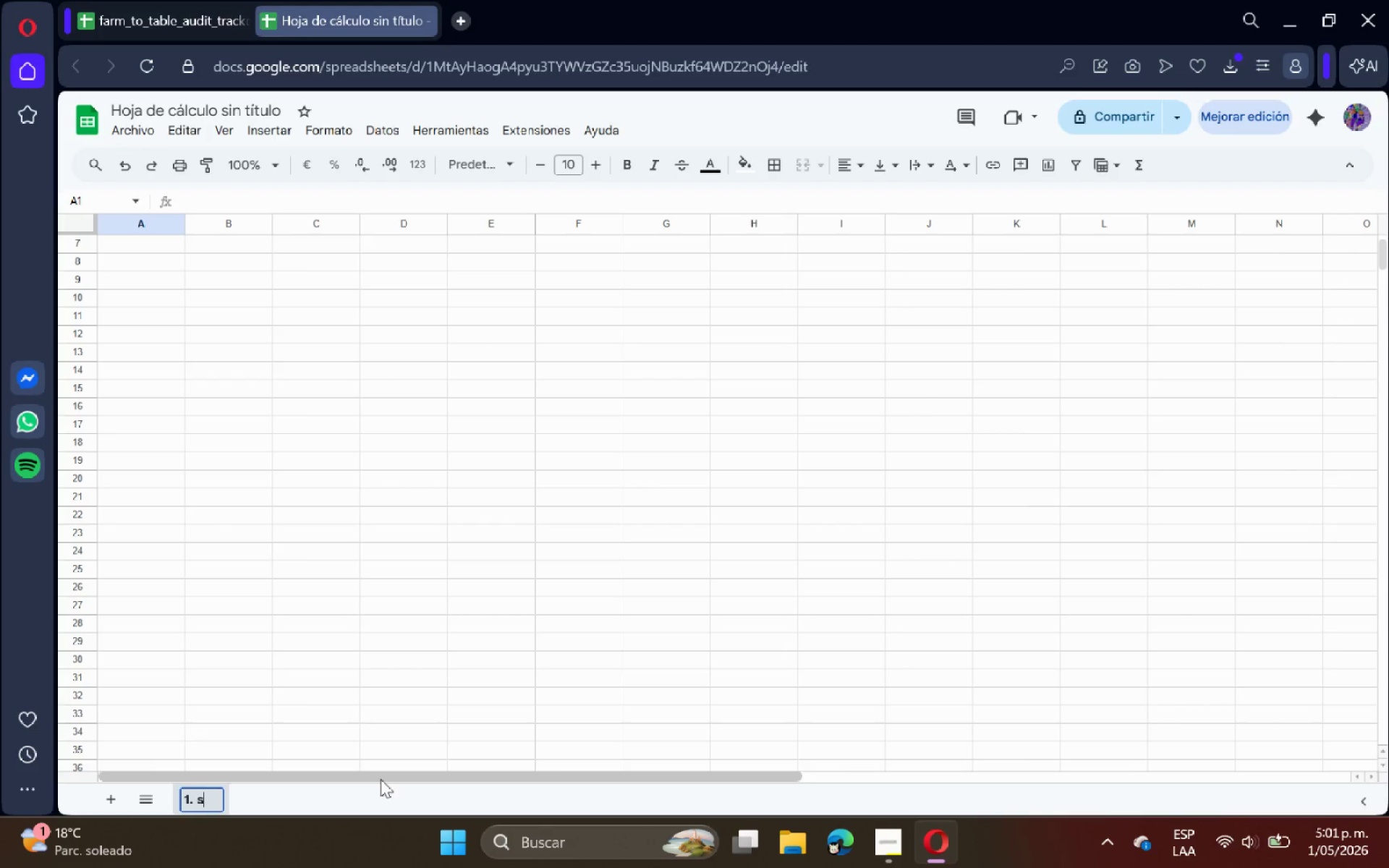 
key(Backspace)
type(System config)
key(Backspace)
key(Backspace)
key(Backspace)
key(Backspace)
key(Backspace)
key(Backspace)
type(Config)
 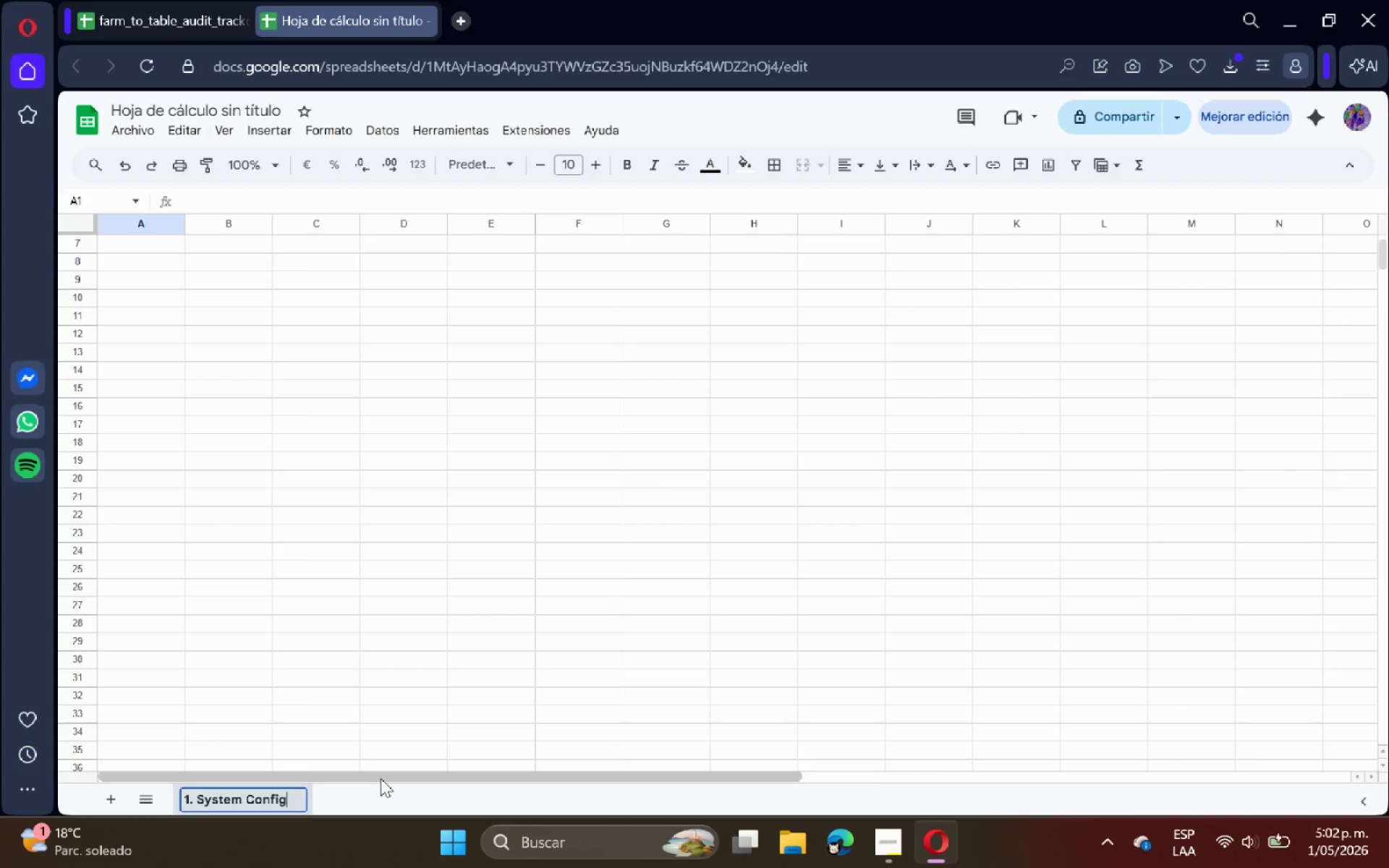 
key(Enter)
 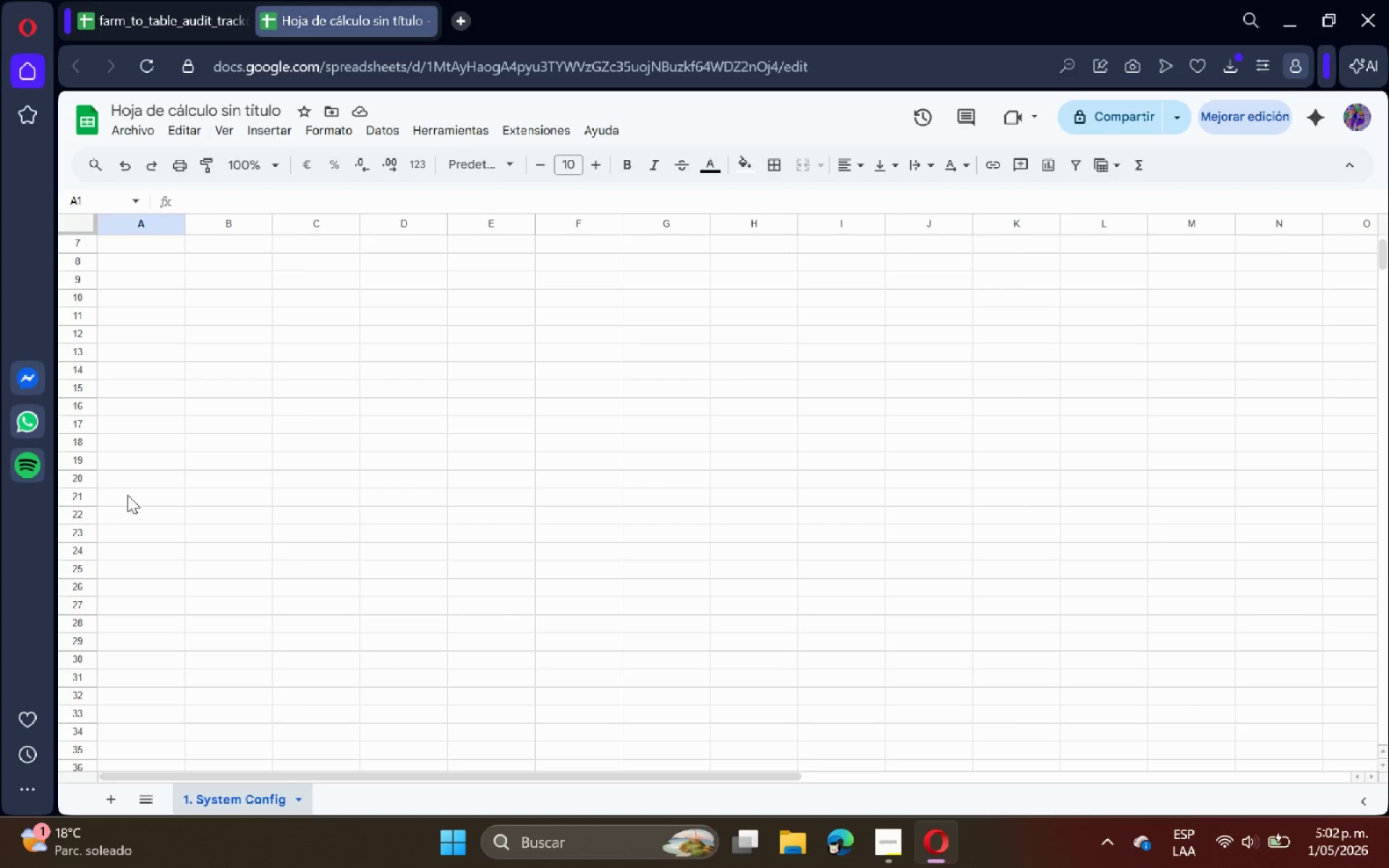 
wait(29.88)
 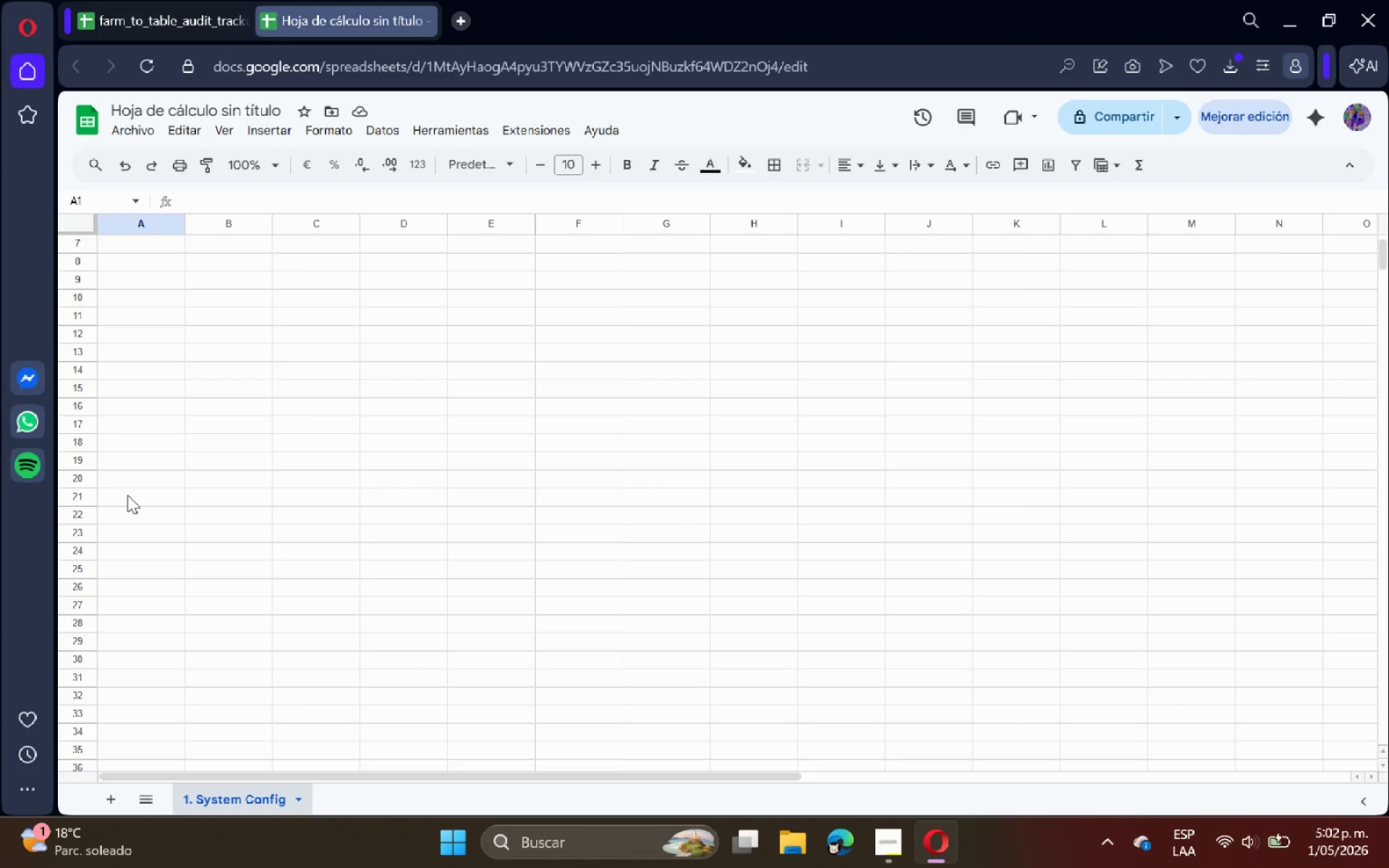 
left_click([273, 355])
 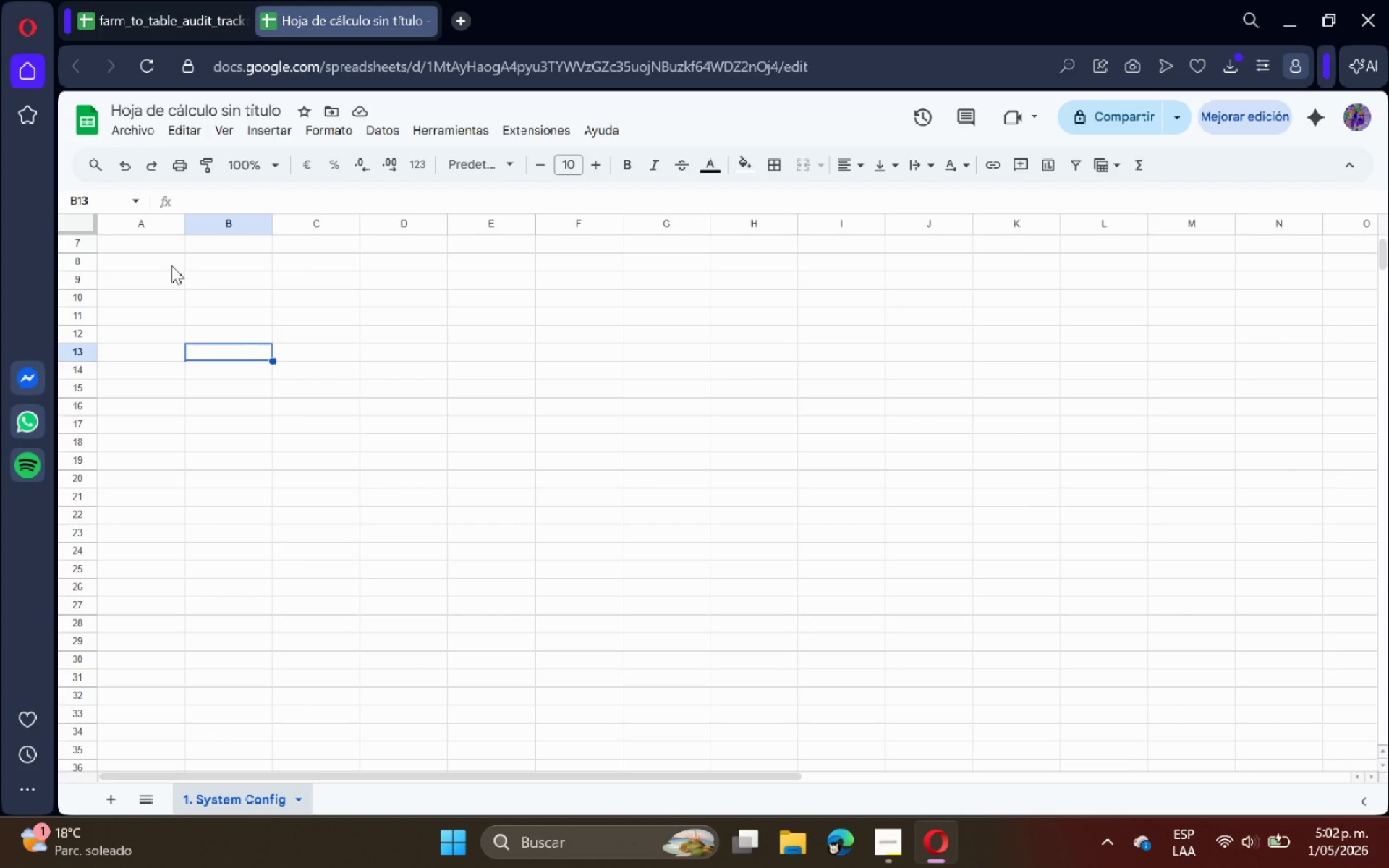 
left_click([161, 255])
 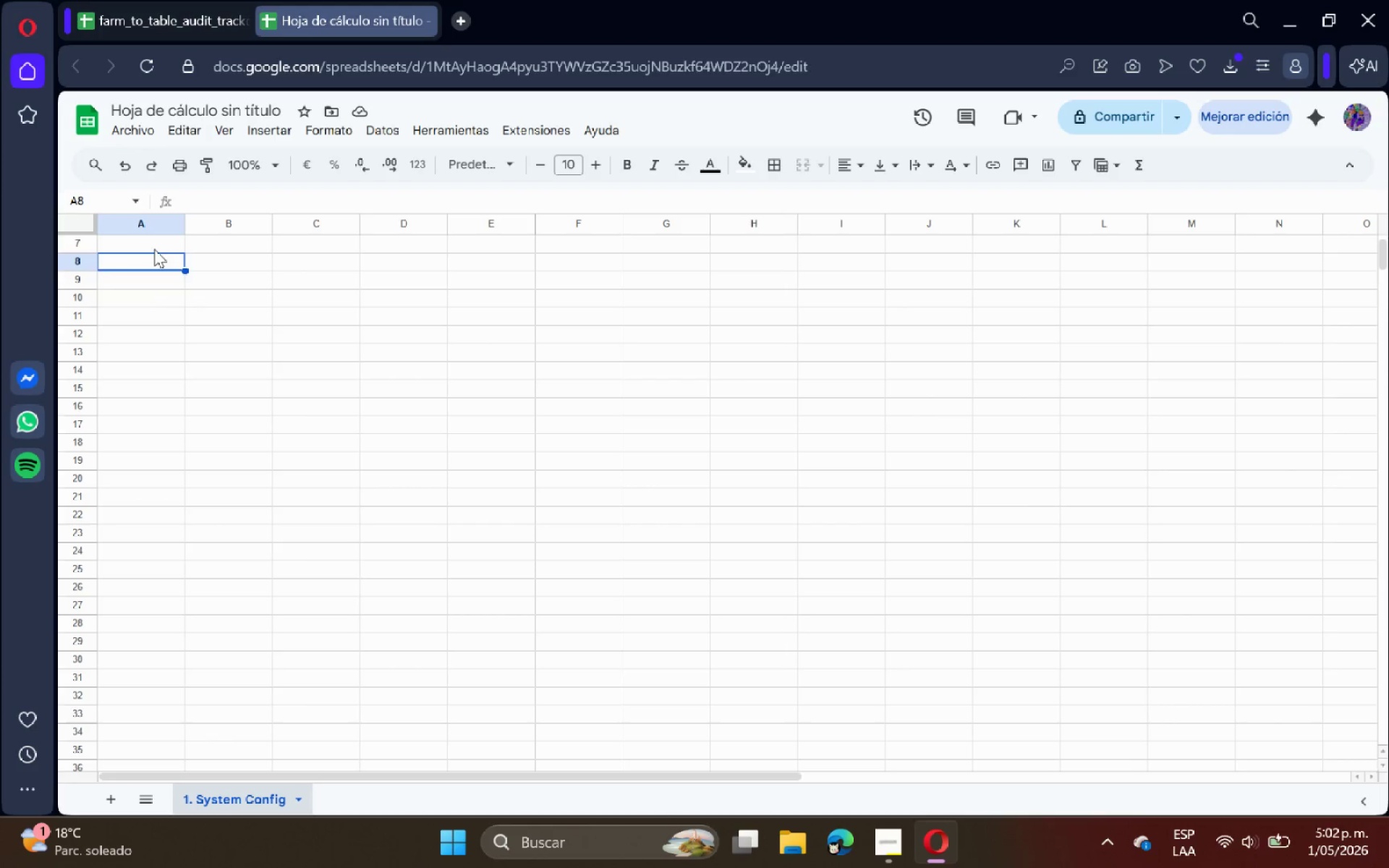 
left_click([150, 243])
 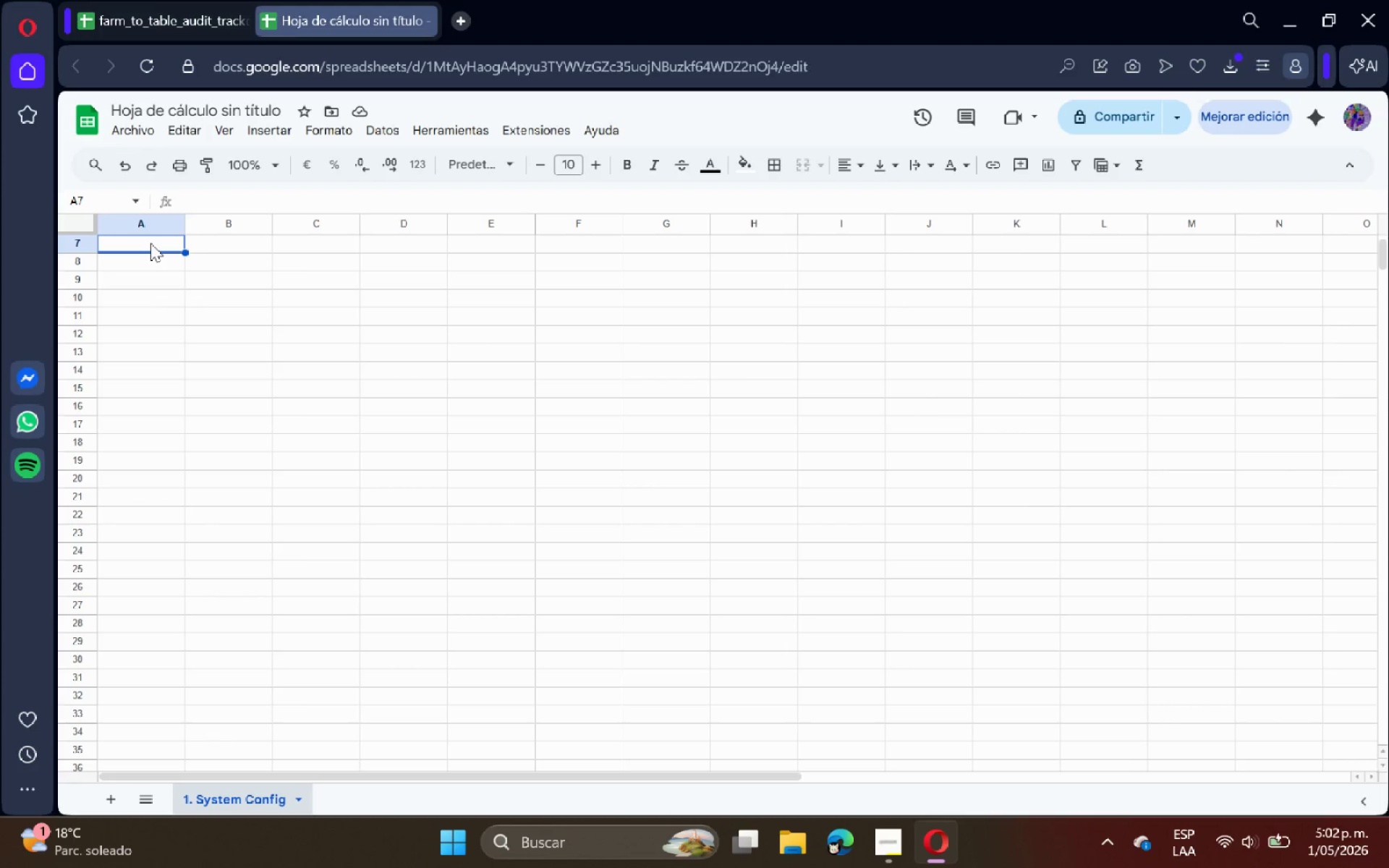 
left_click([130, 239])
 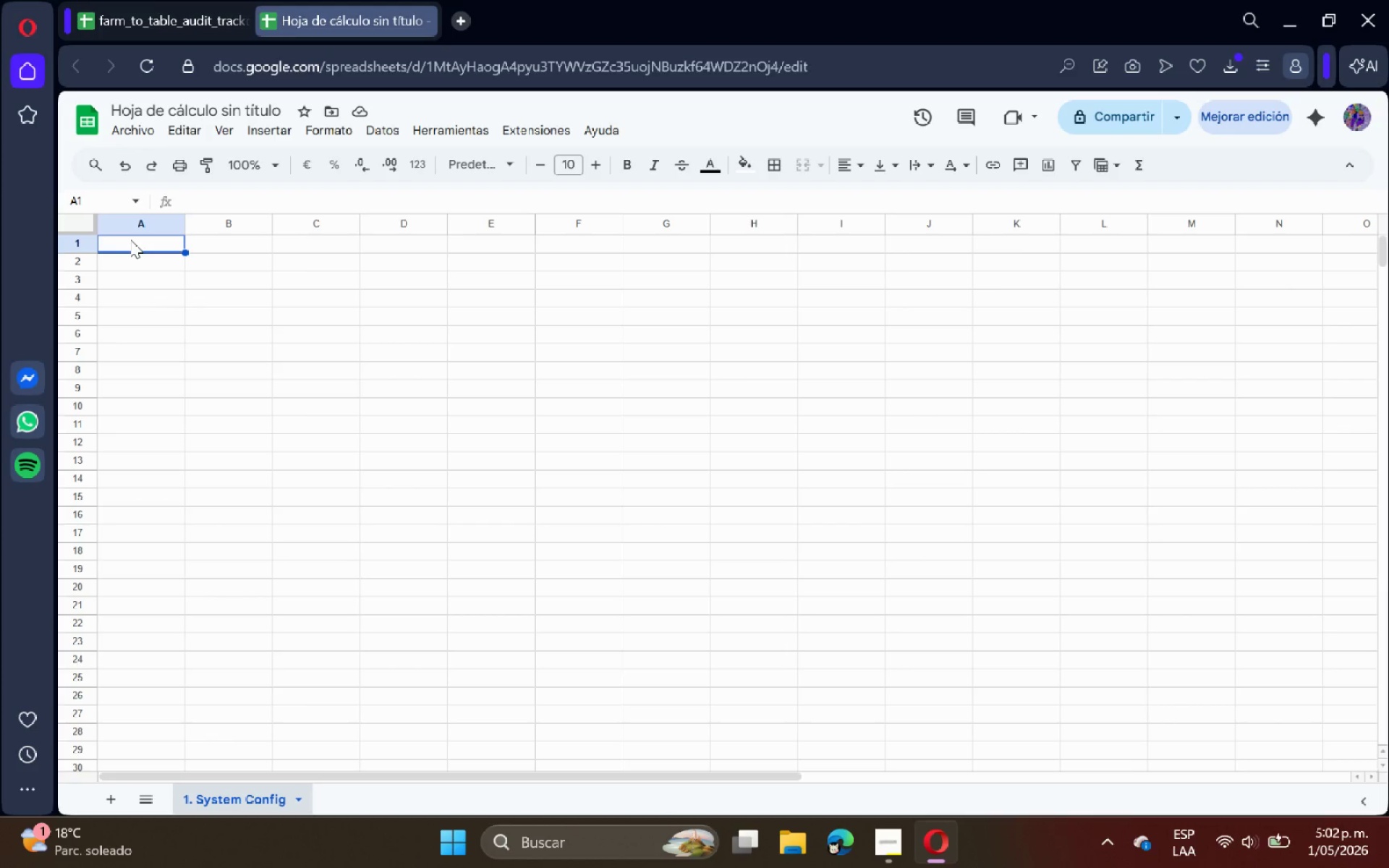 
scroll: coordinate [183, 310], scroll_direction: up, amount: 7.0
 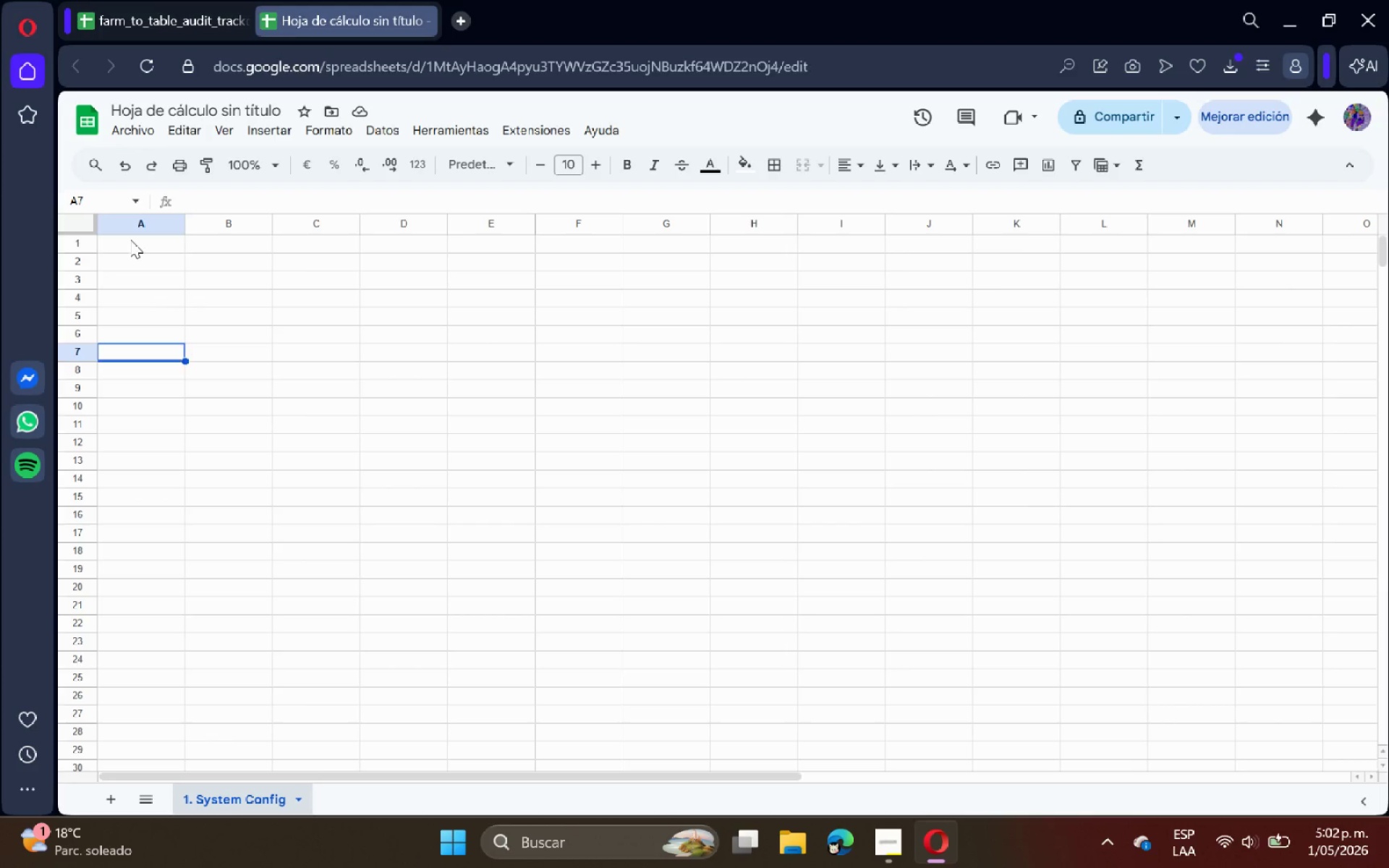 
type(Farm Name)
 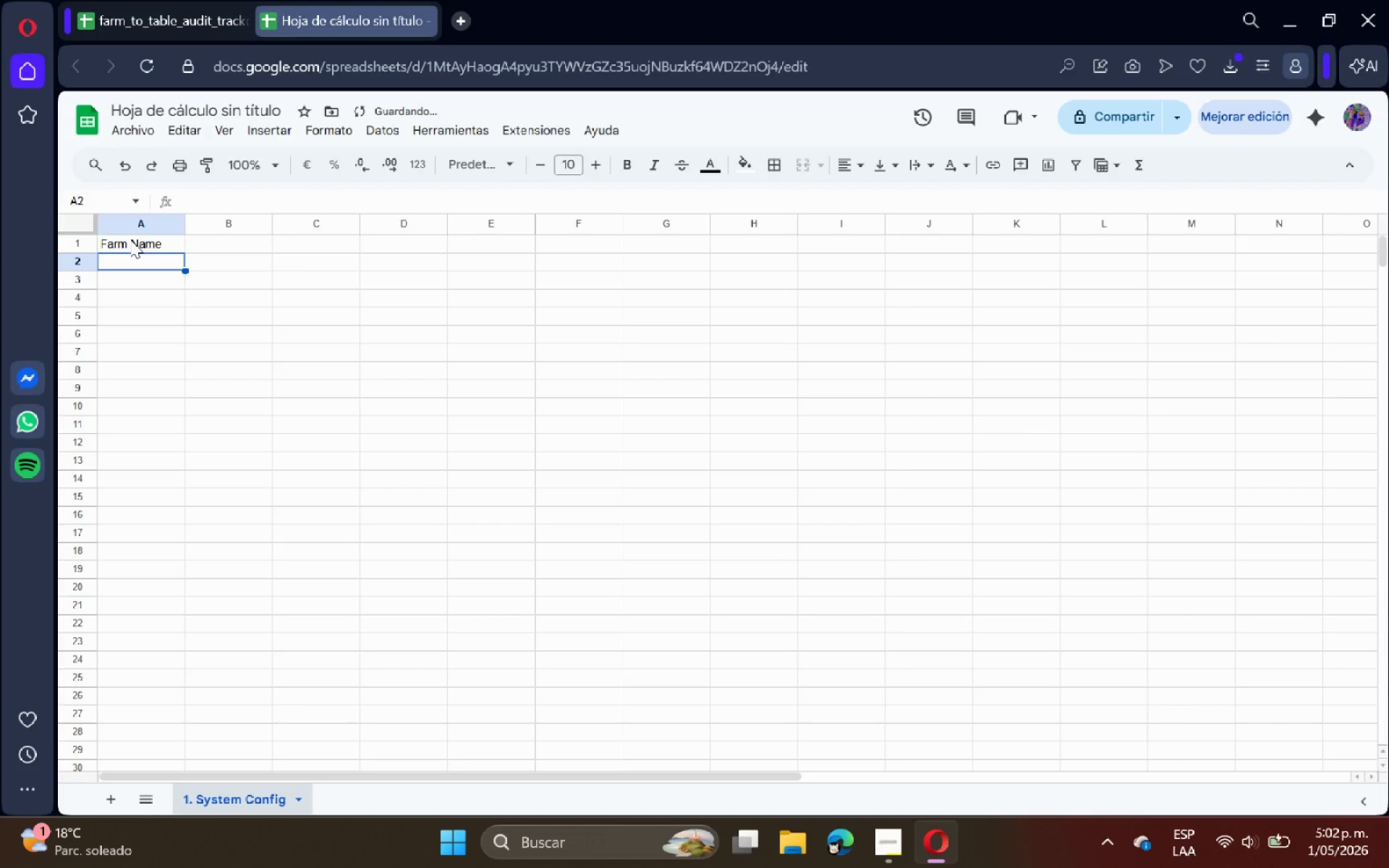 
 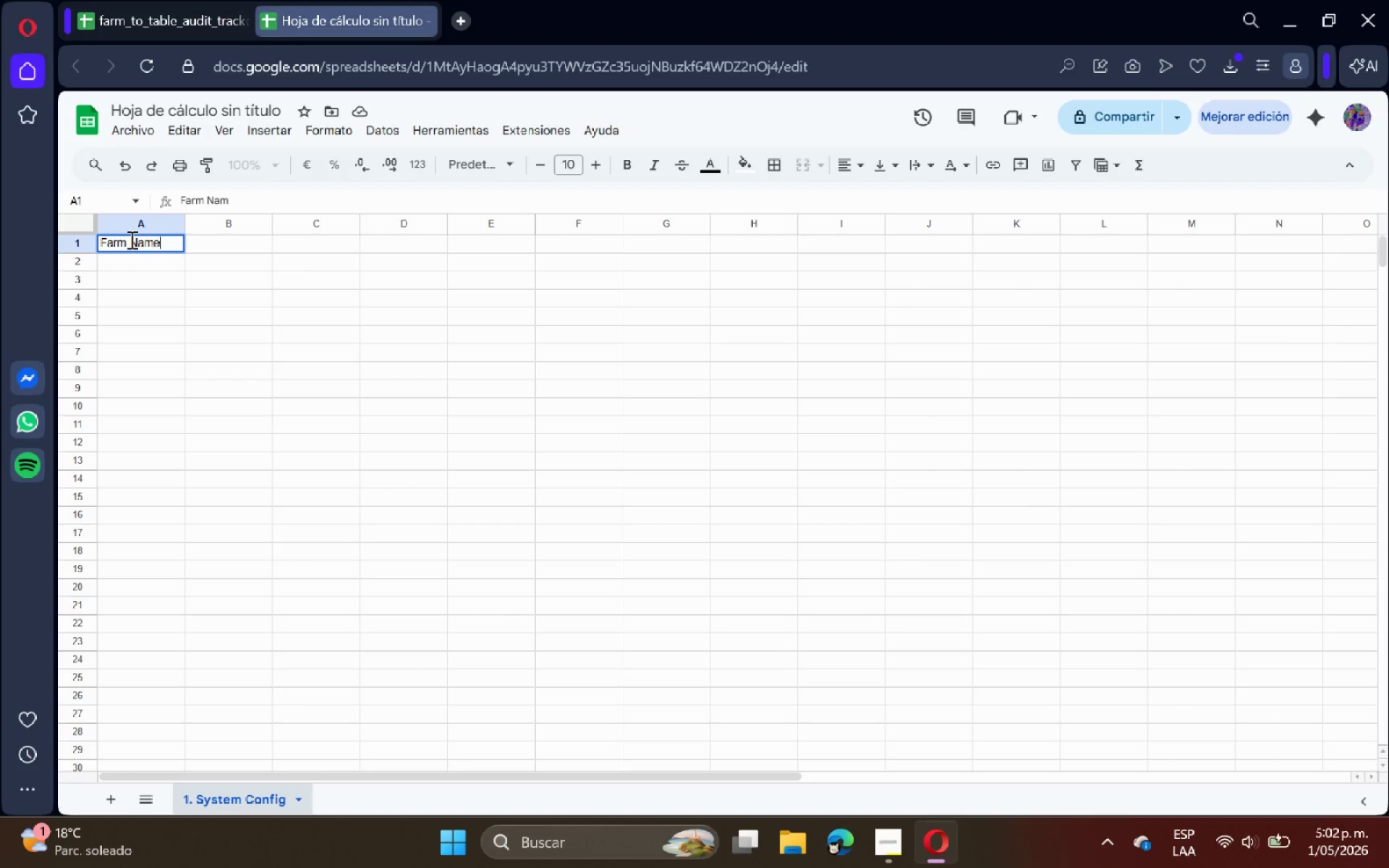 
key(Enter)
 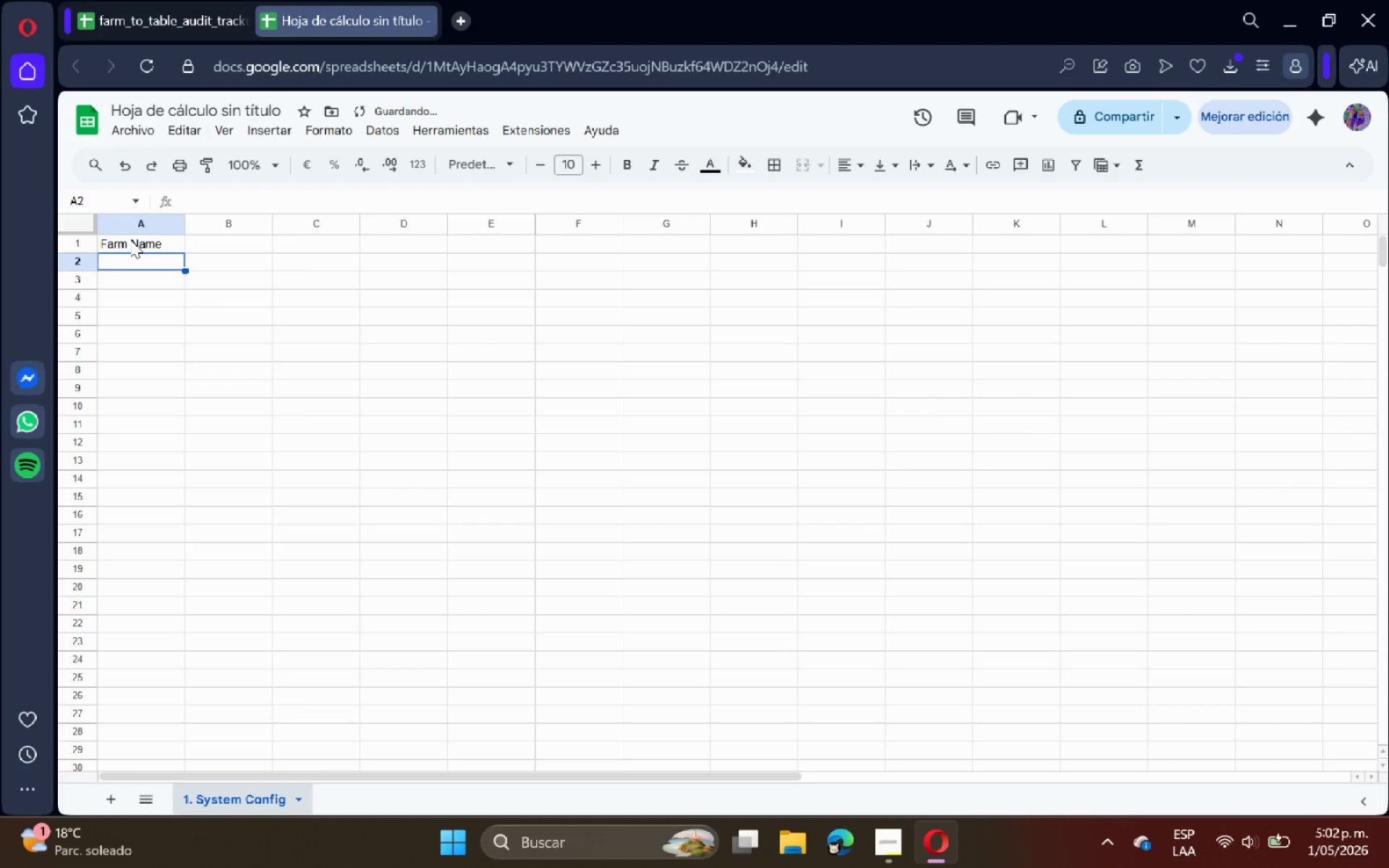 
key(ArrowRight)
 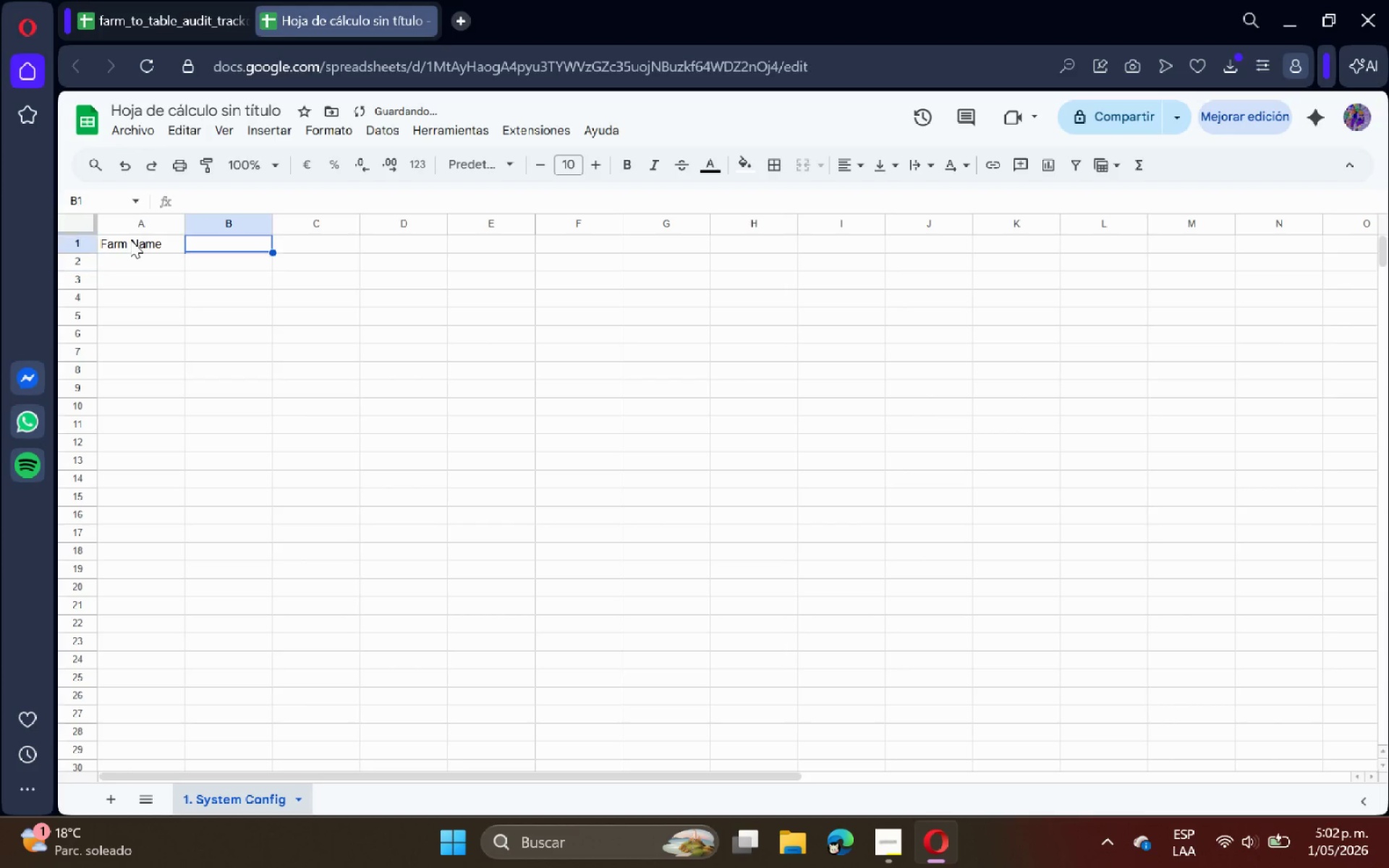 
key(ArrowUp)
 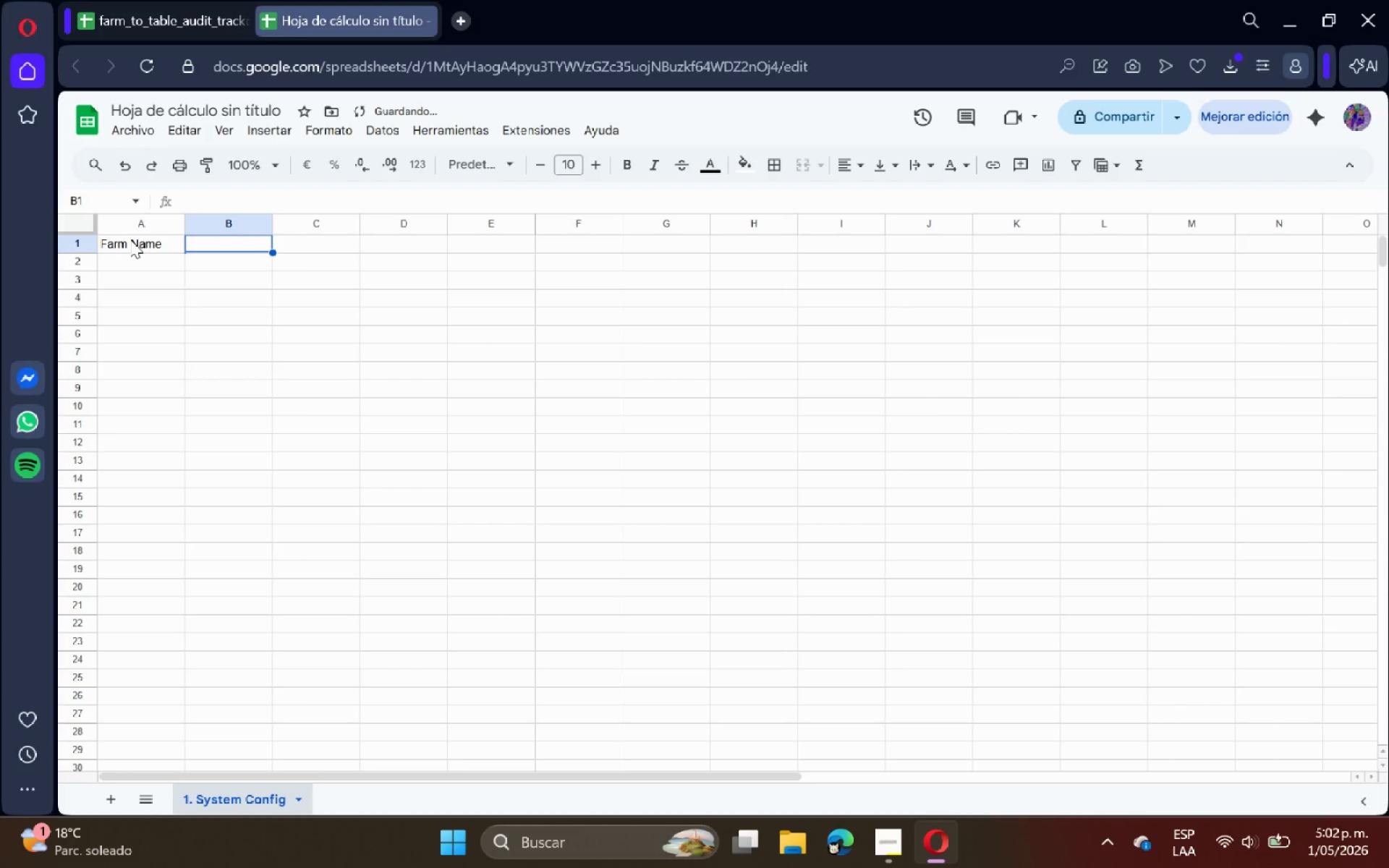 
type(Suppi)
key(Backspace)
type(lier ID)
 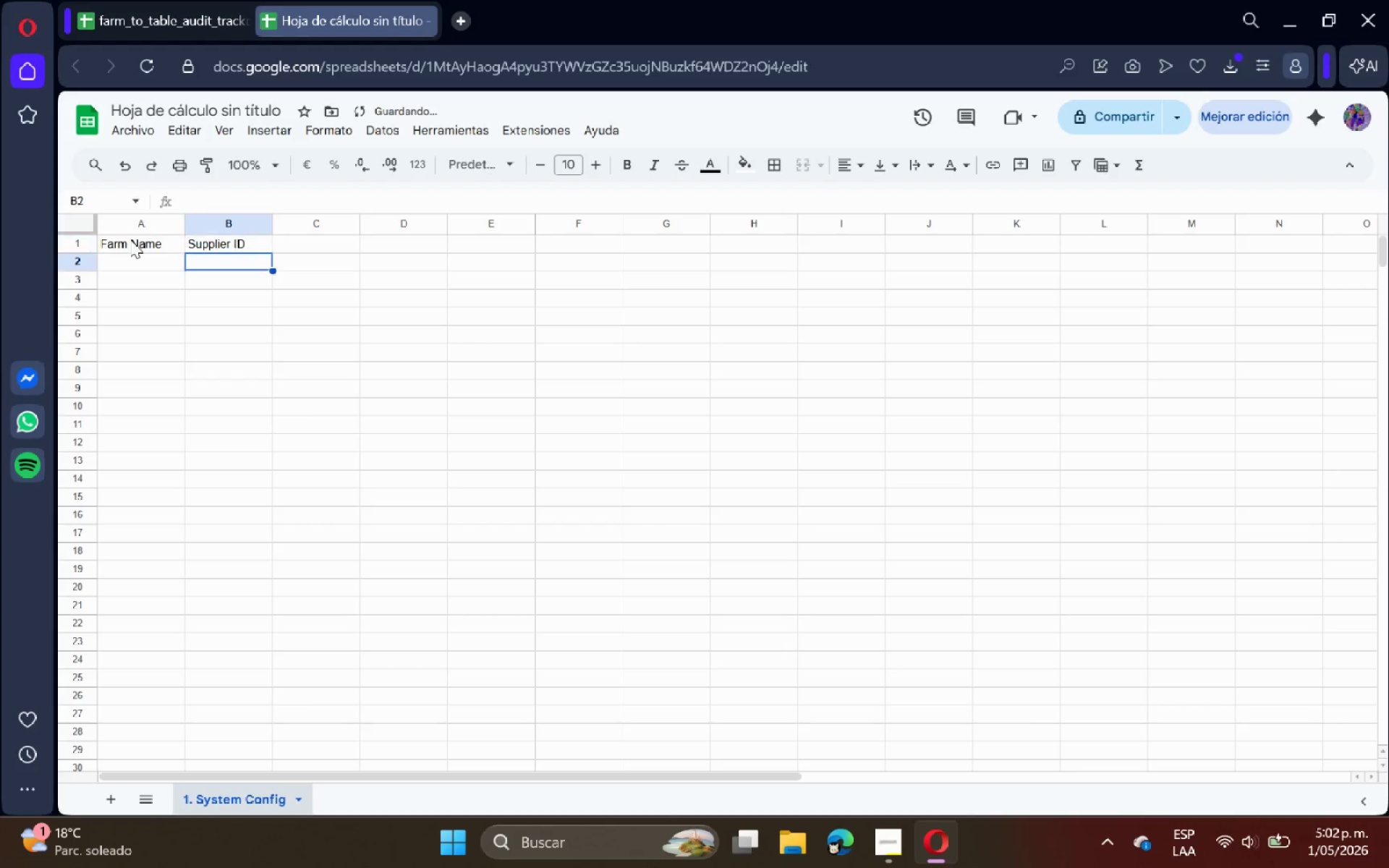 
 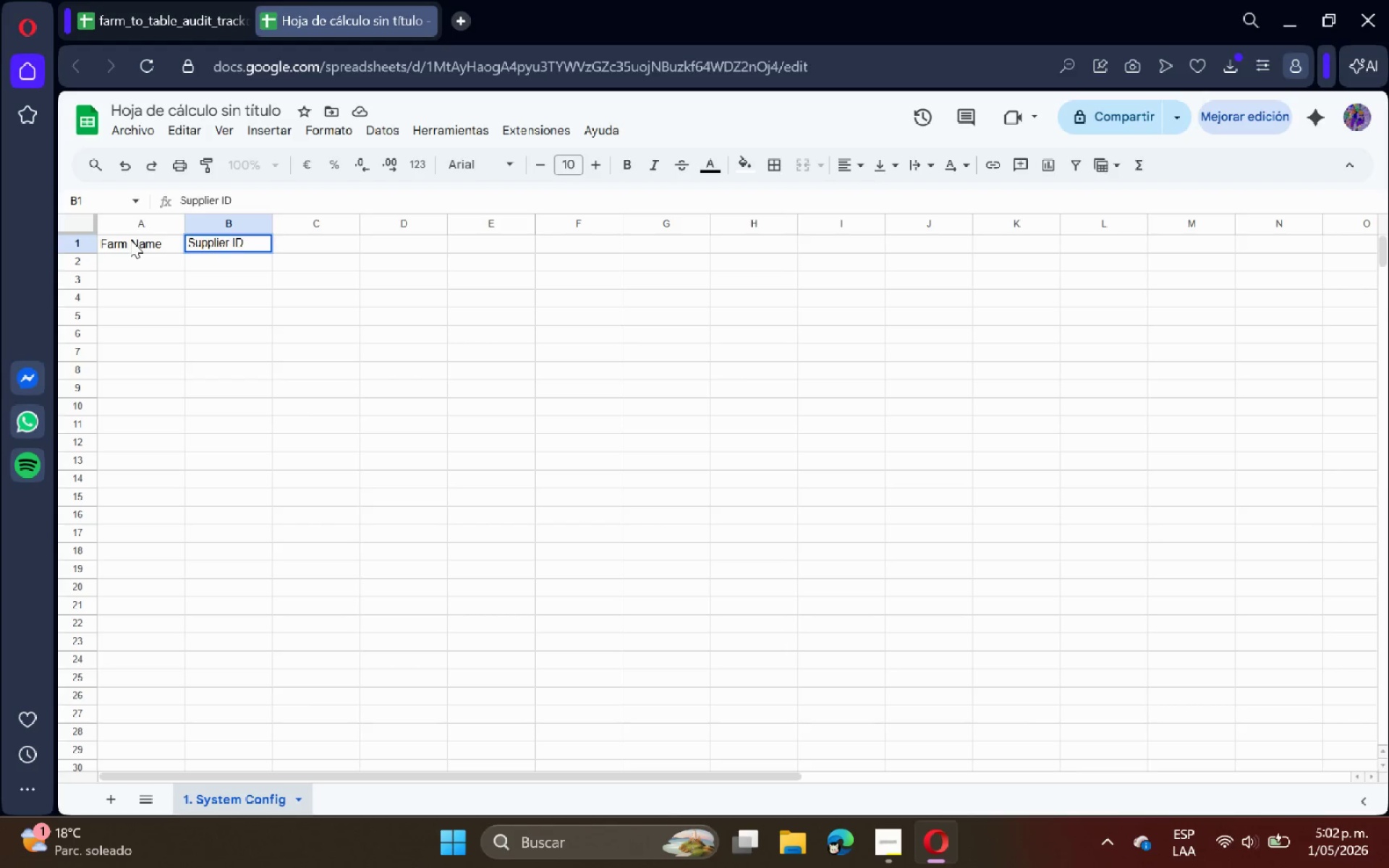 
key(Enter)
 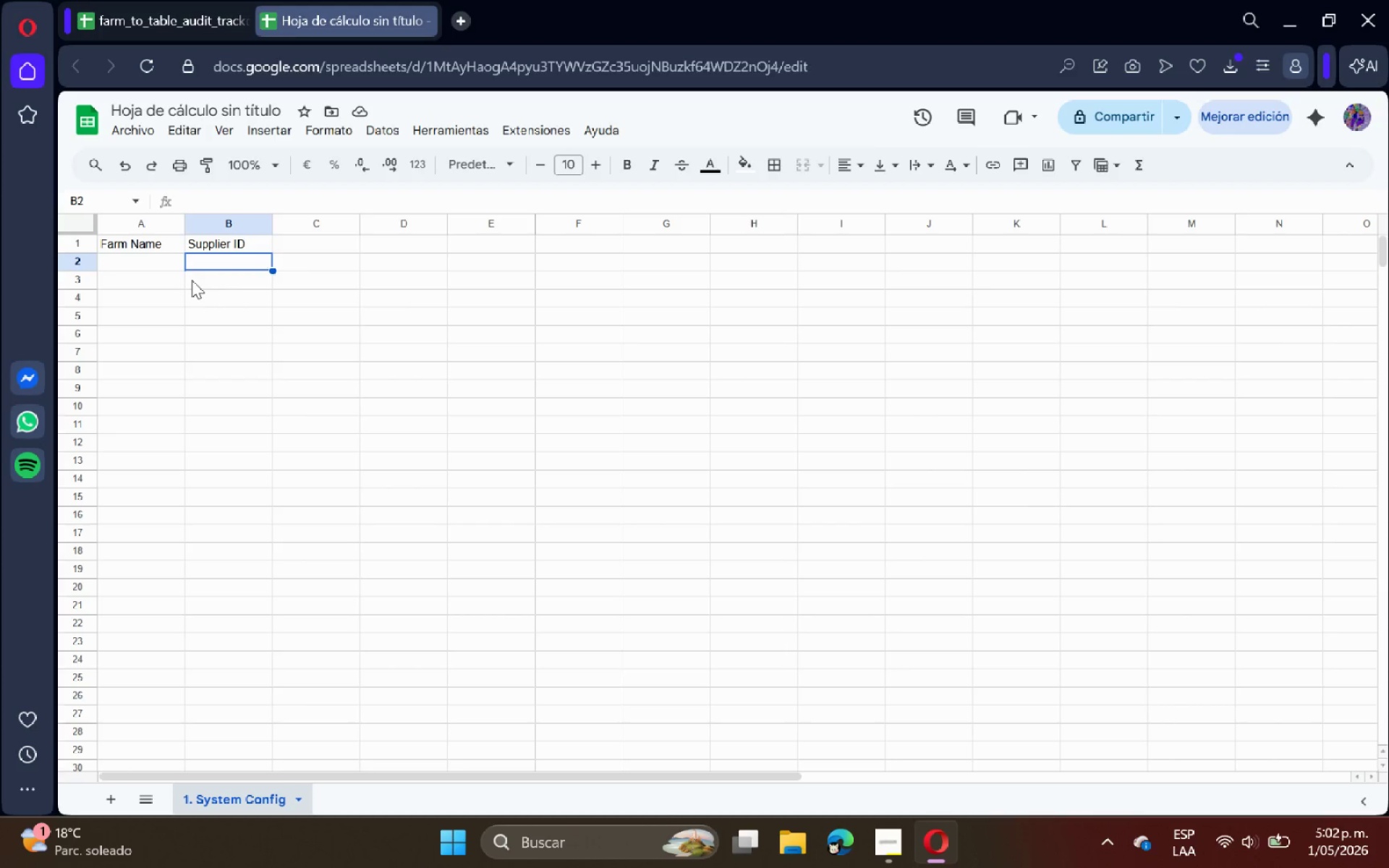 
wait(7.61)
 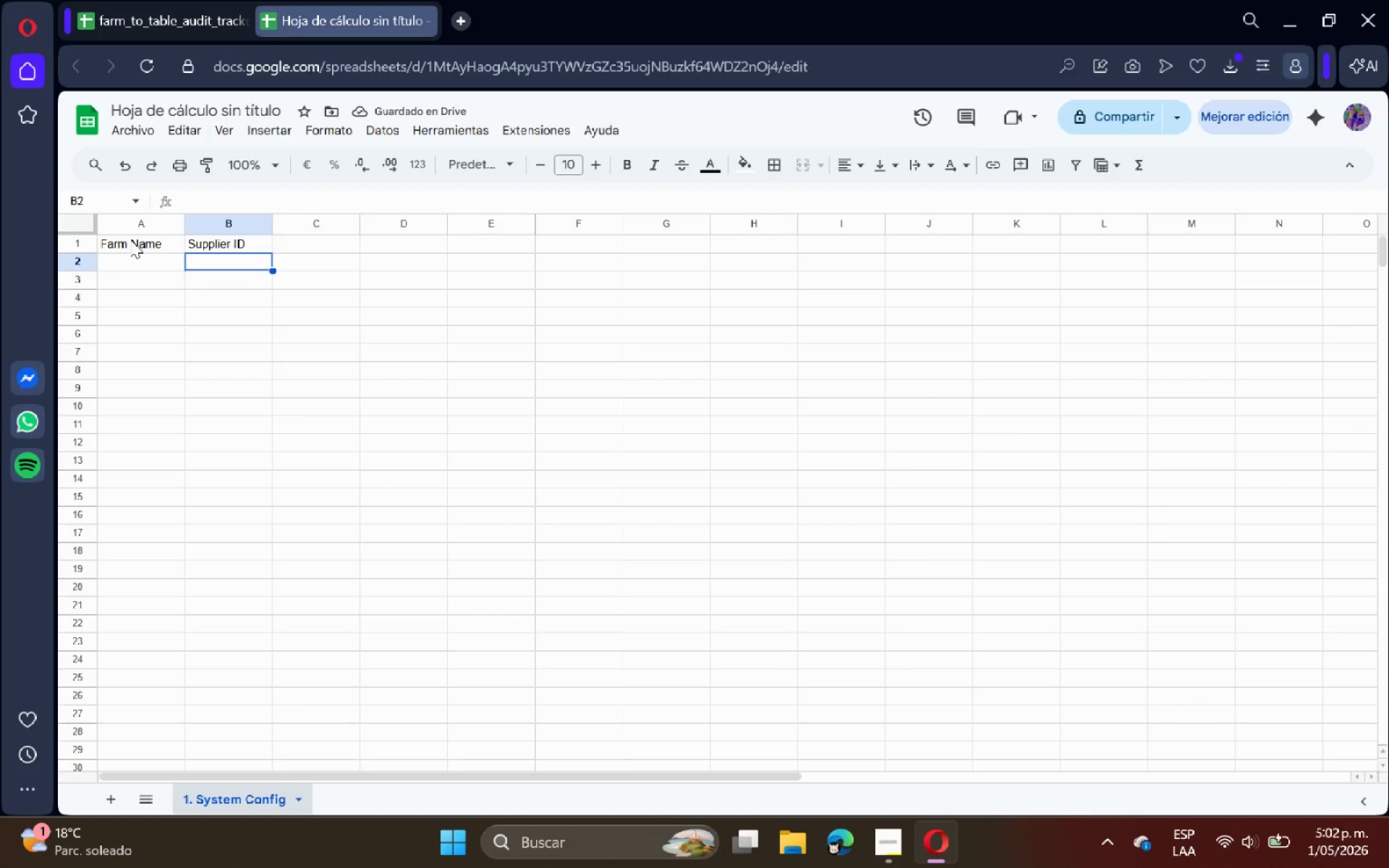 
left_click([127, 19])
 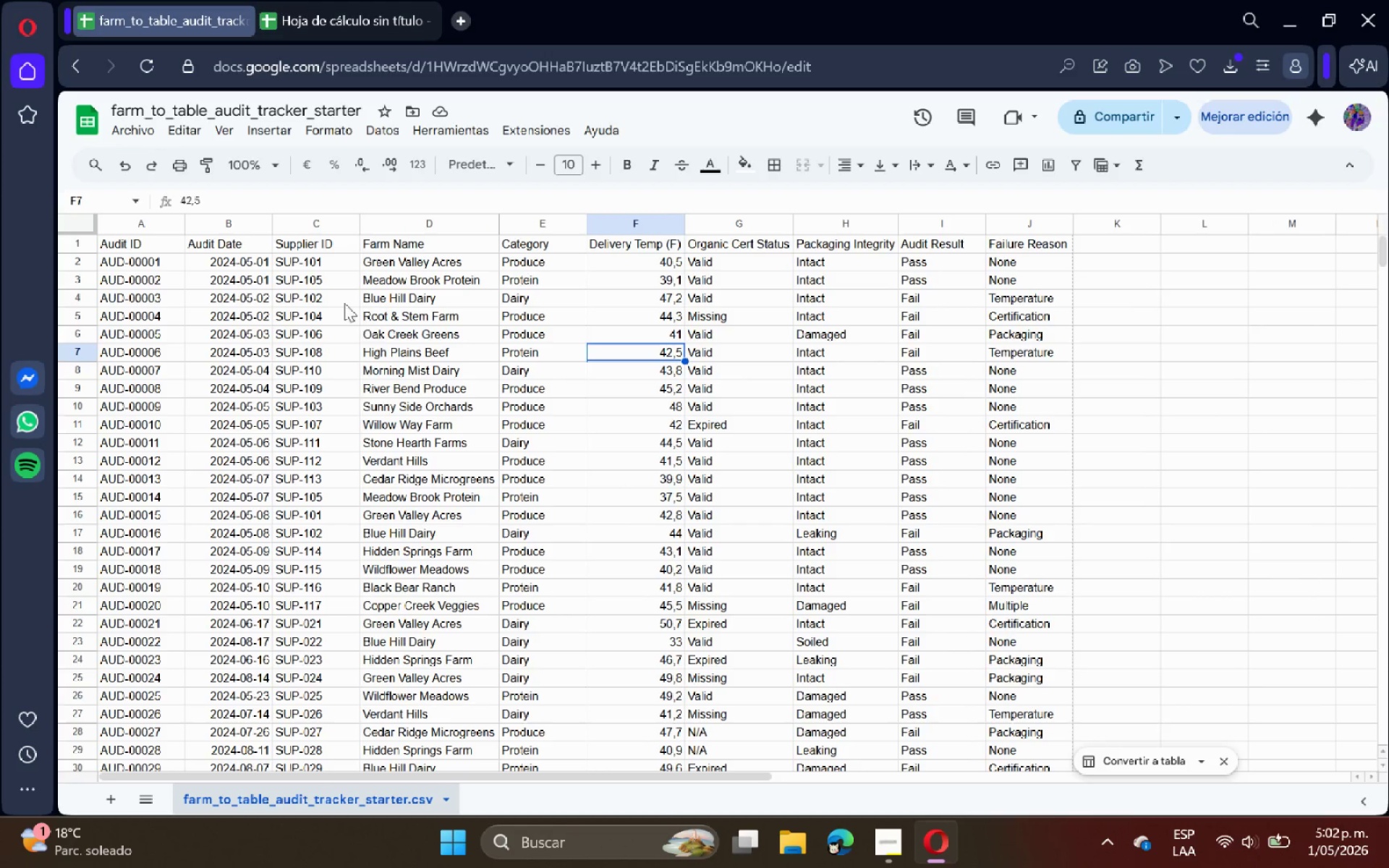 
scroll: coordinate [365, 318], scroll_direction: up, amount: 3.0
 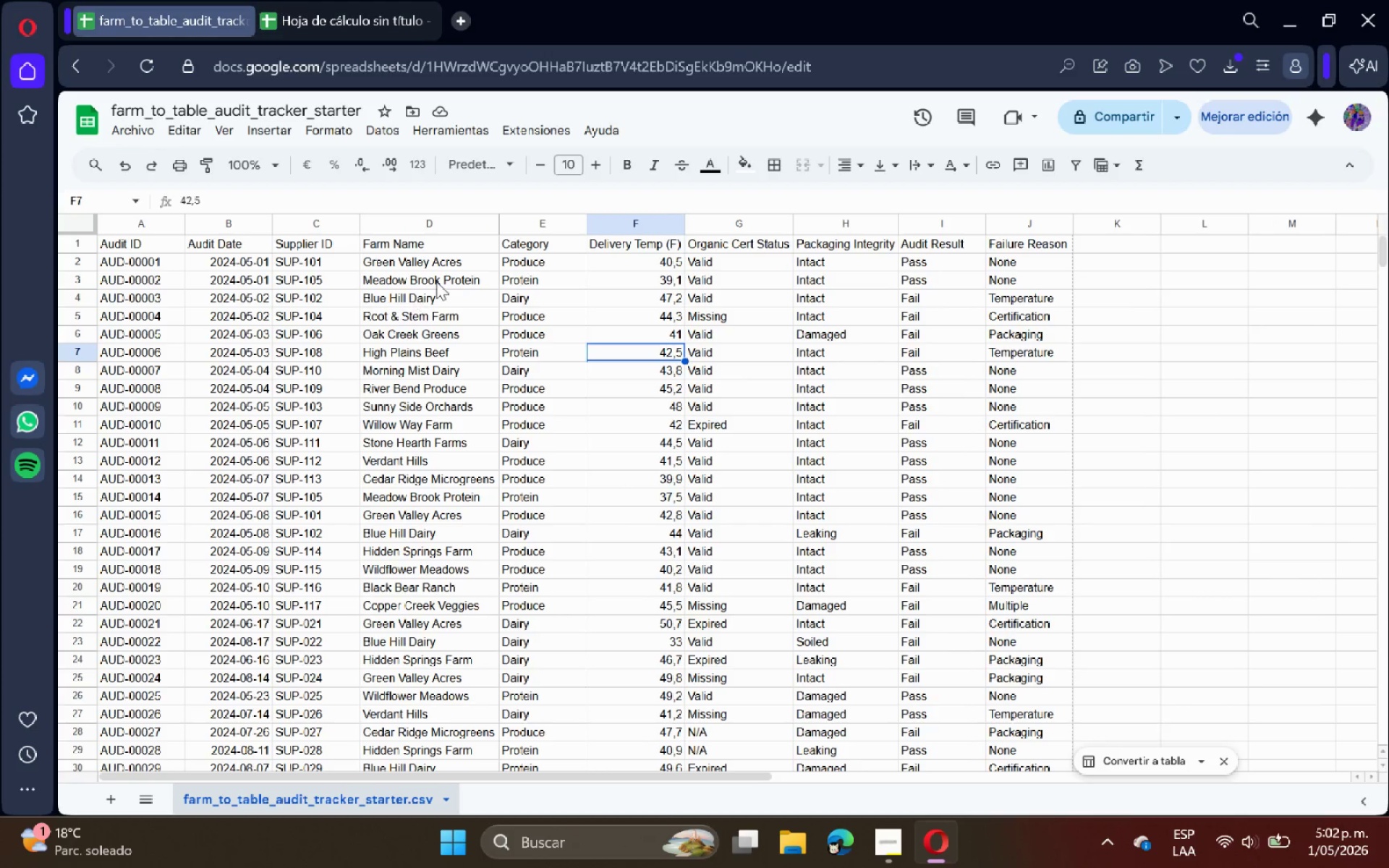 
left_click([470, 272])
 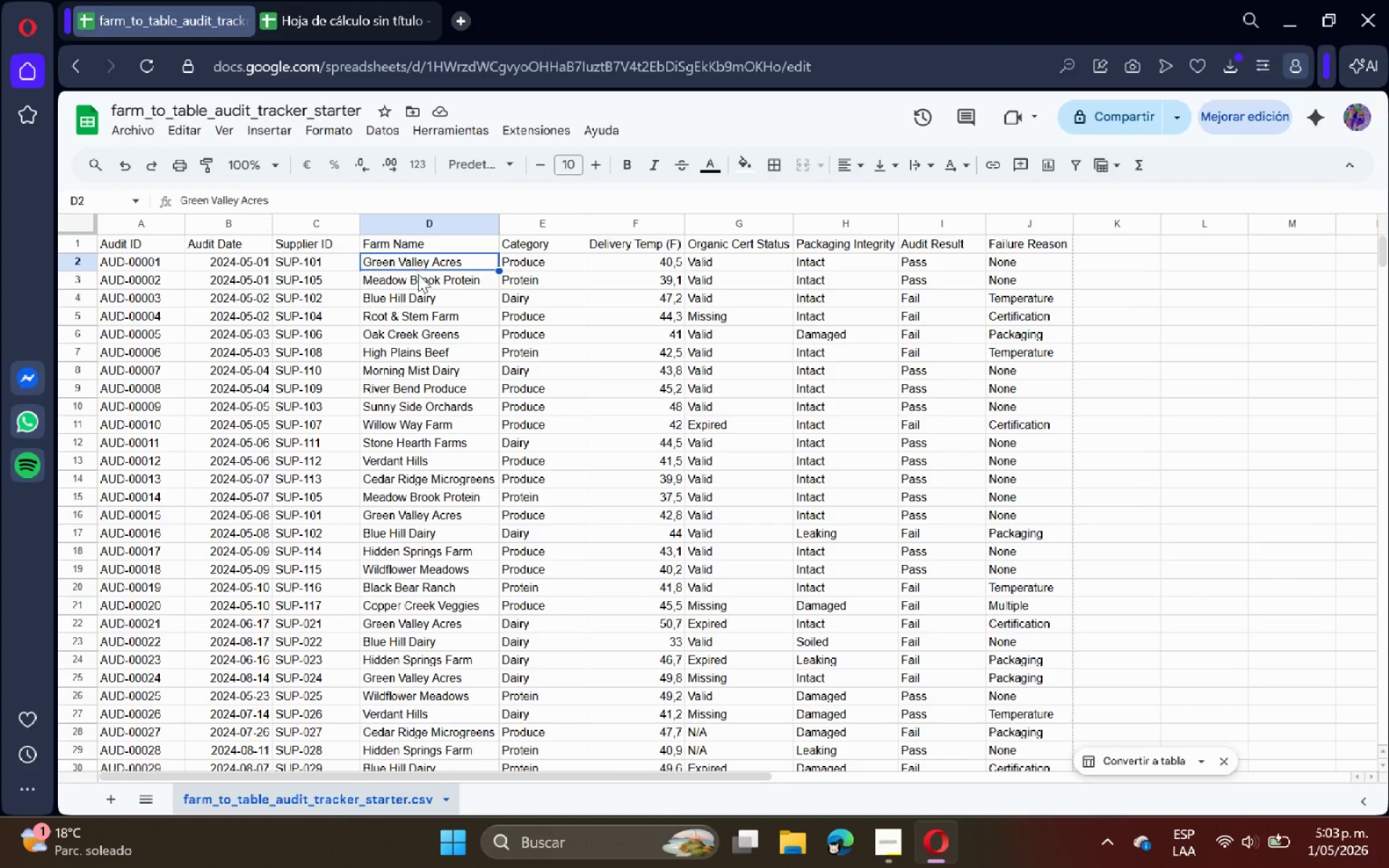 
left_click([421, 281])
 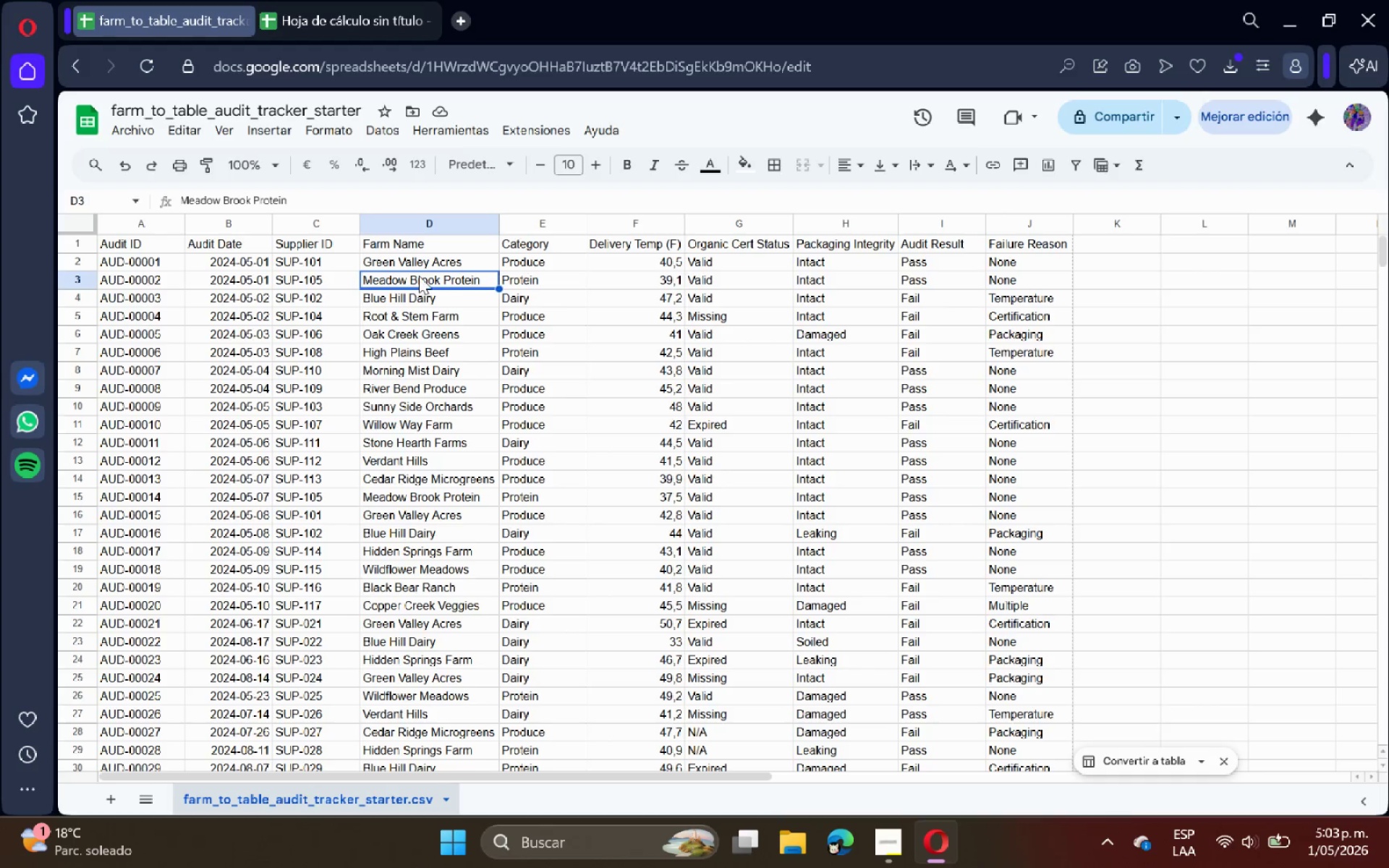 
left_click([420, 271])
 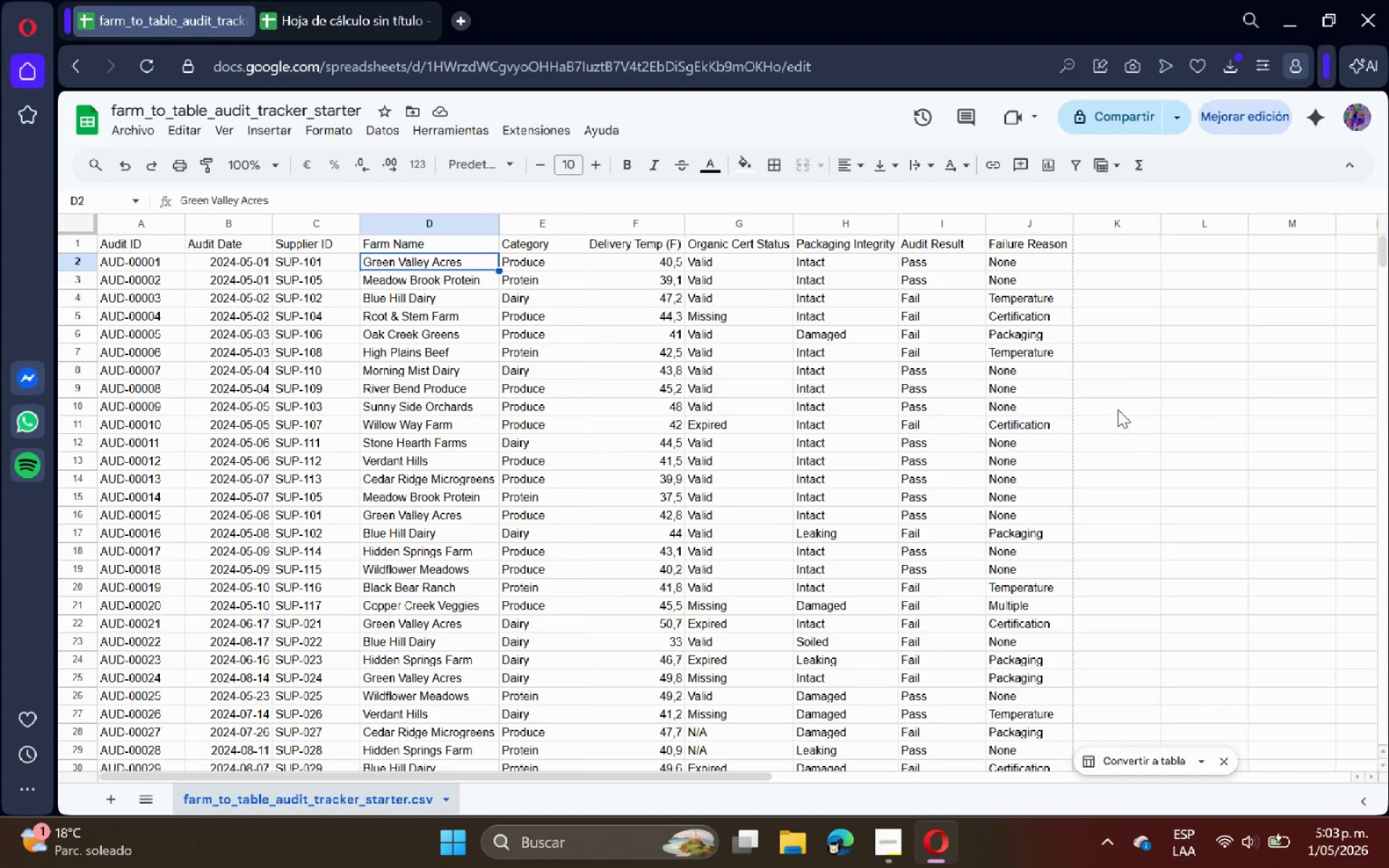 
left_click([1122, 376])
 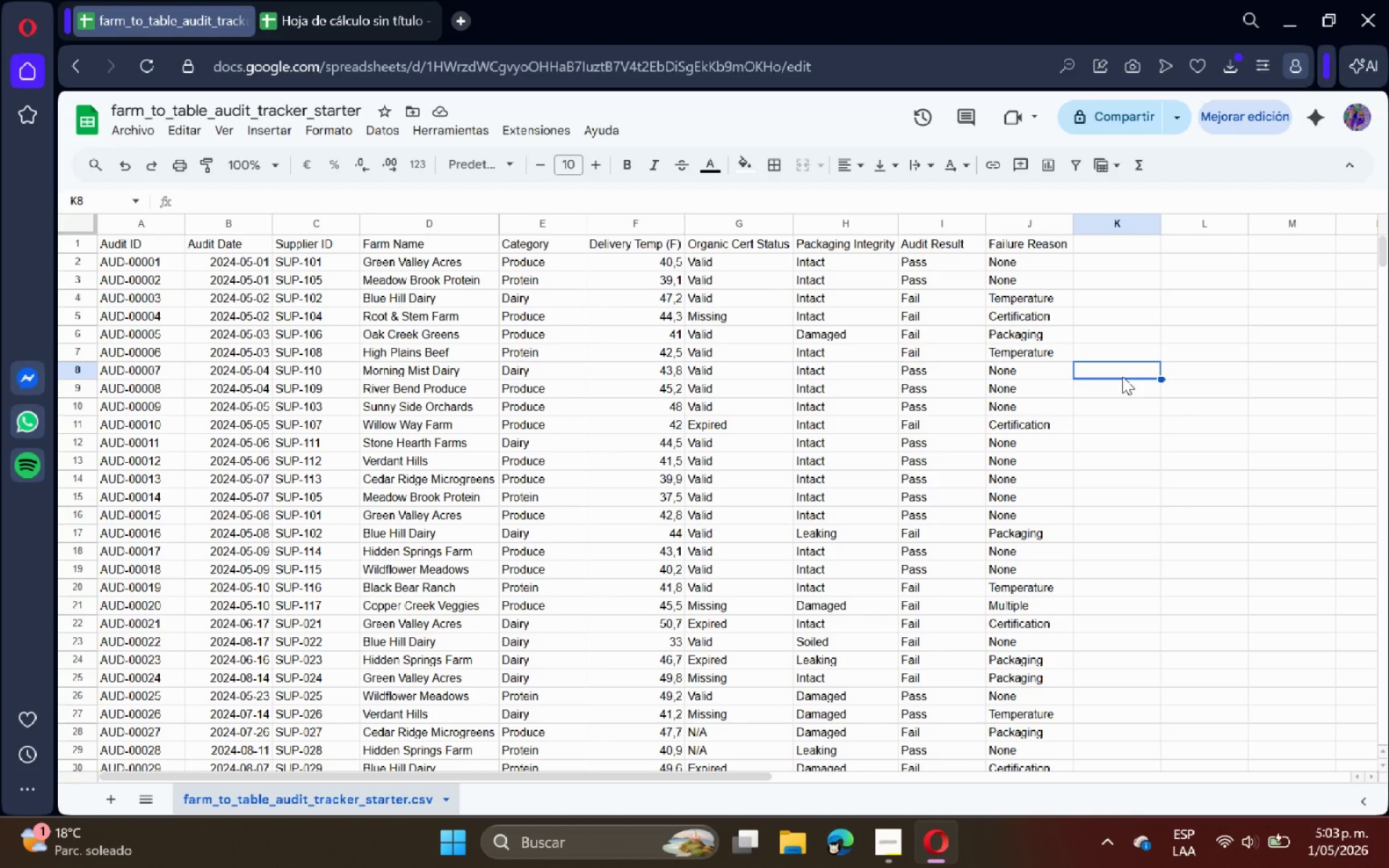 
type()UN)
key(Tab)
 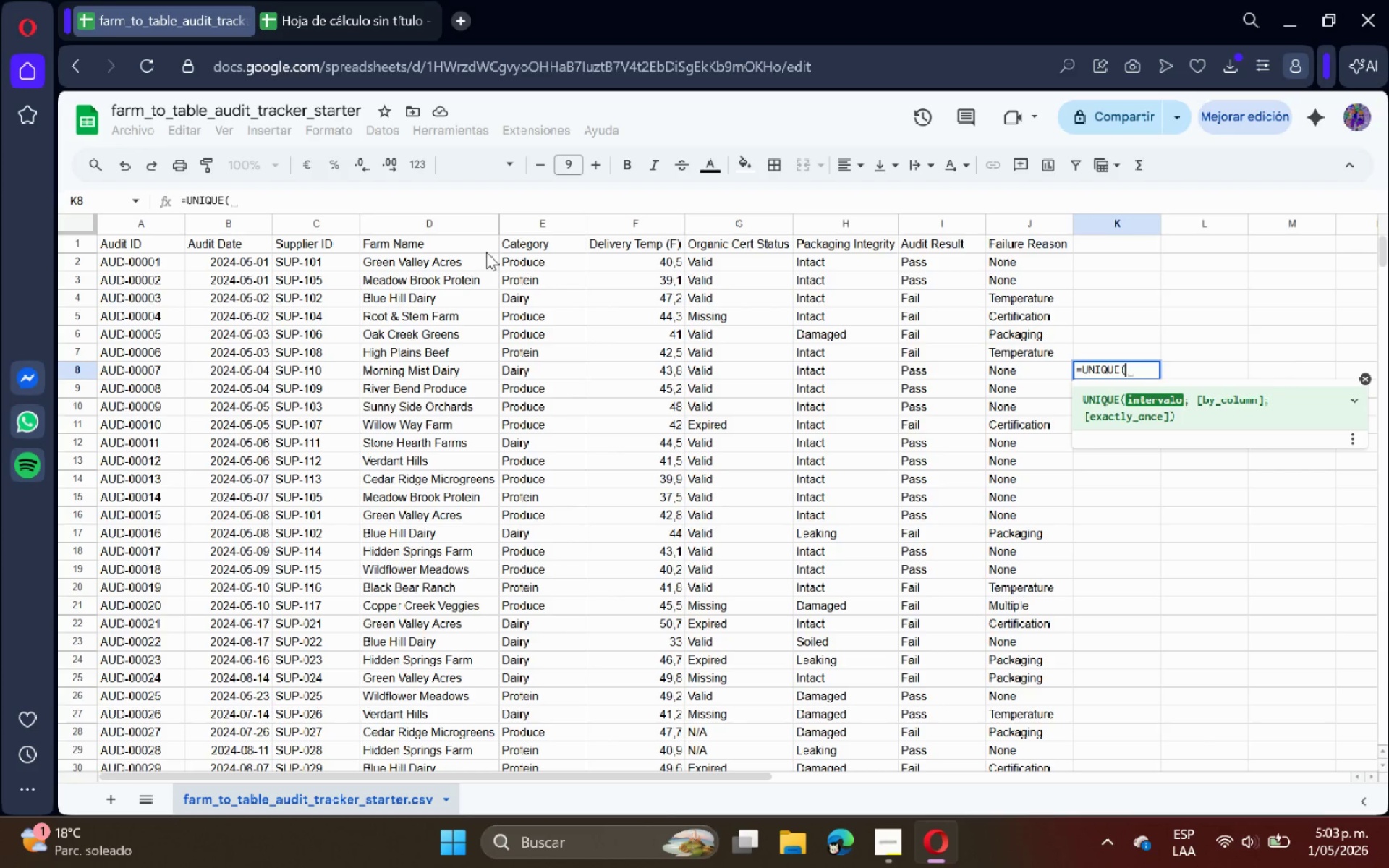 
left_click([429, 213])
 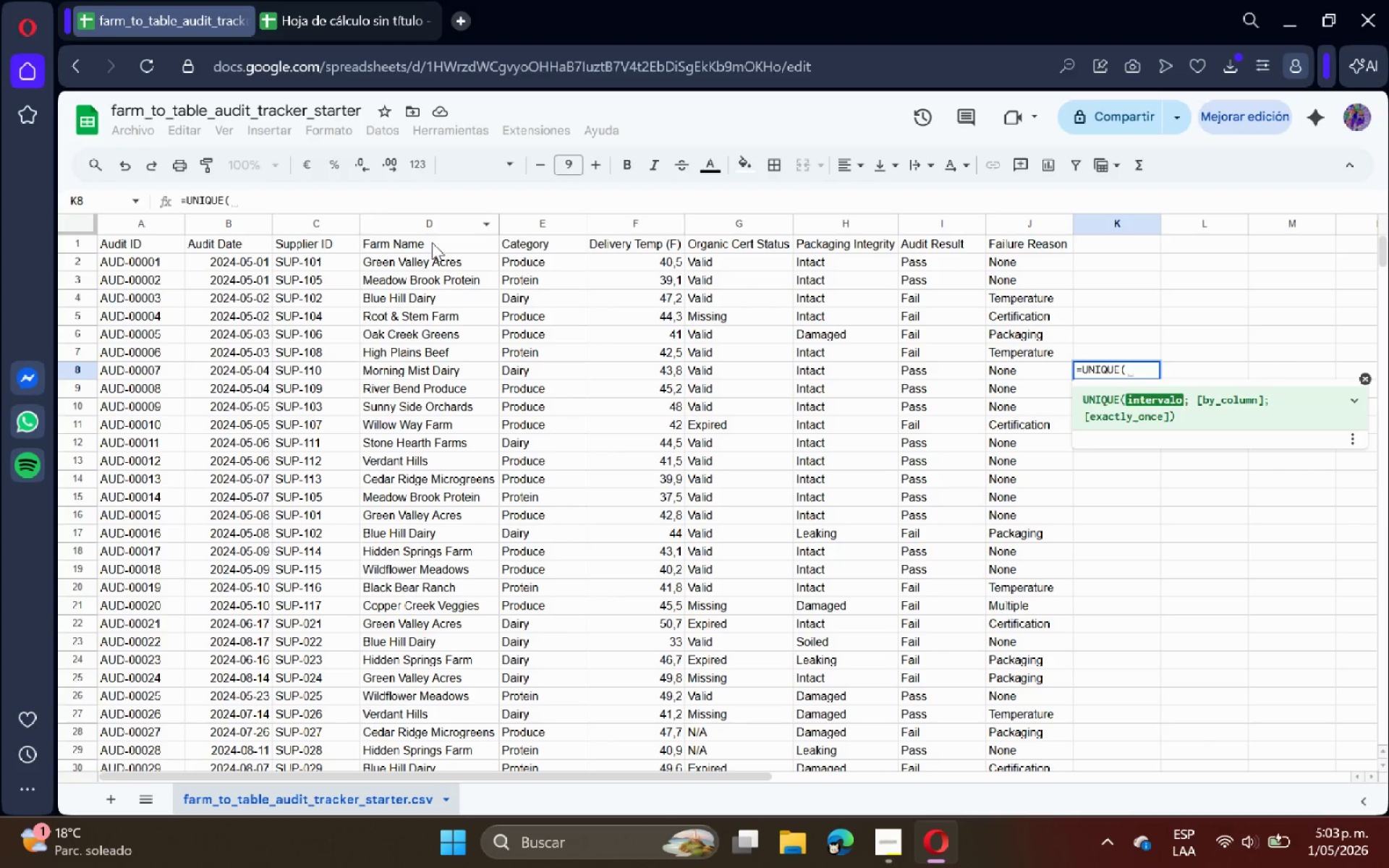 
left_click([430, 225])
 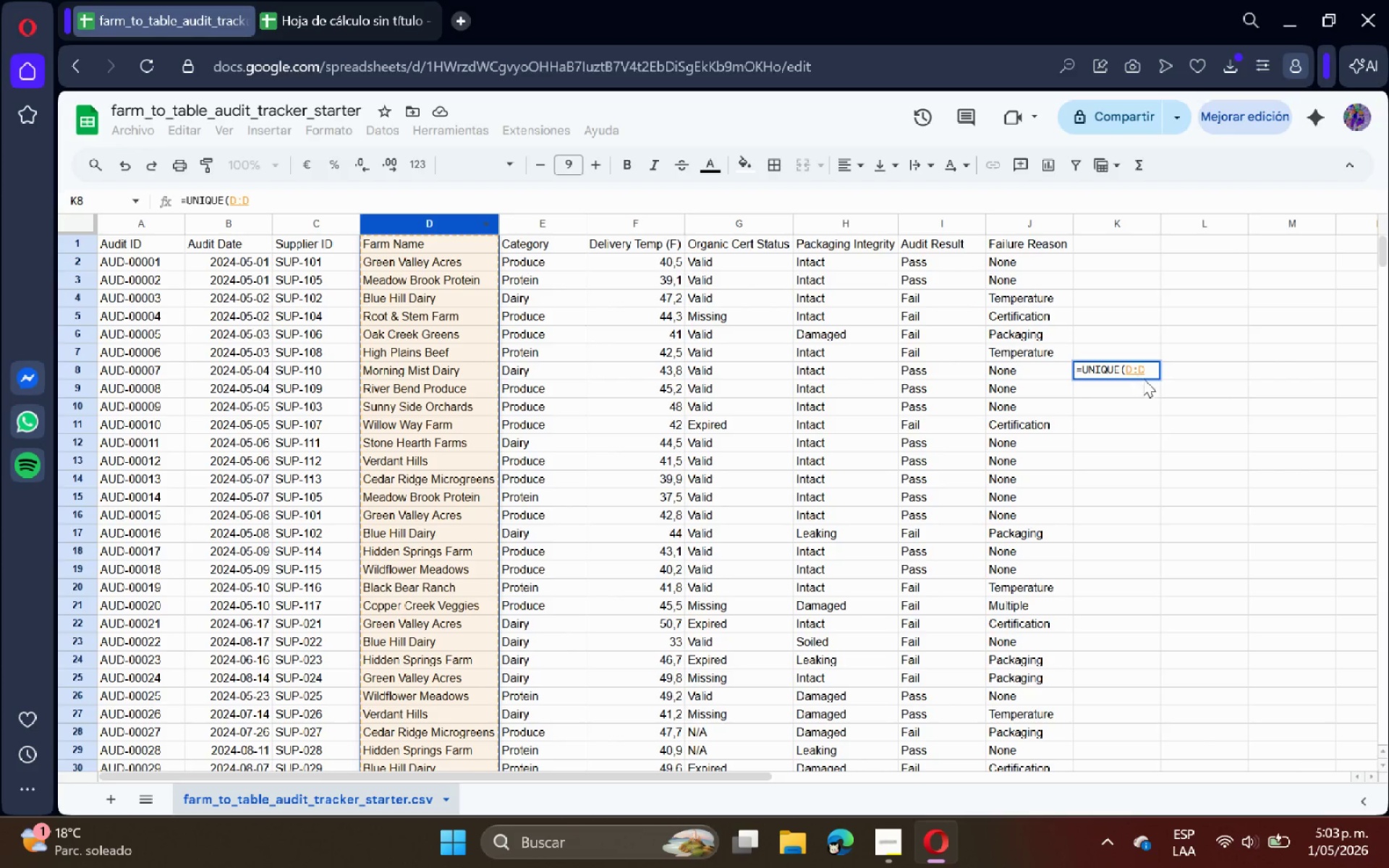 
left_click([1131, 365])
 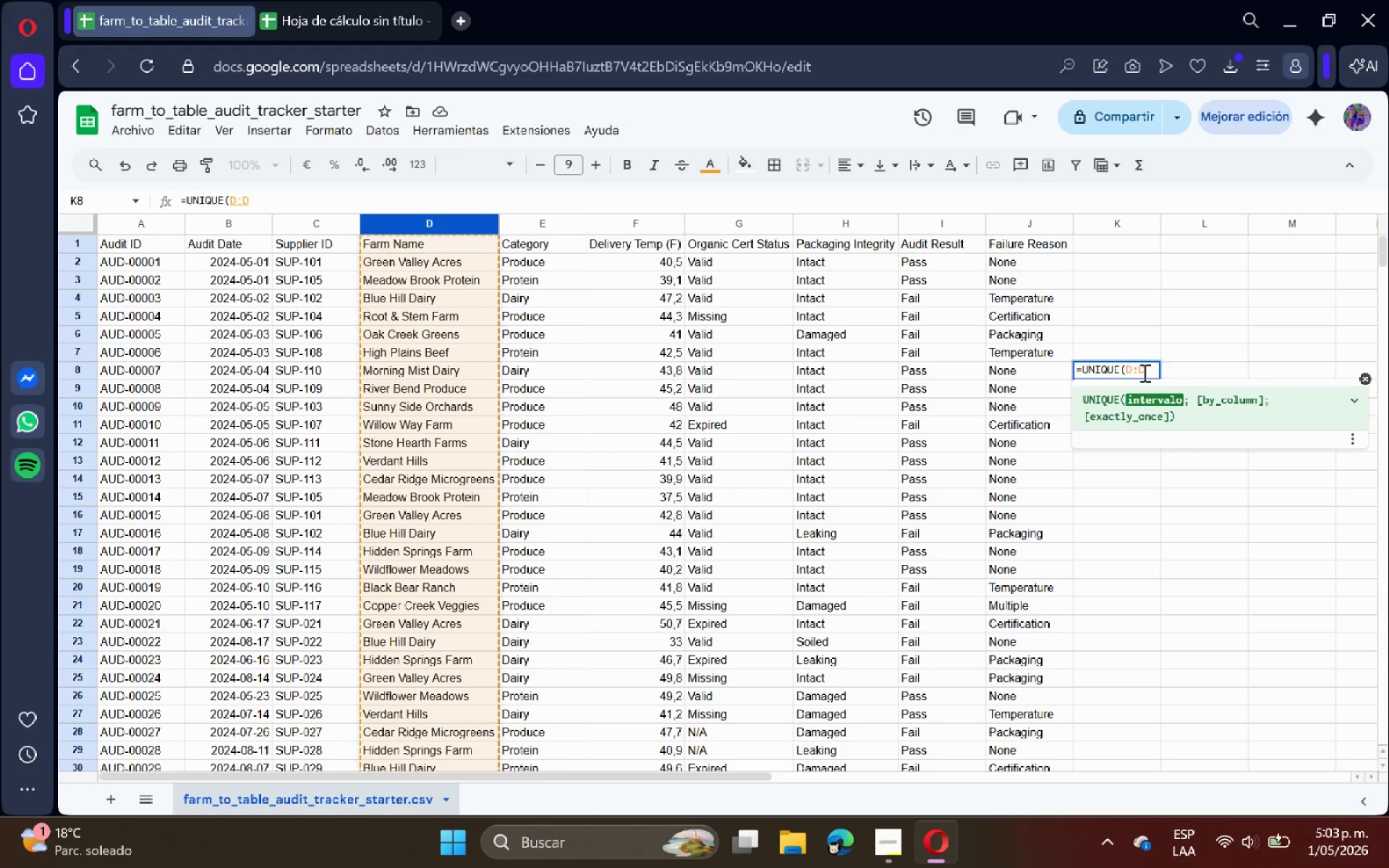 
type(1)
key(Backspace)
type(2()
 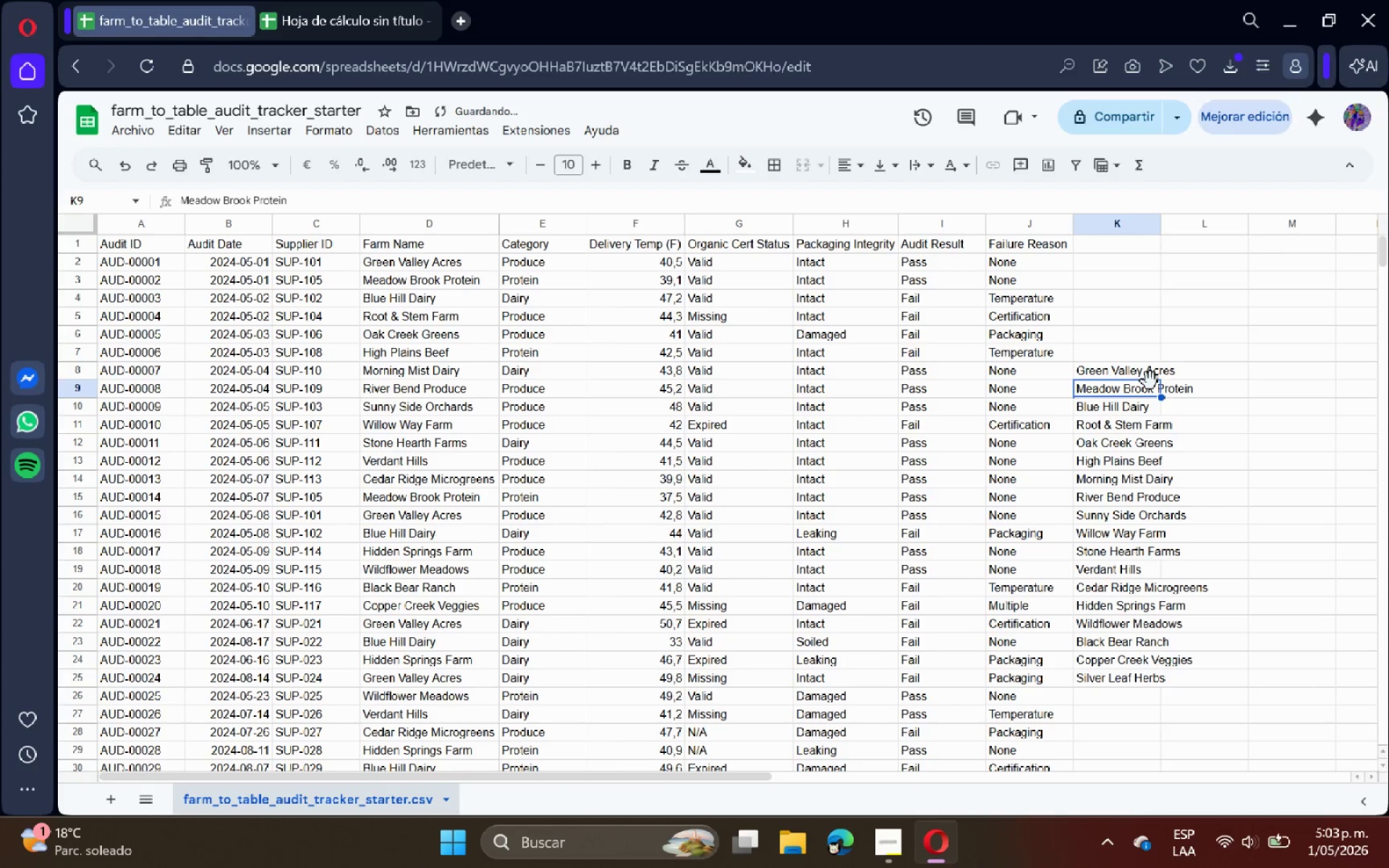 
hold_key(key=ArrowRight, duration=0.75)
 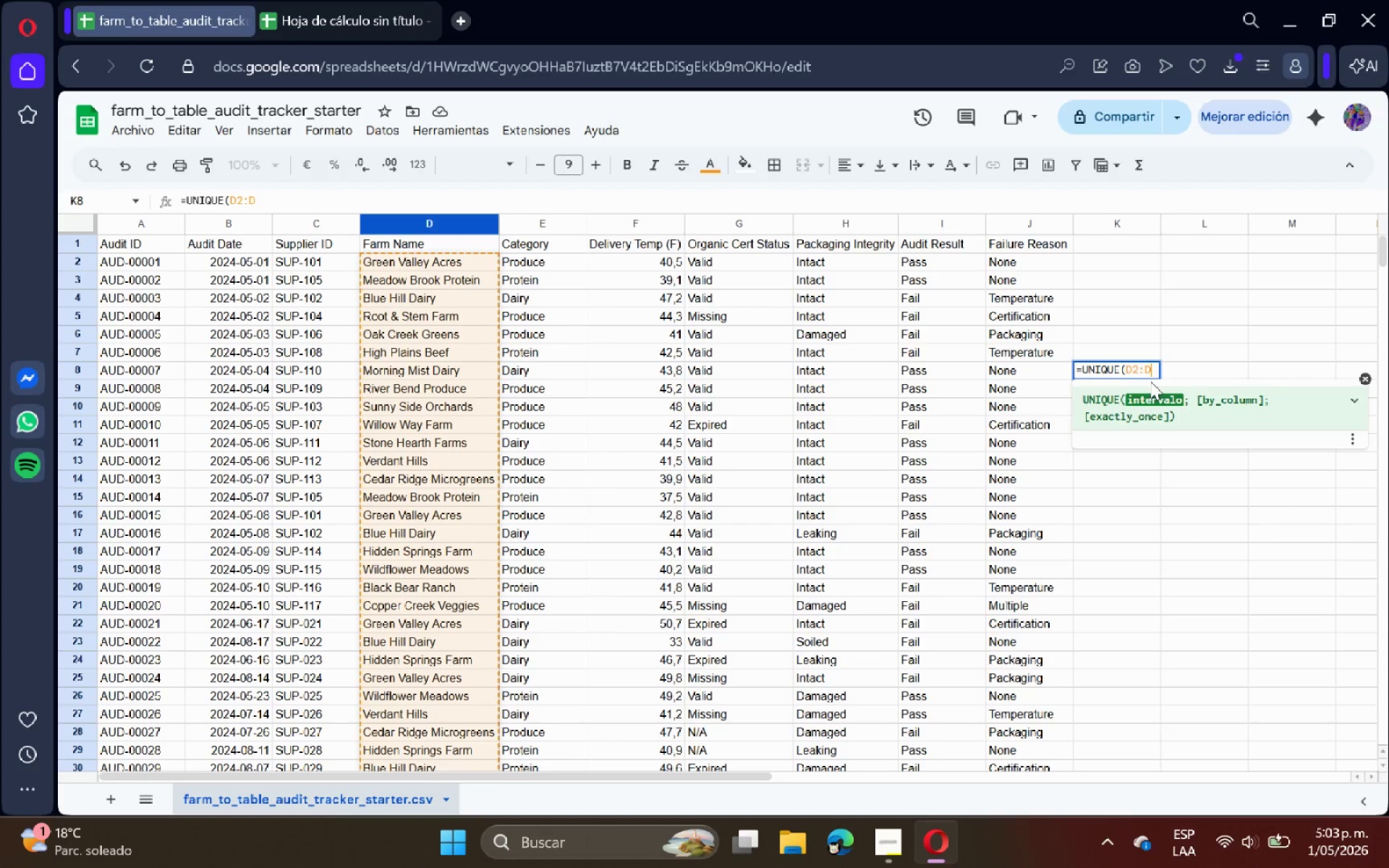 
key(Enter)
 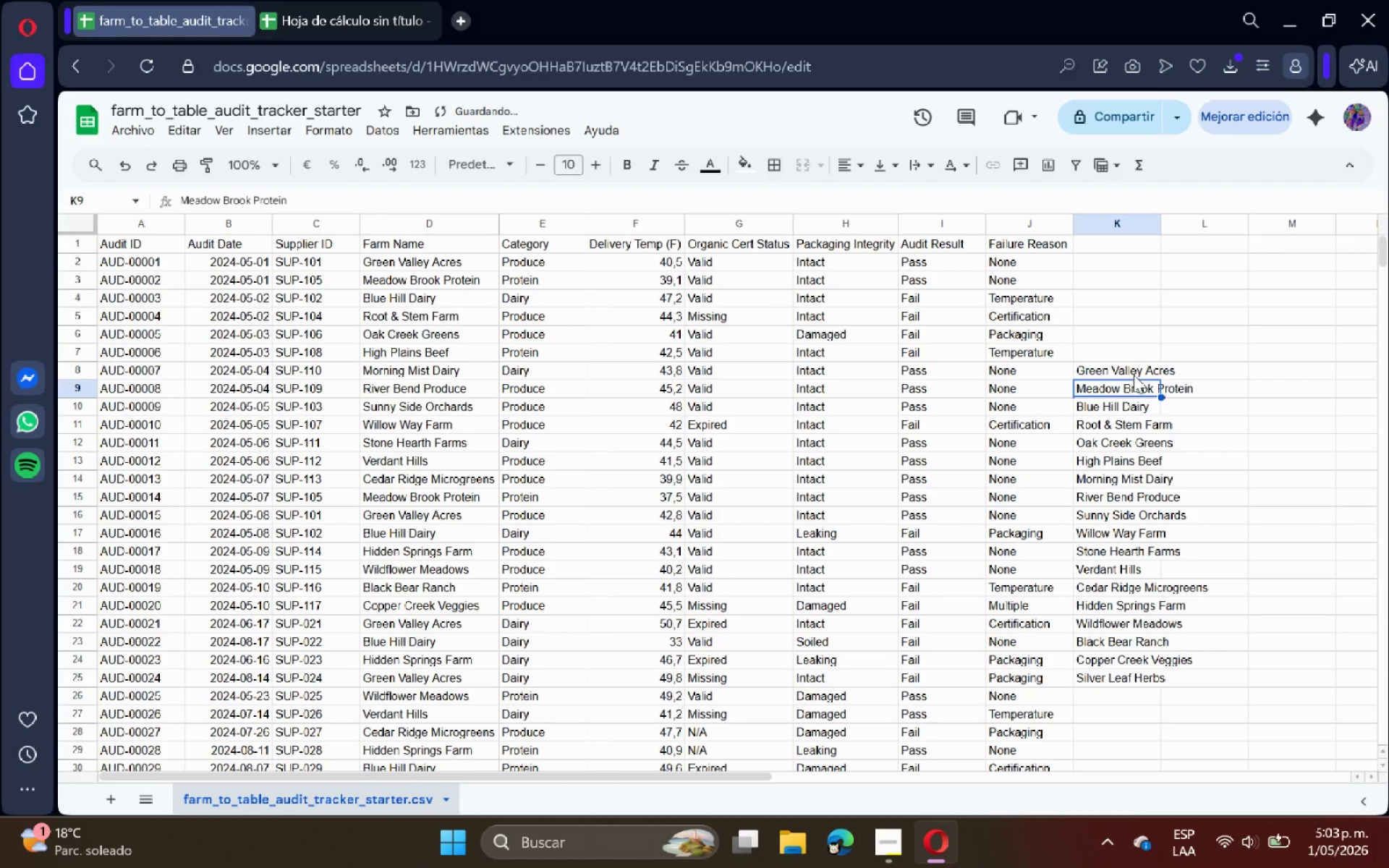 
left_click_drag(start_coordinate=[1122, 369], to_coordinate=[1124, 683])
 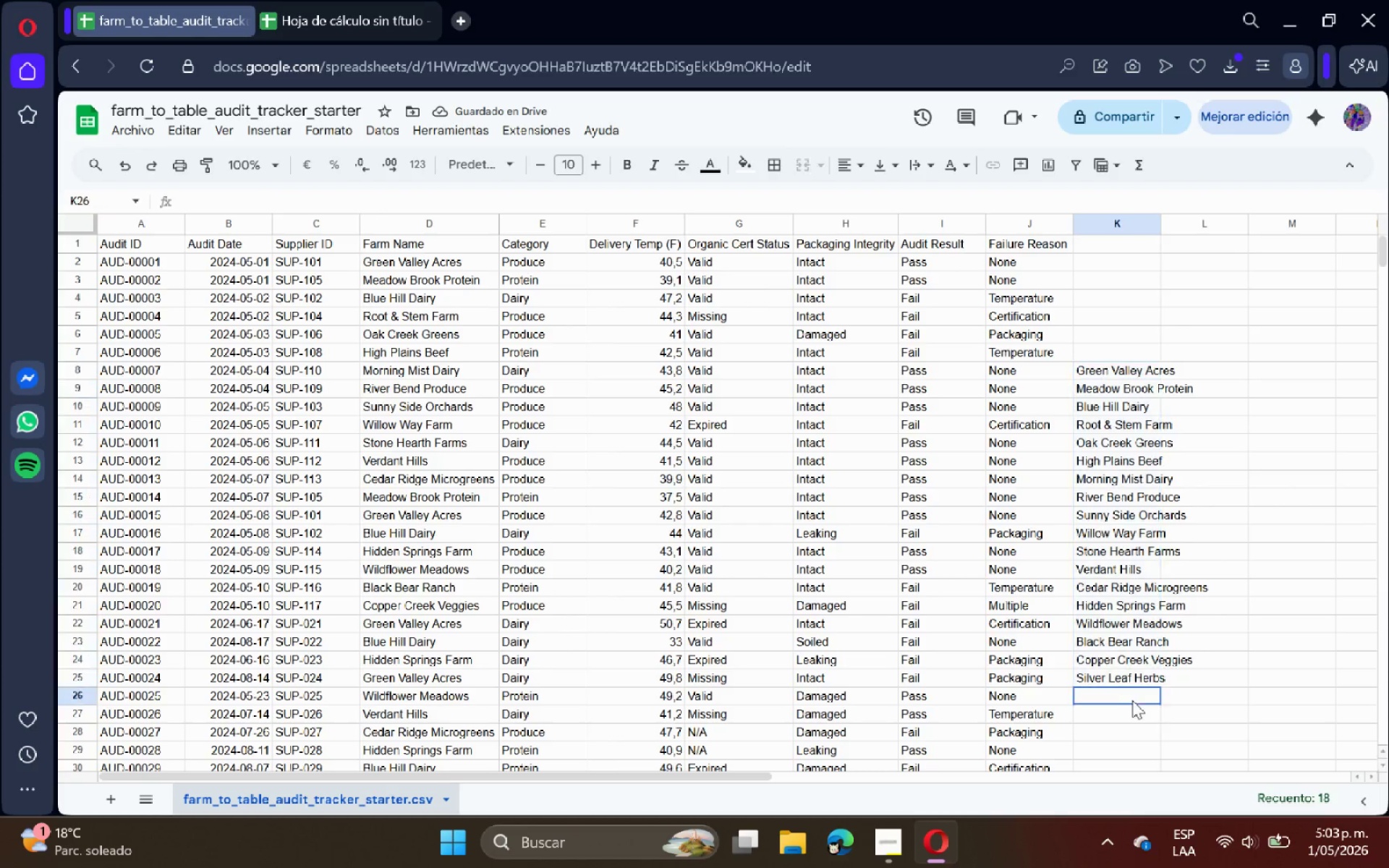 
left_click([1132, 700])
 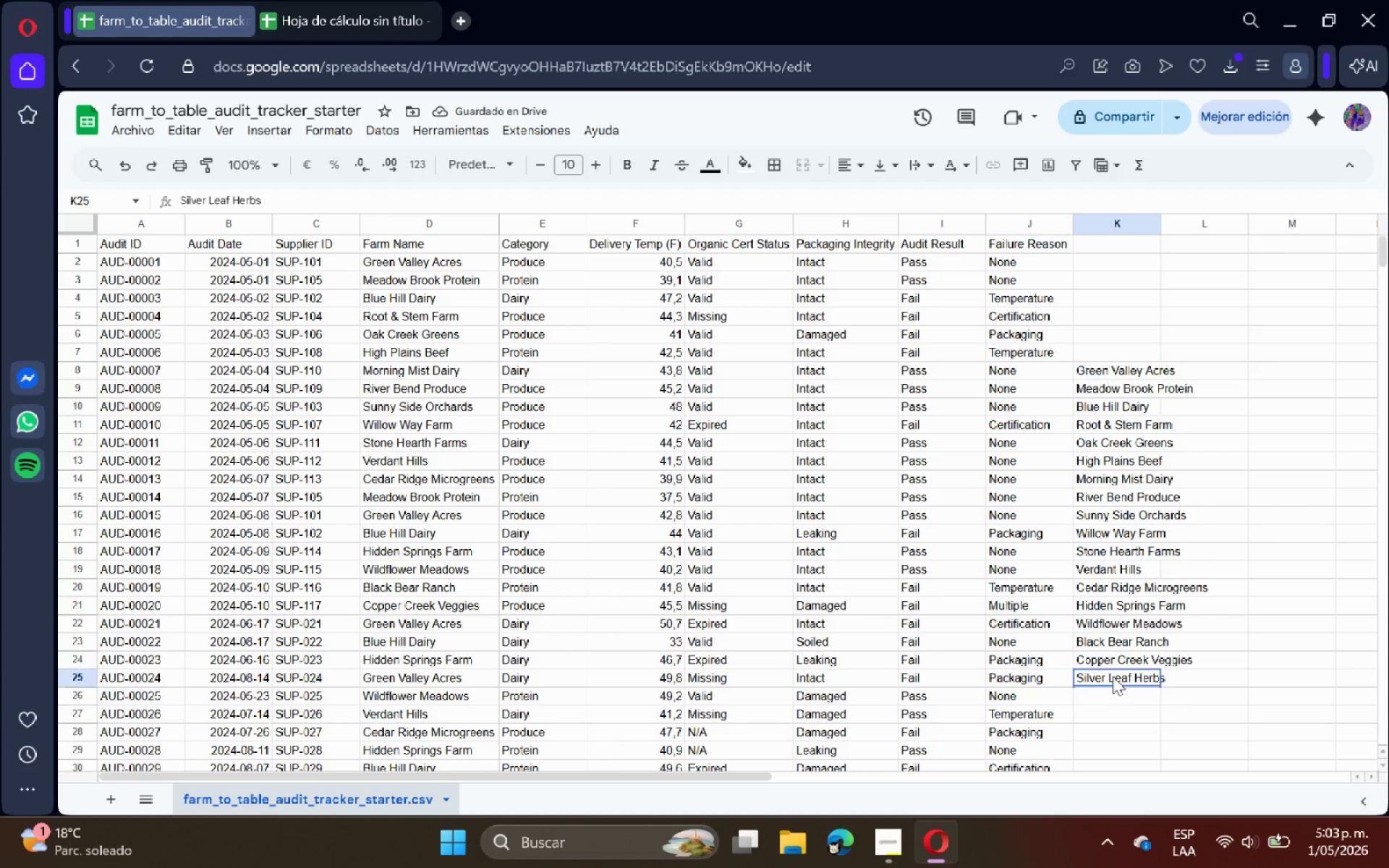 
left_click_drag(start_coordinate=[1113, 676], to_coordinate=[1112, 373])
 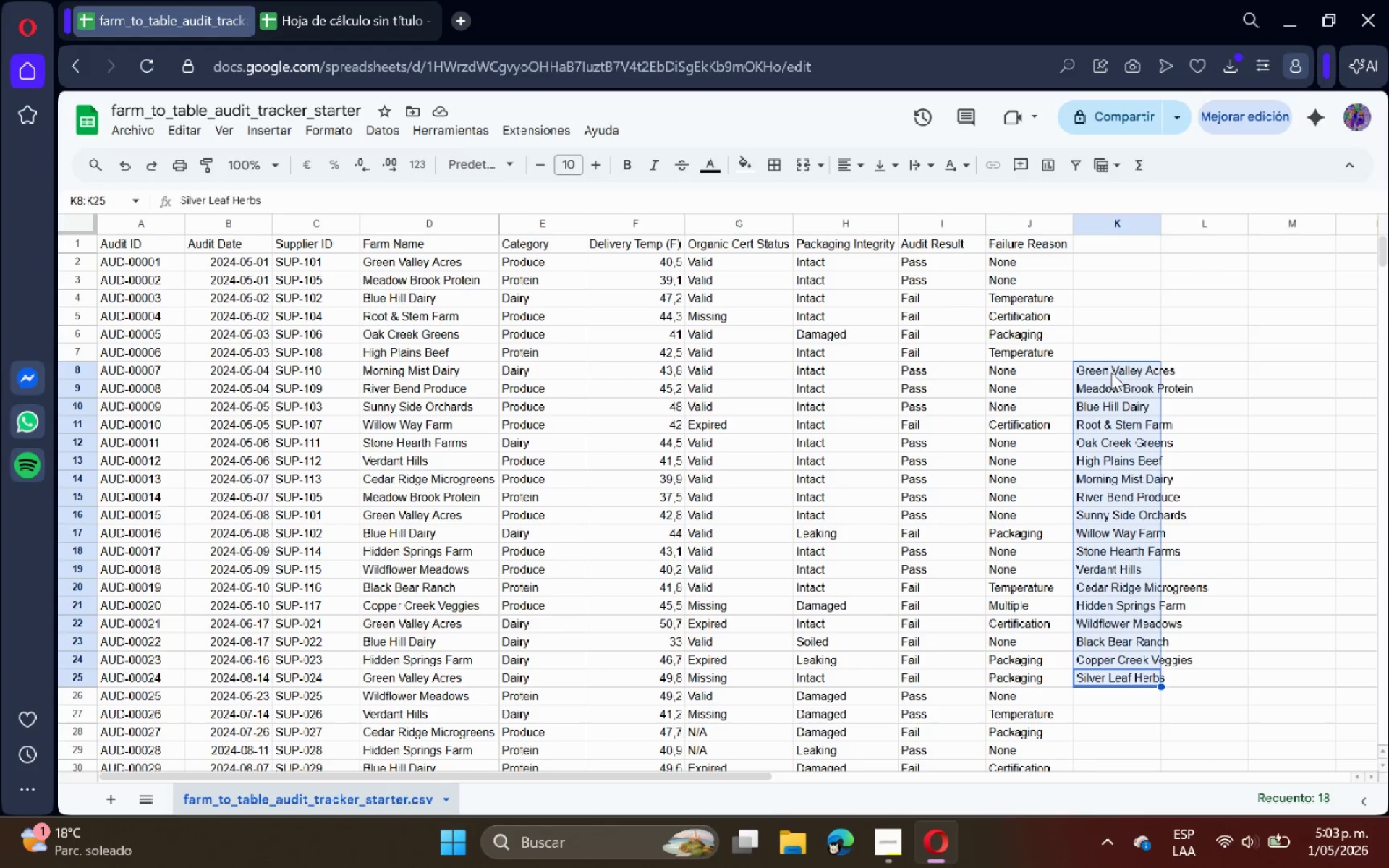 
key(Control+C)
 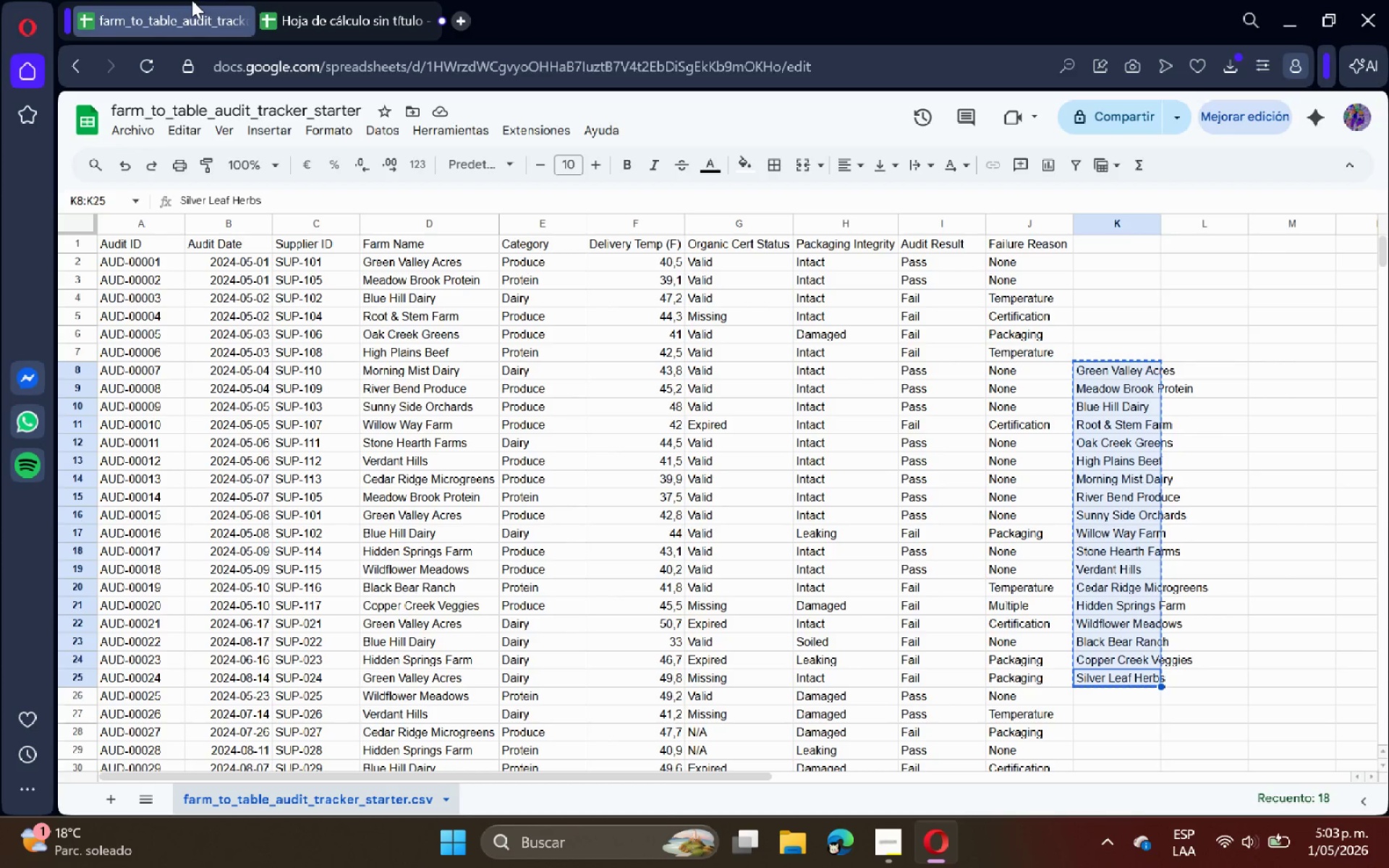 
double_click([308, 0])
 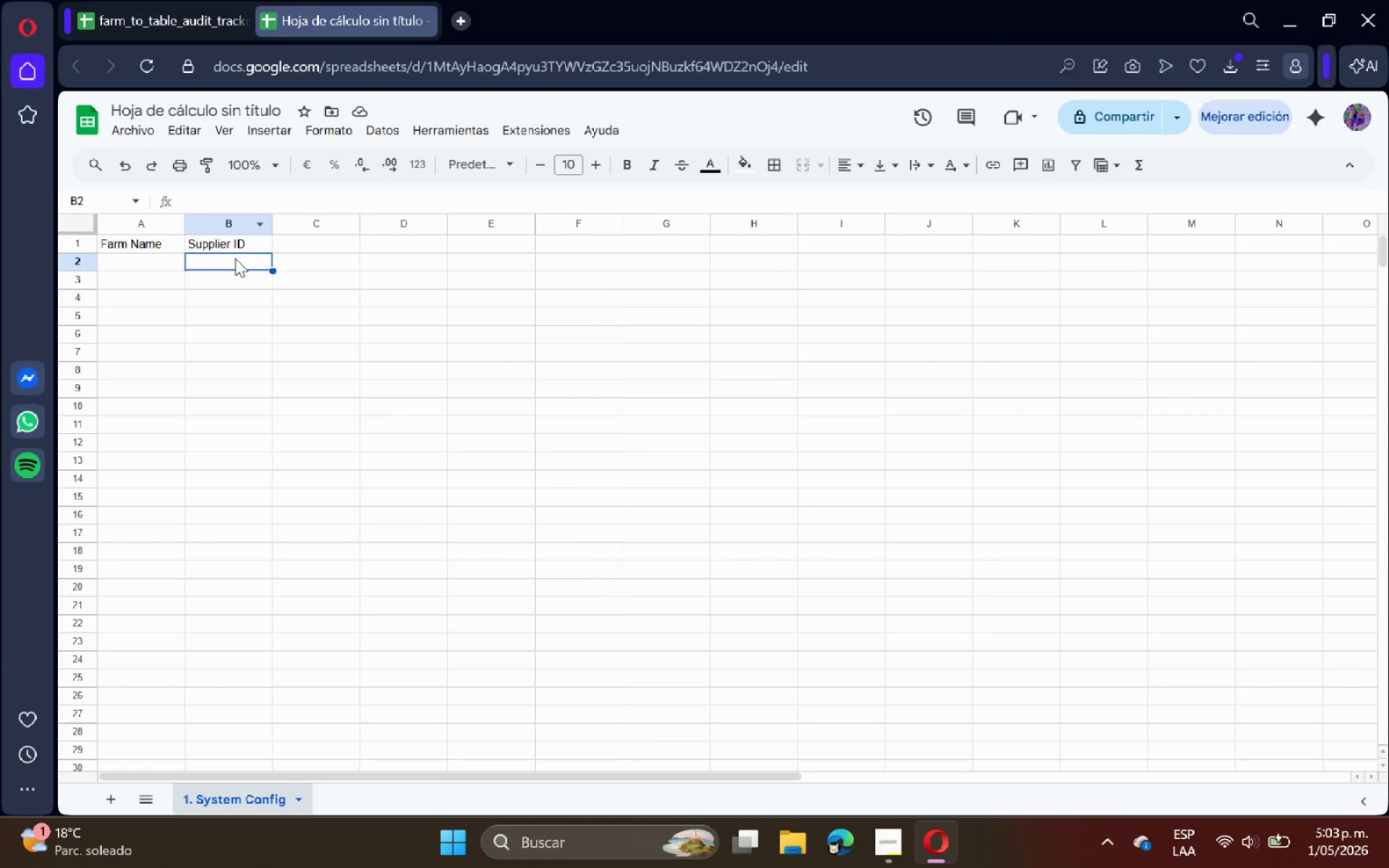 
right_click([235, 258])
 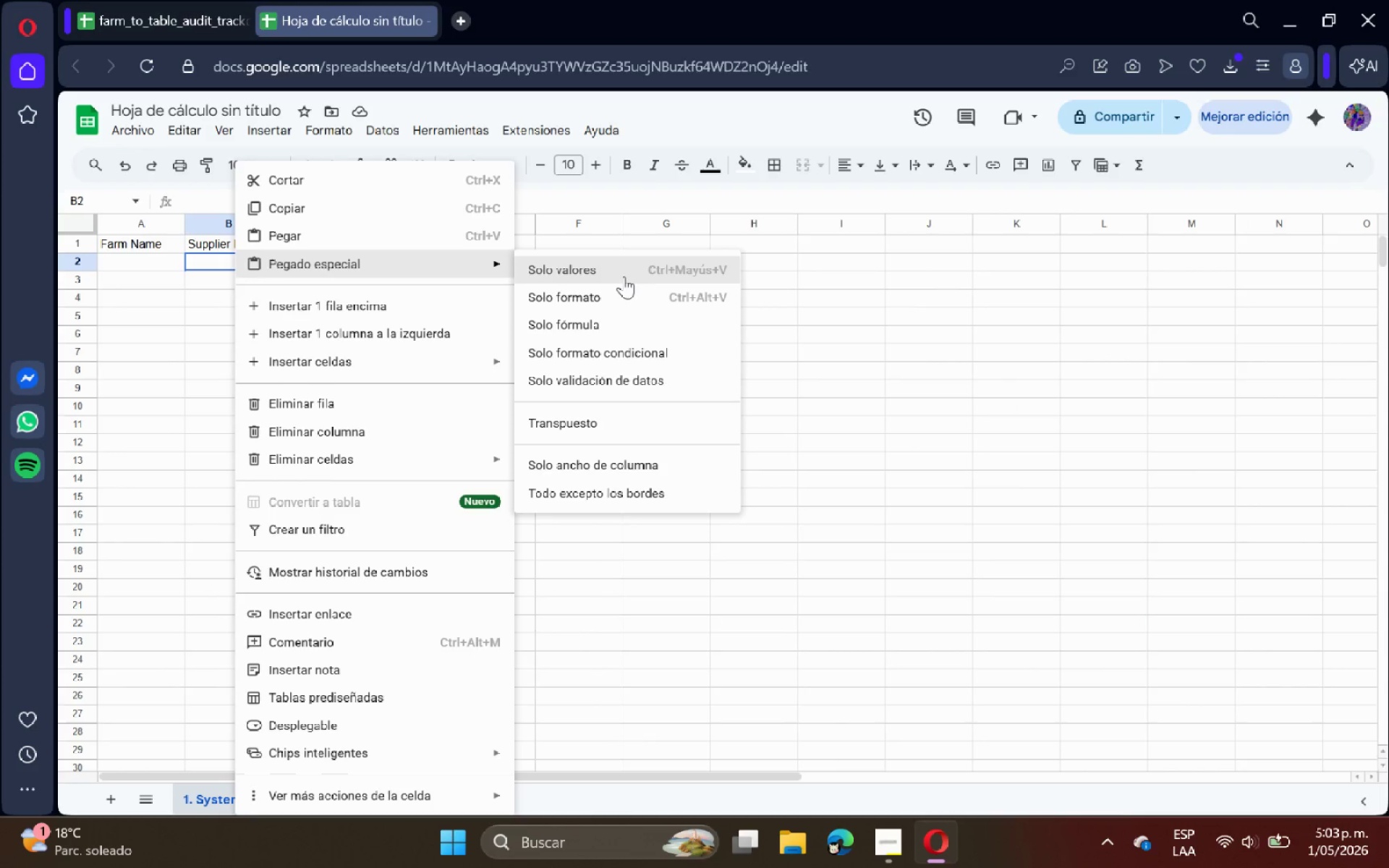 
left_click([624, 276])
 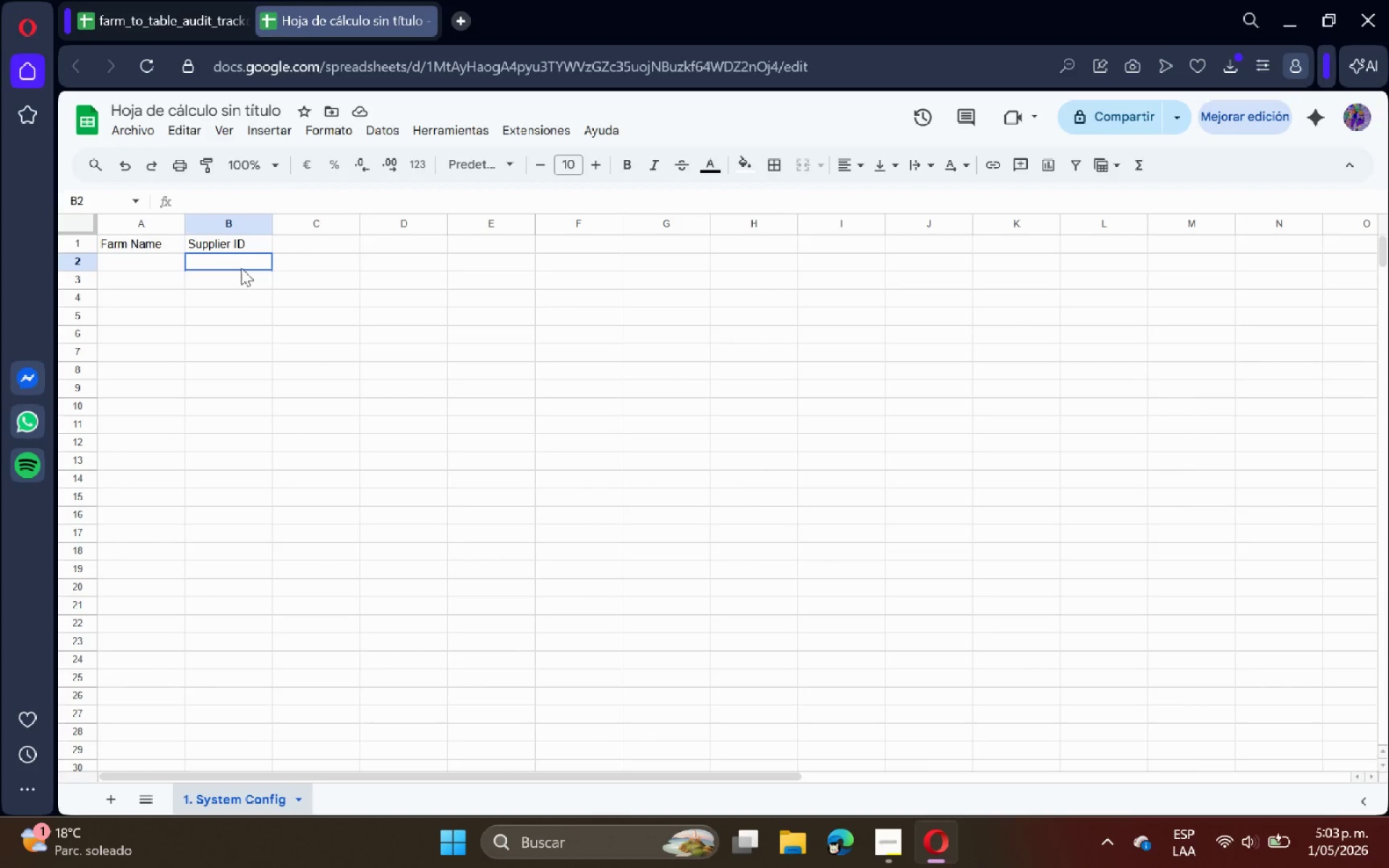 
double_click([245, 294])
 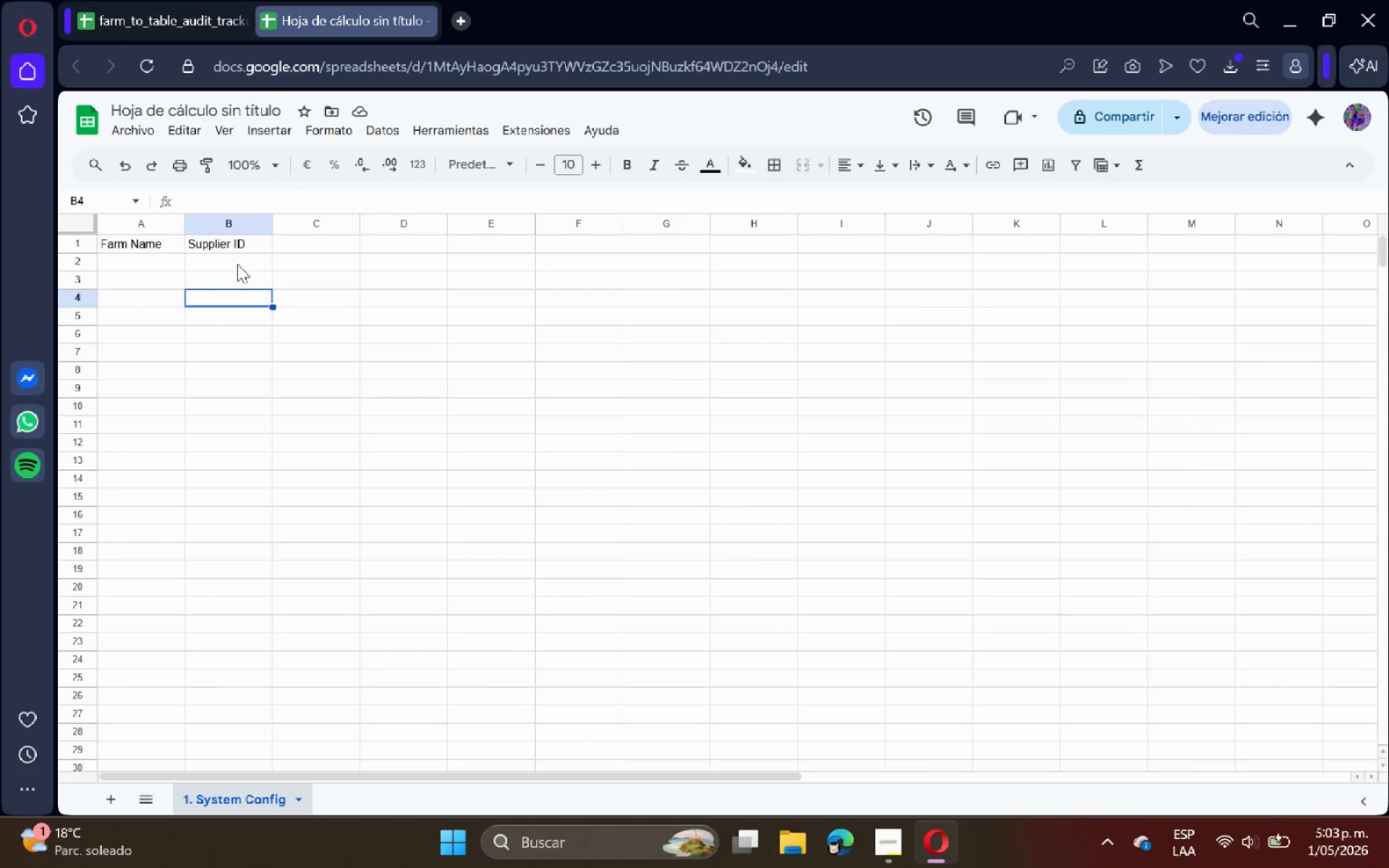 
triple_click([237, 264])
 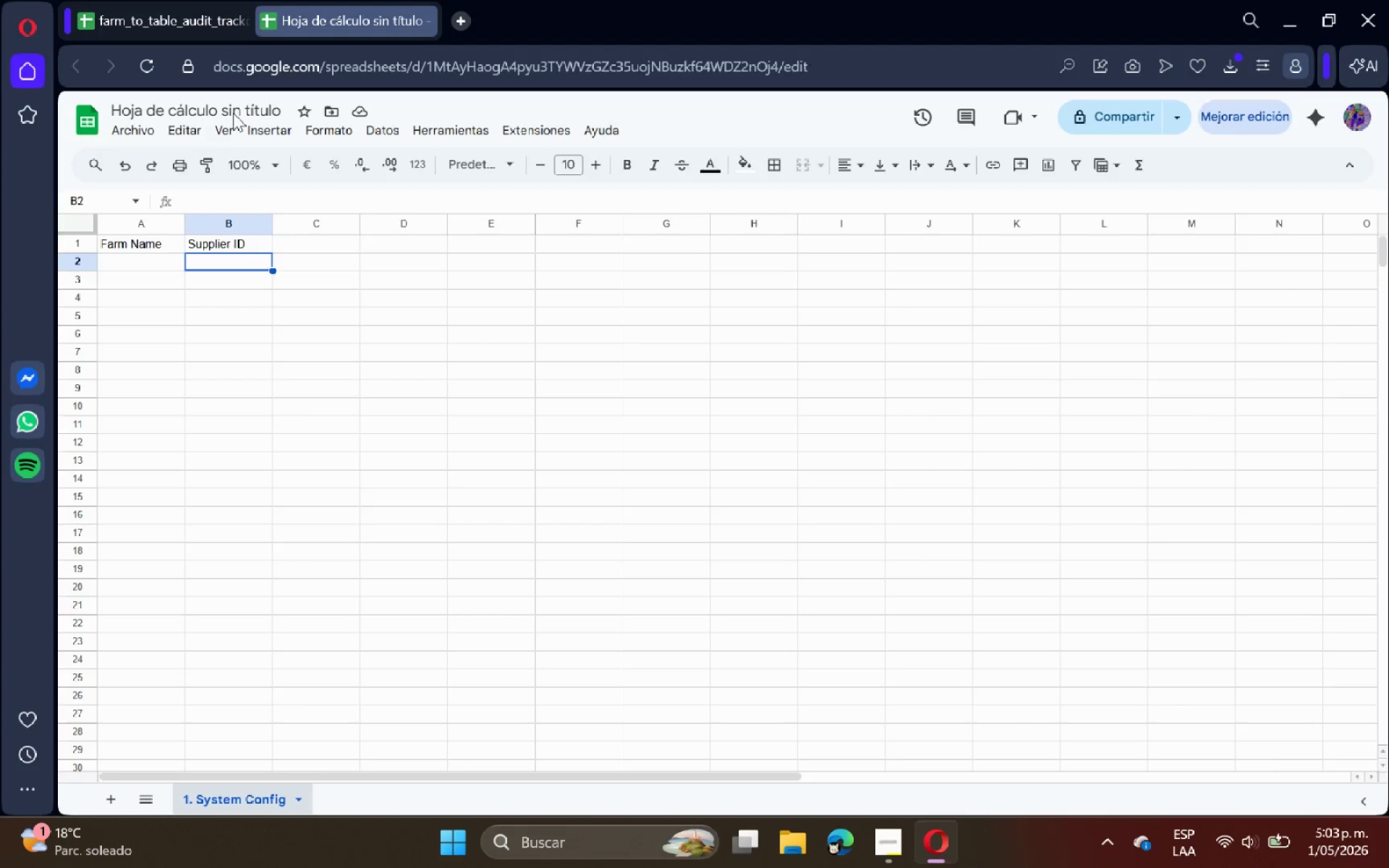 
left_click([194, 0])
 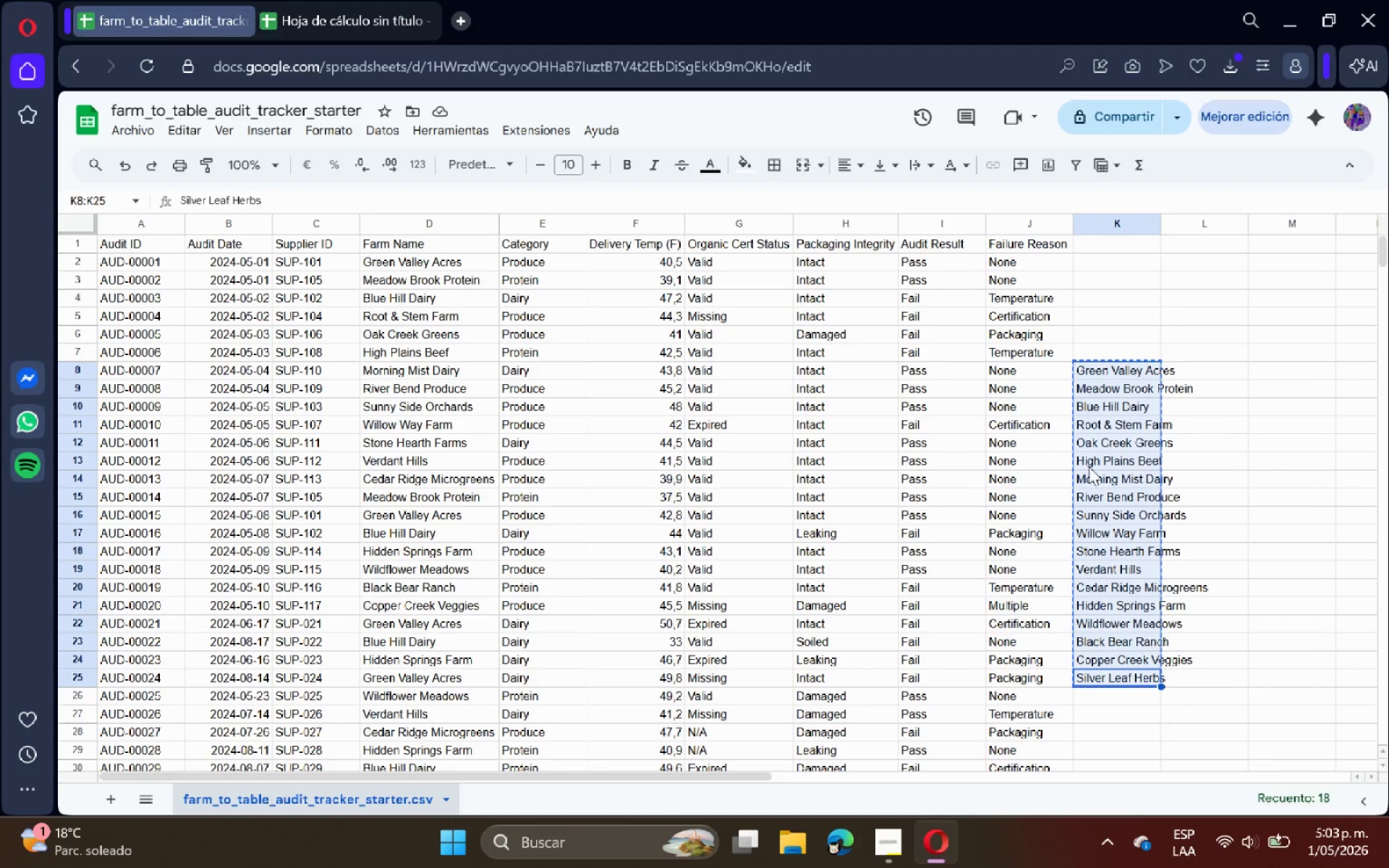 
left_click([1137, 553])
 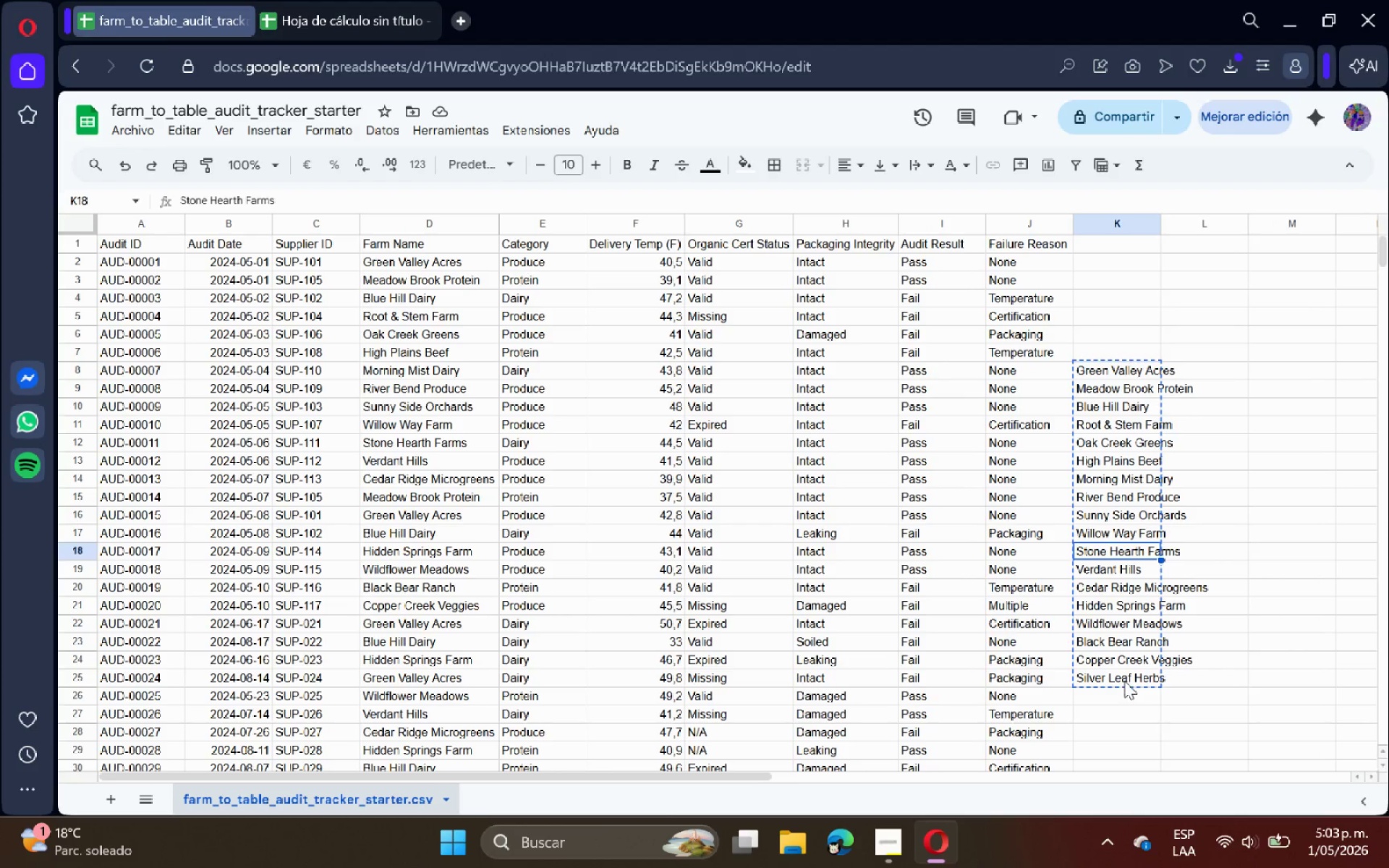 
left_click_drag(start_coordinate=[1124, 681], to_coordinate=[1110, 395])
 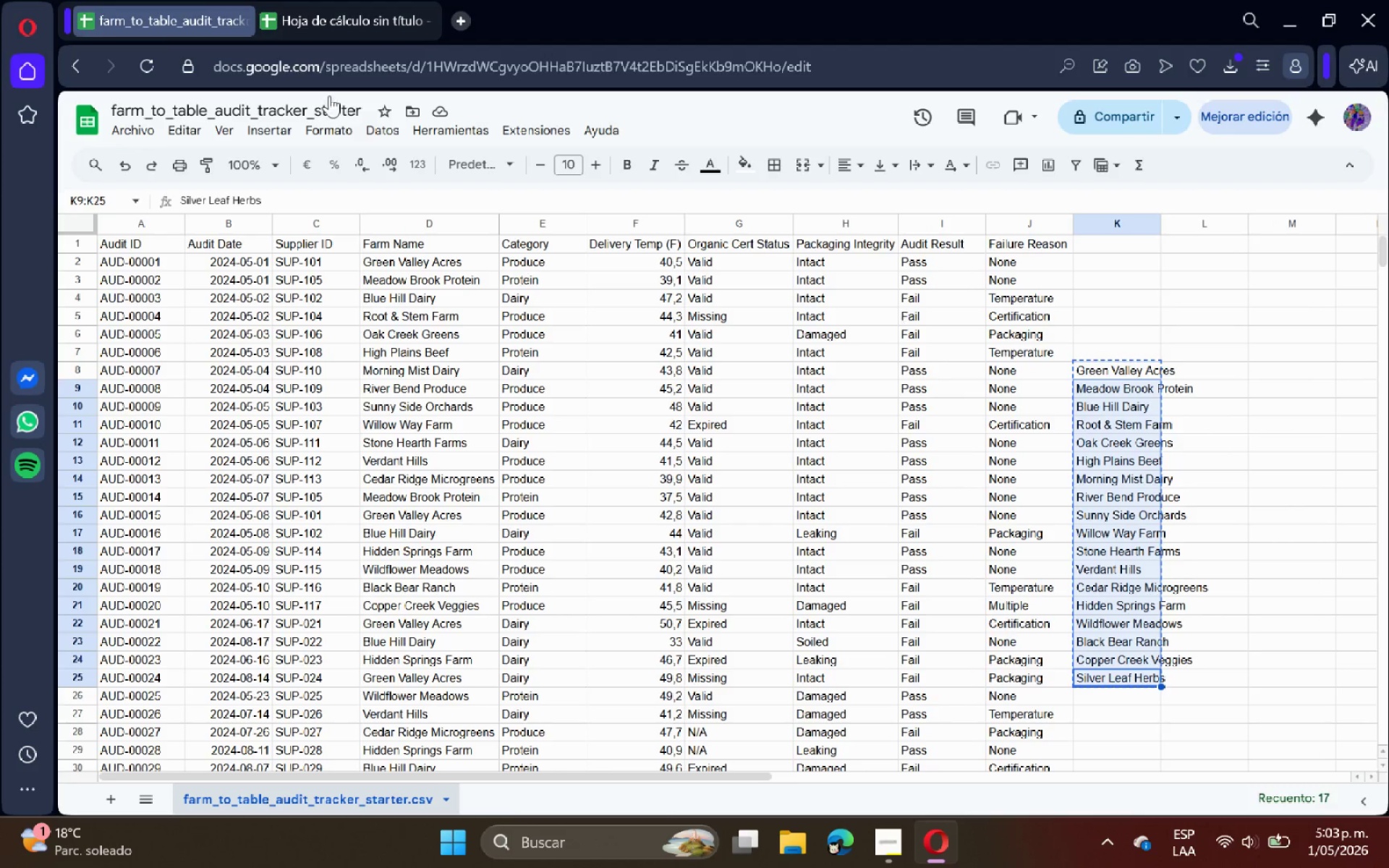 
key(Control+C)
 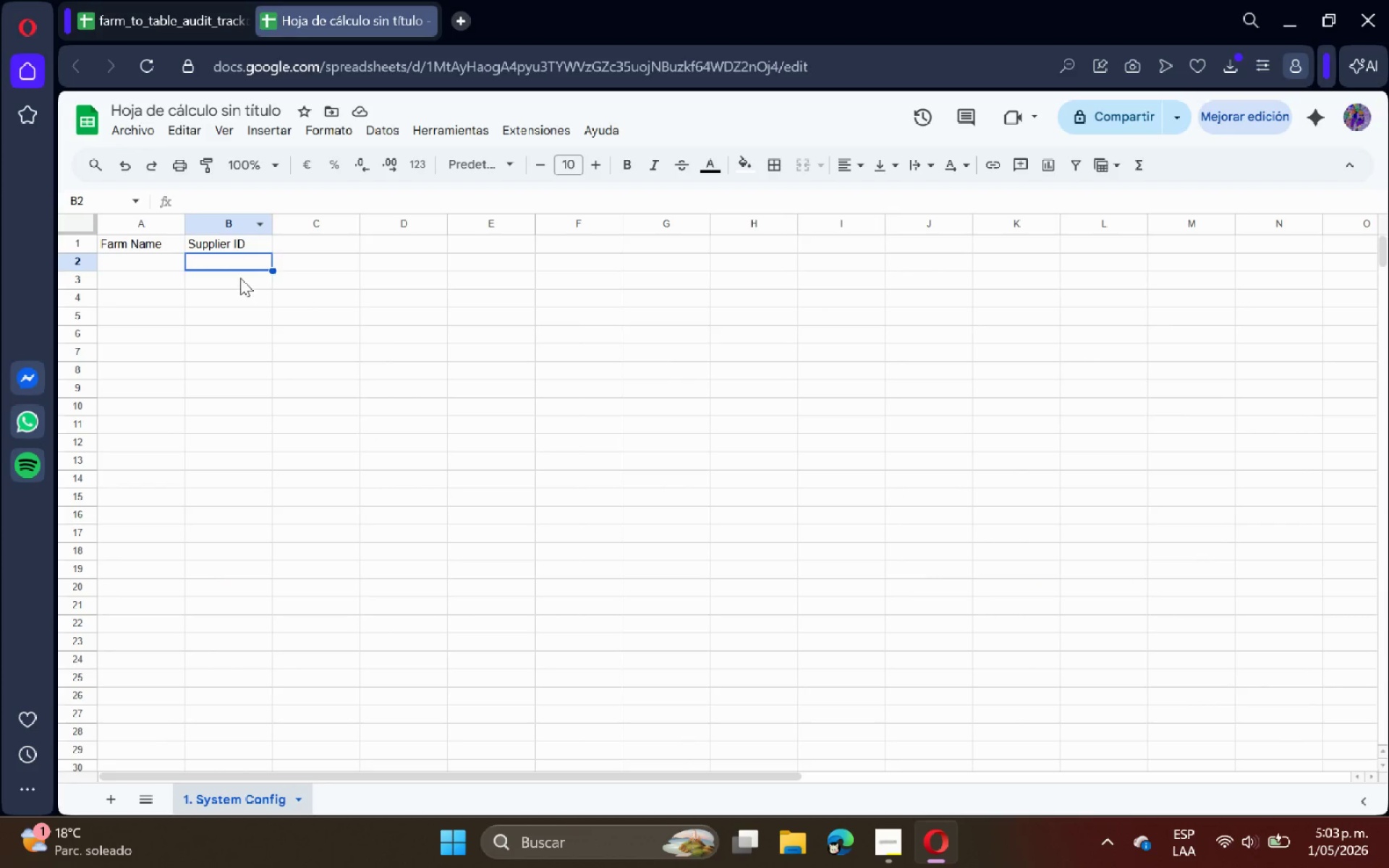 
key(Control+ControlLeft)
 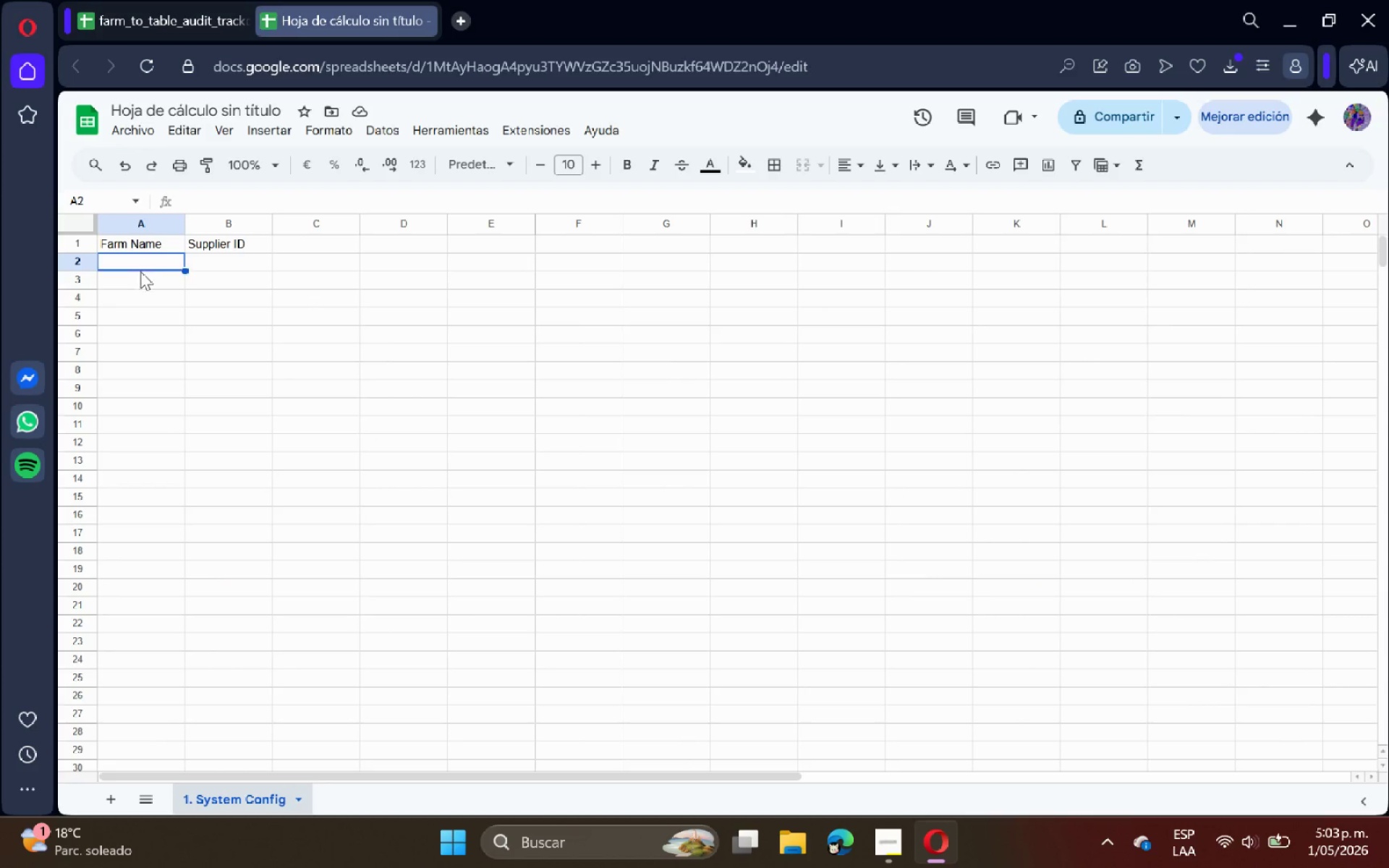 
double_click([139, 280])
 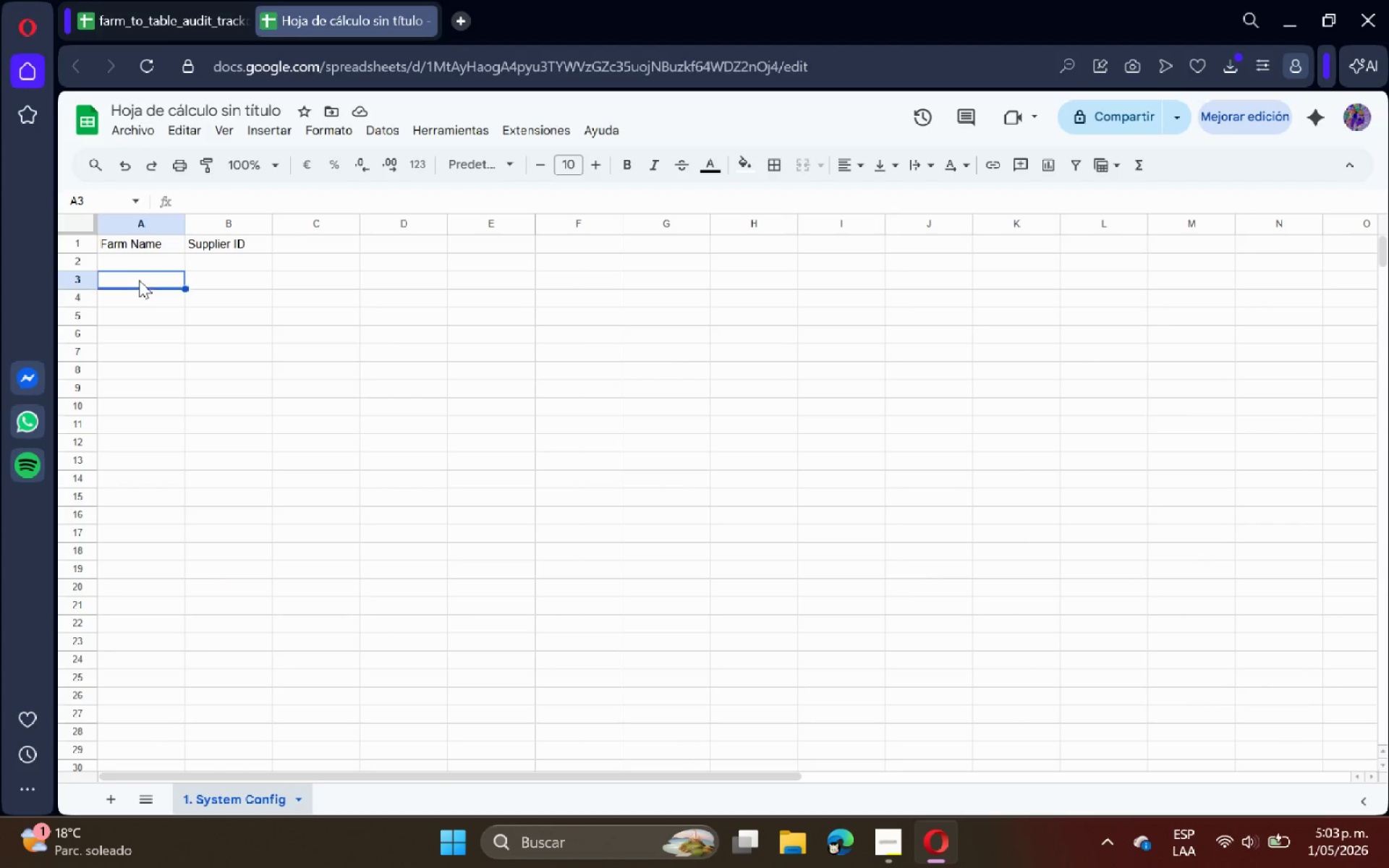 
key(Control+ControlLeft)
 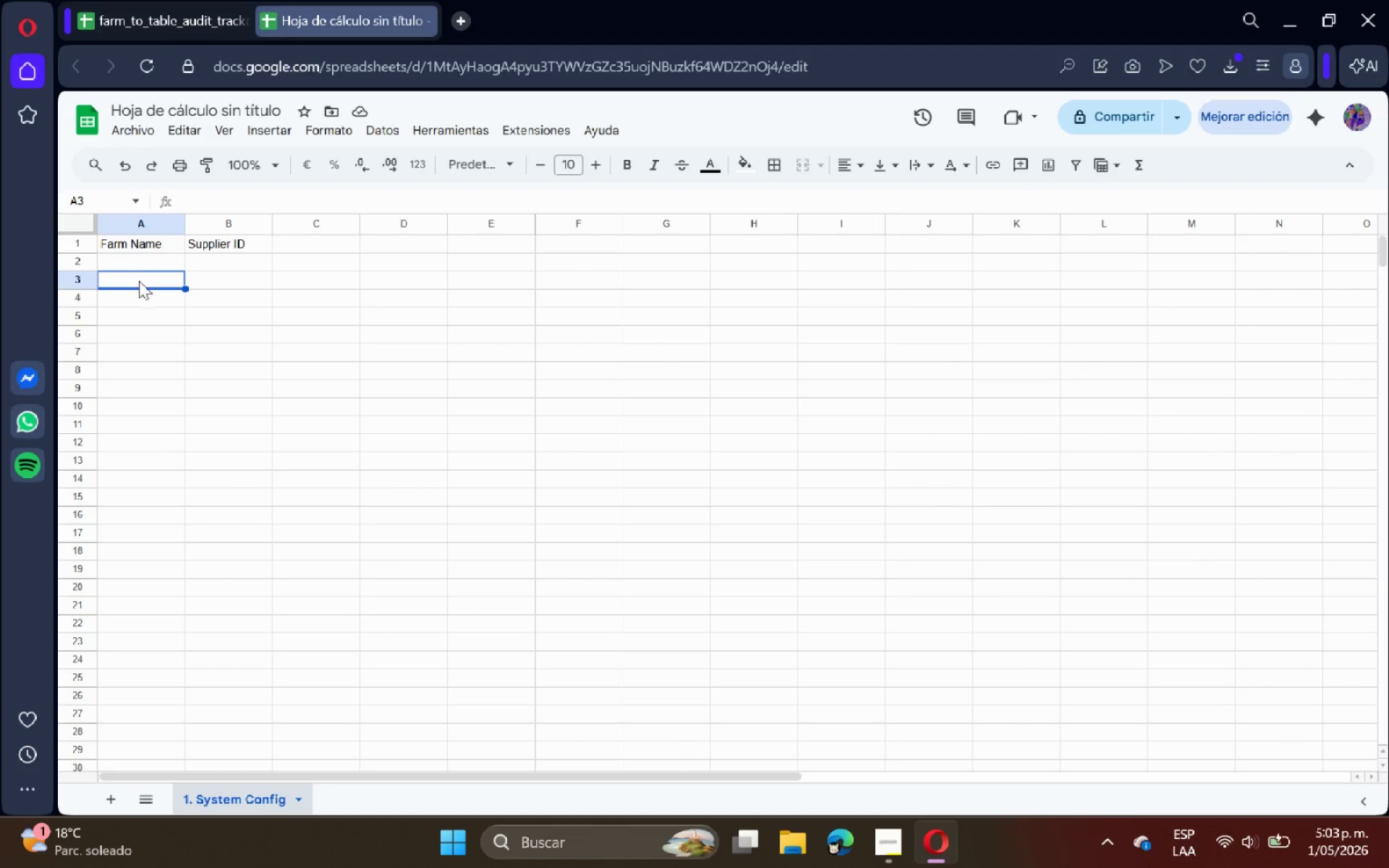 
key(Control+V)
 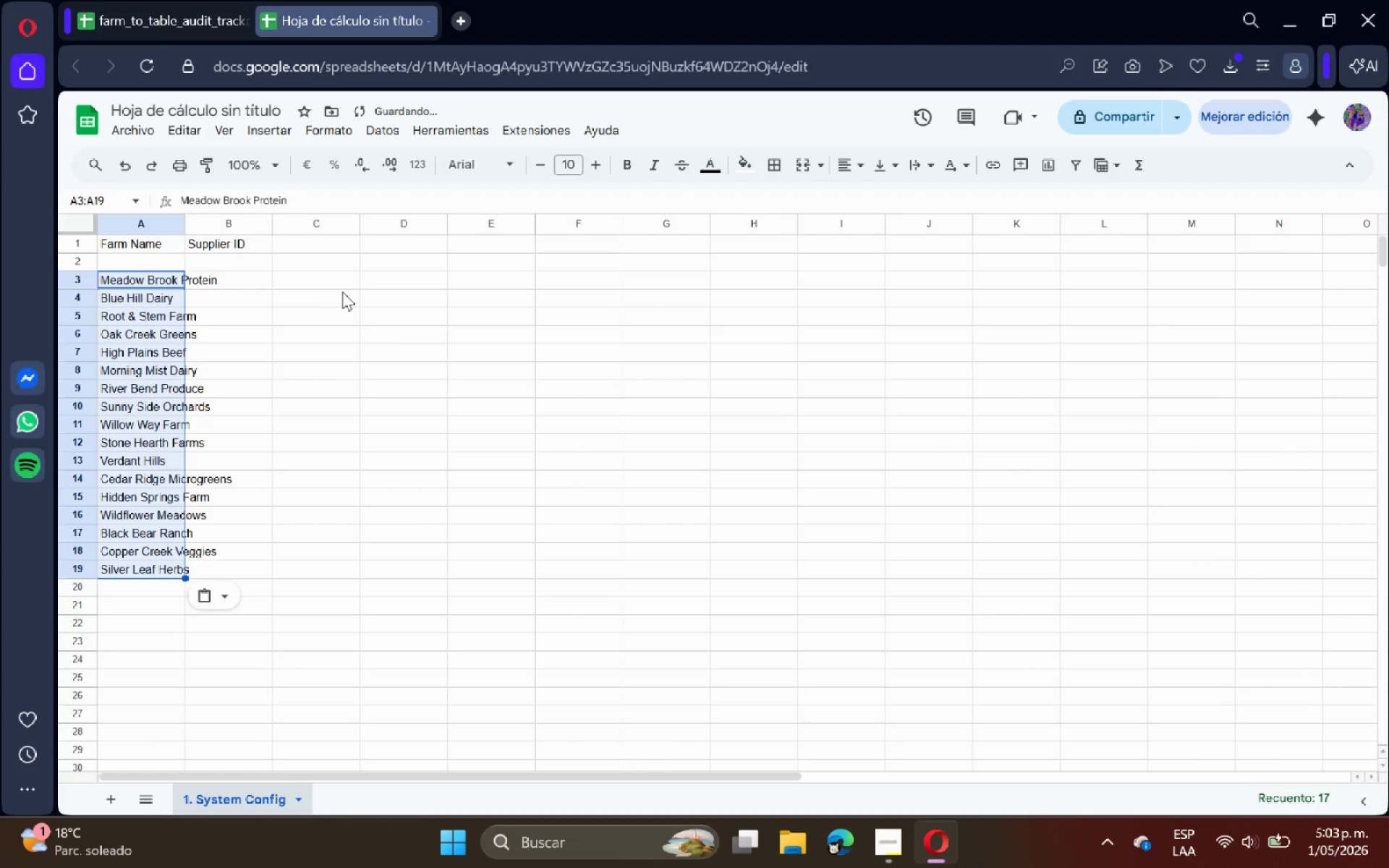 
left_click([344, 293])
 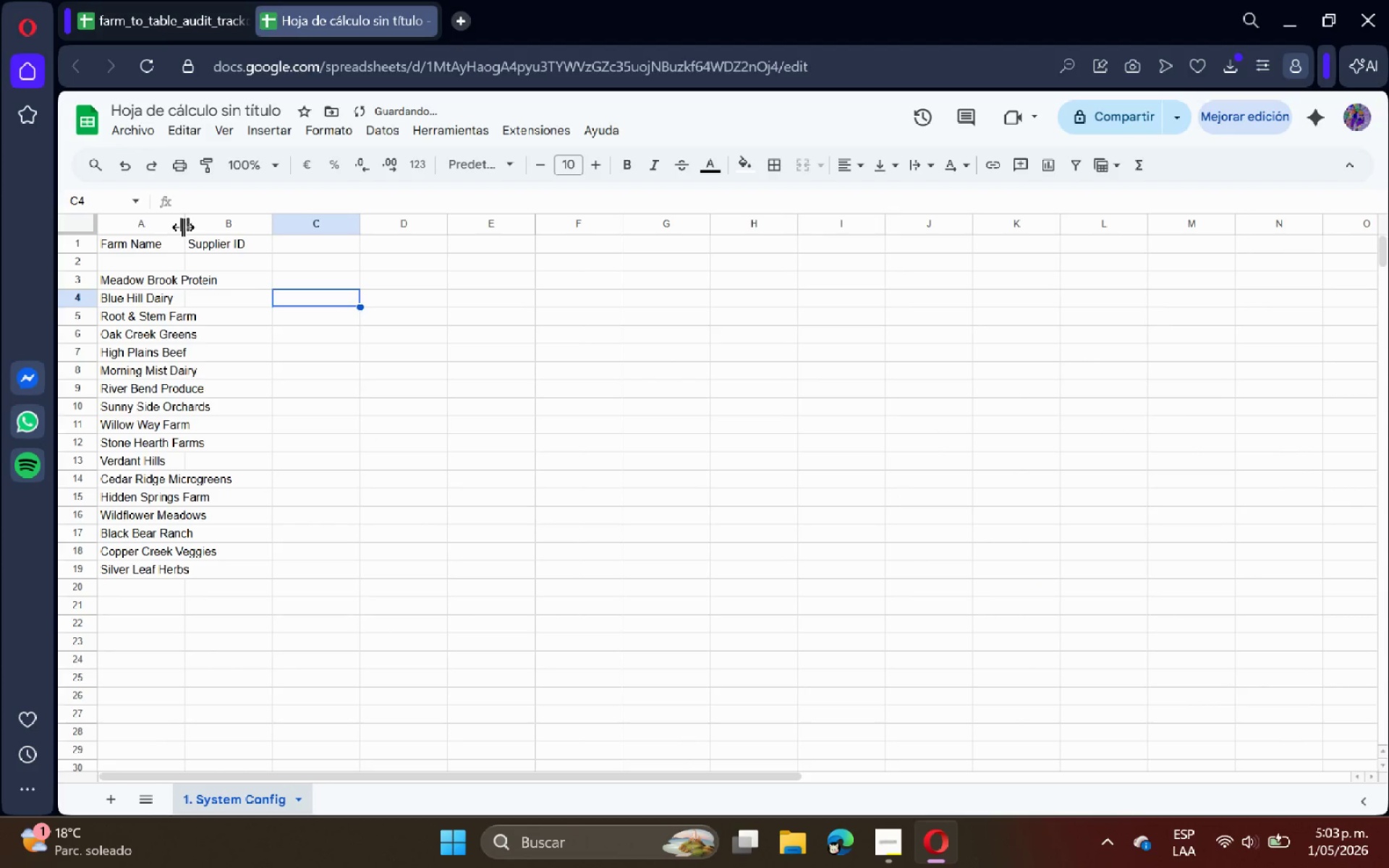 
double_click([184, 225])
 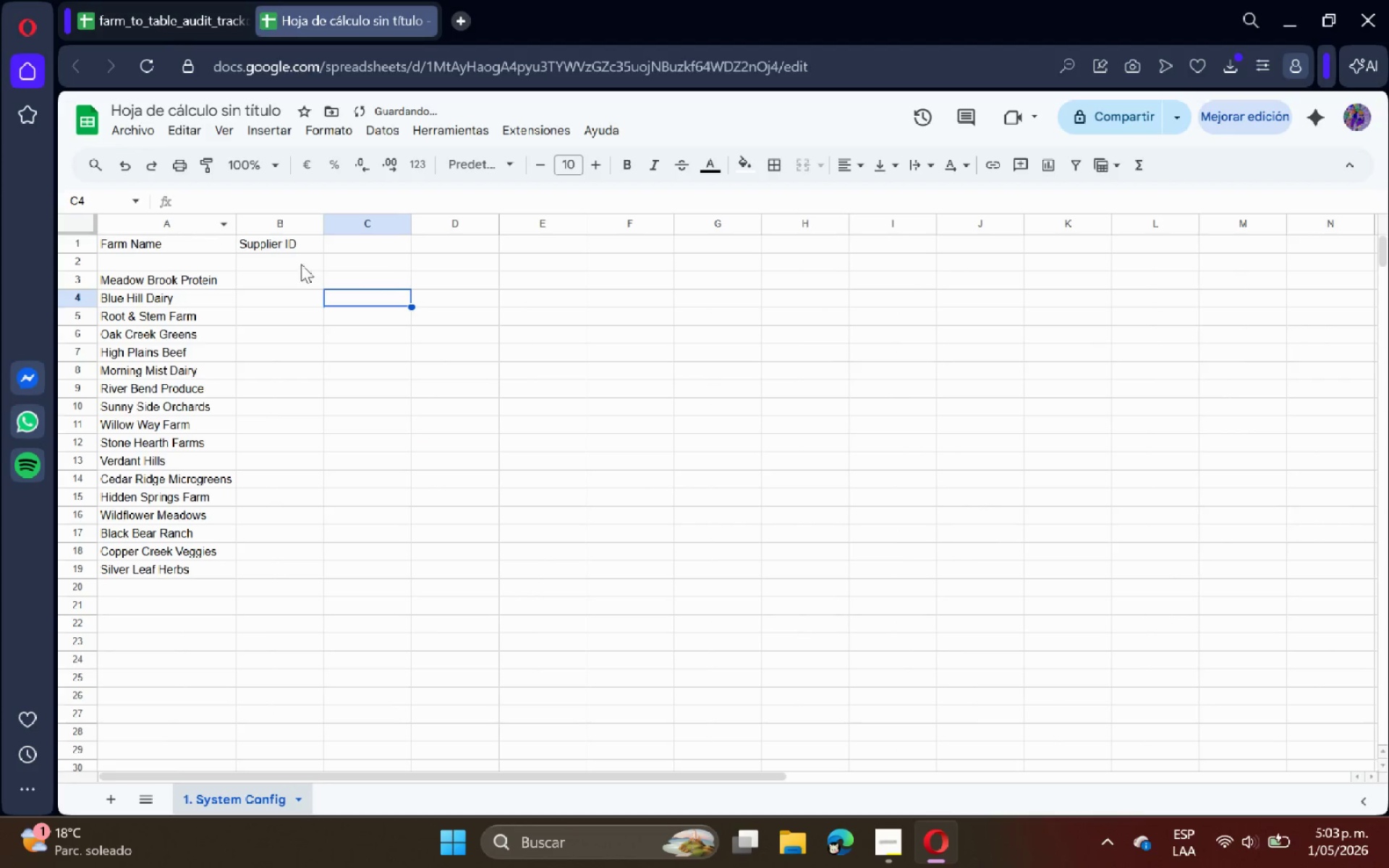 
triple_click([312, 266])
 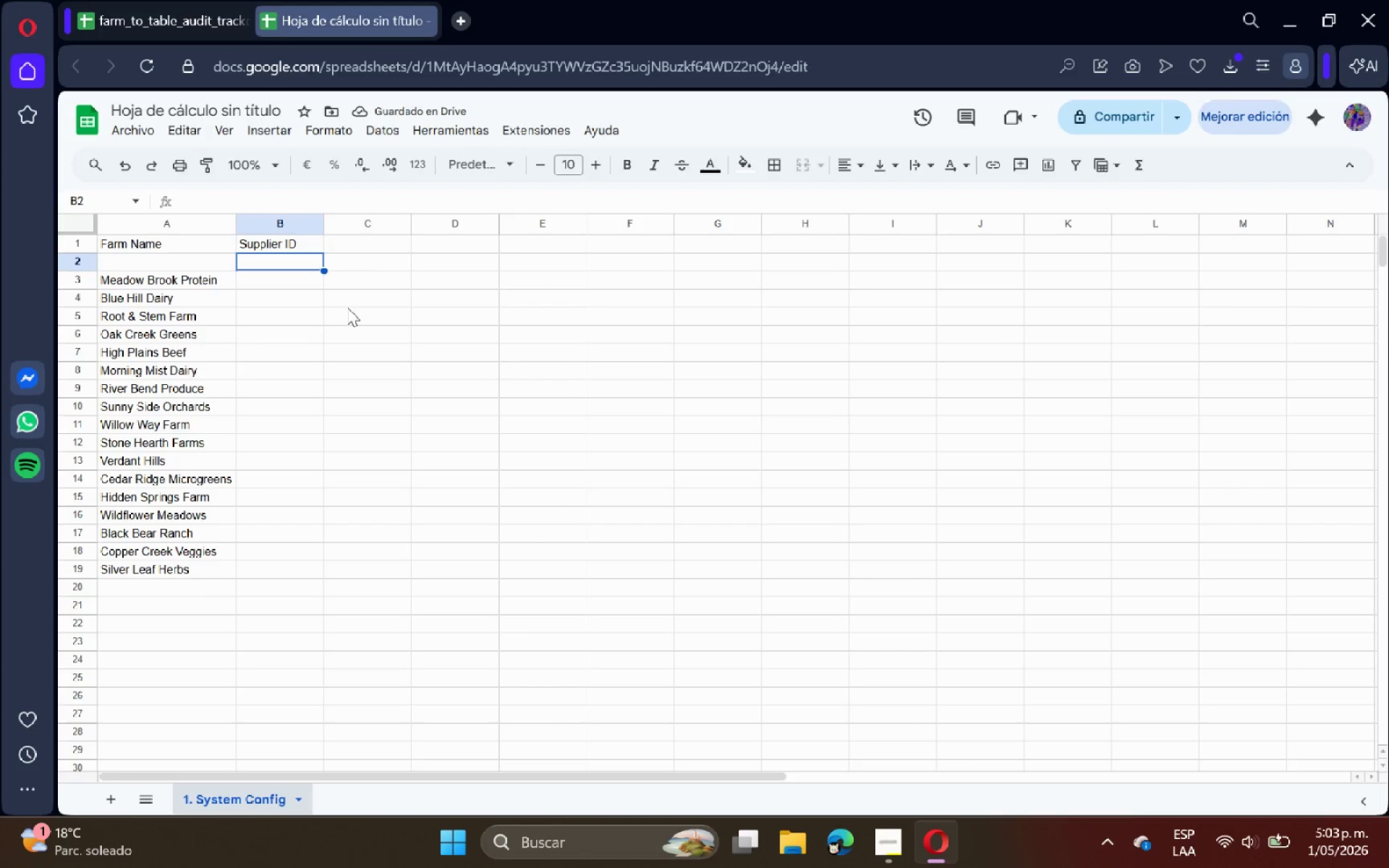 
wait(5.03)
 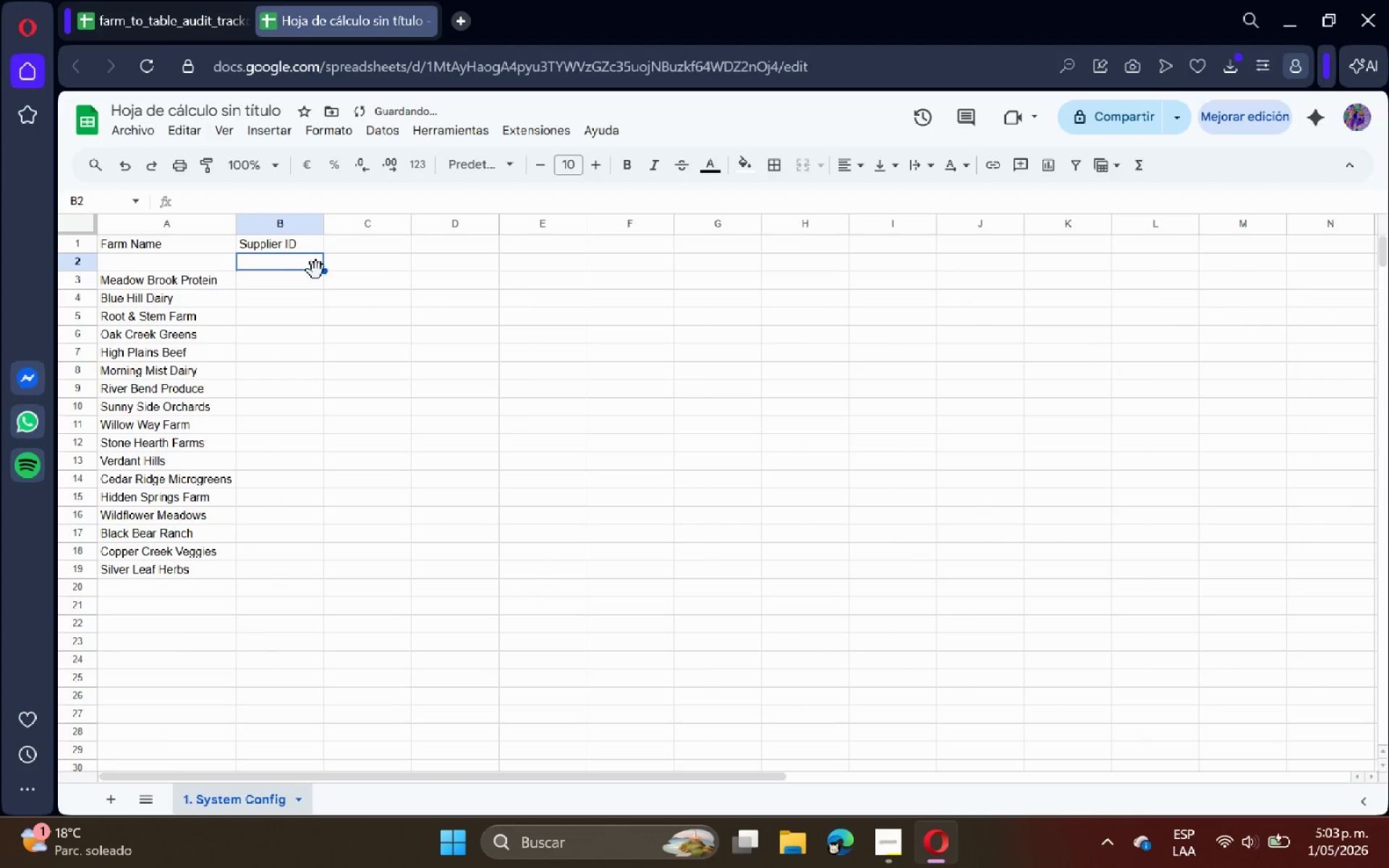 
left_click([198, 268])
 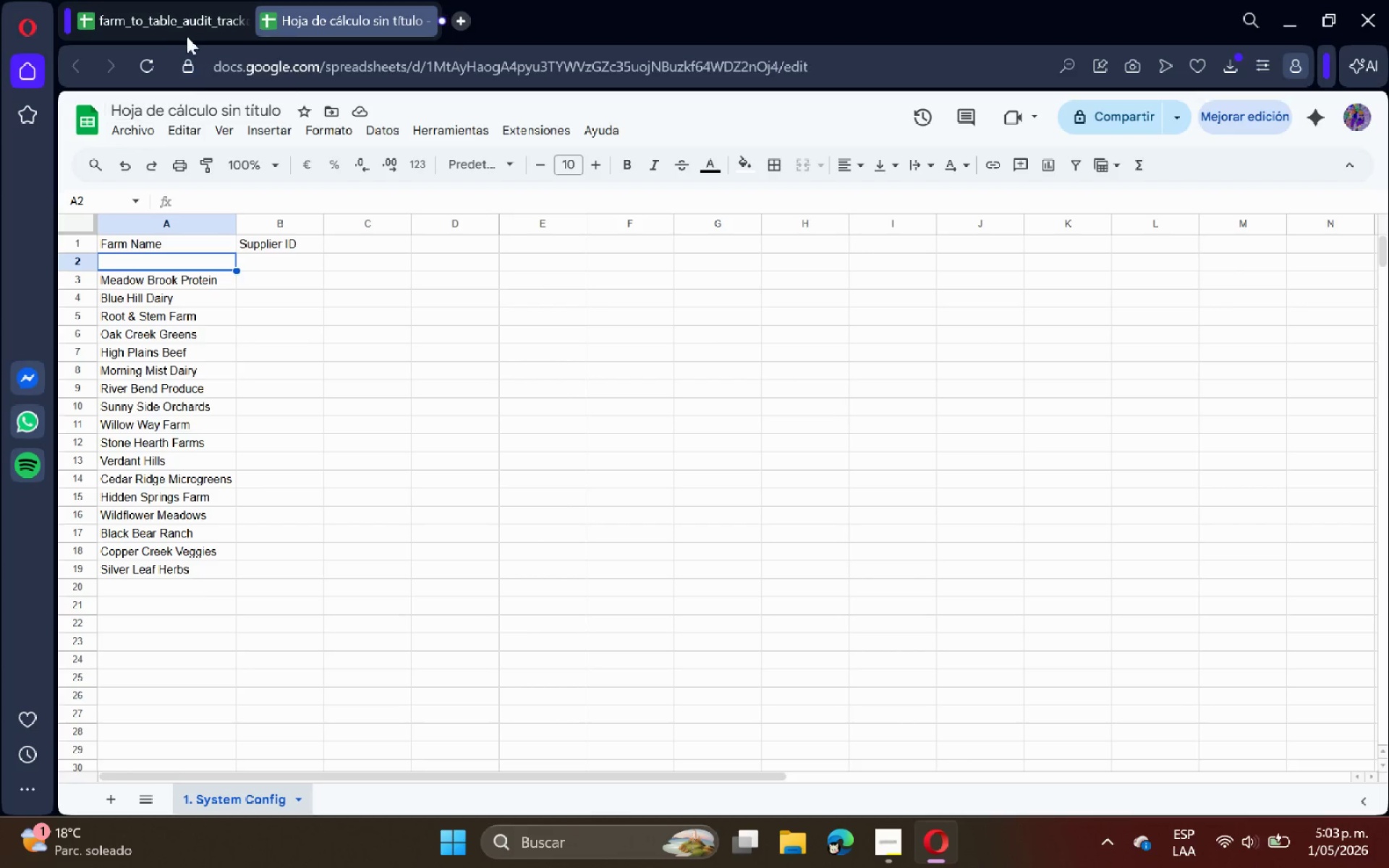 
left_click([171, 13])
 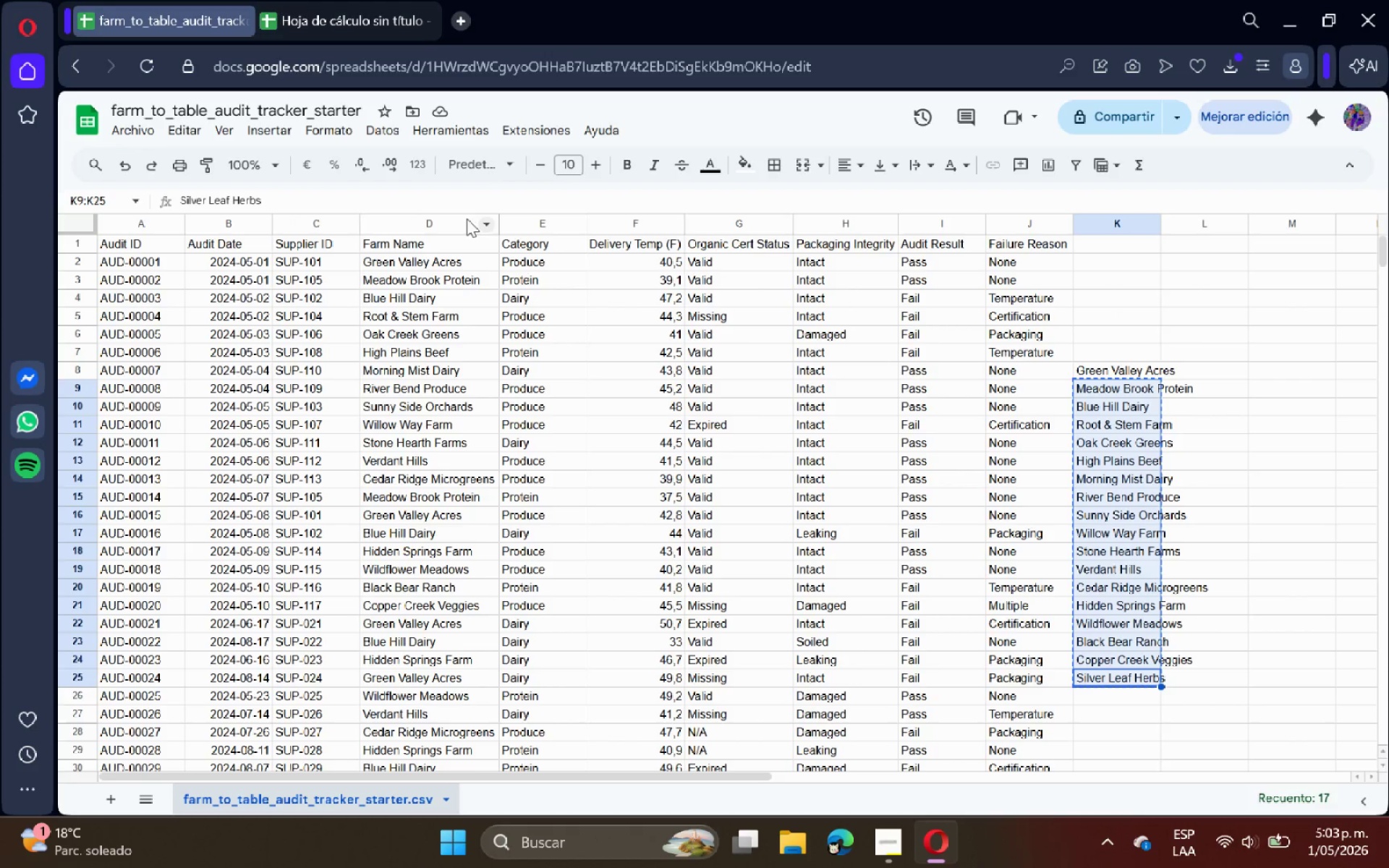 
left_click([417, 252])
 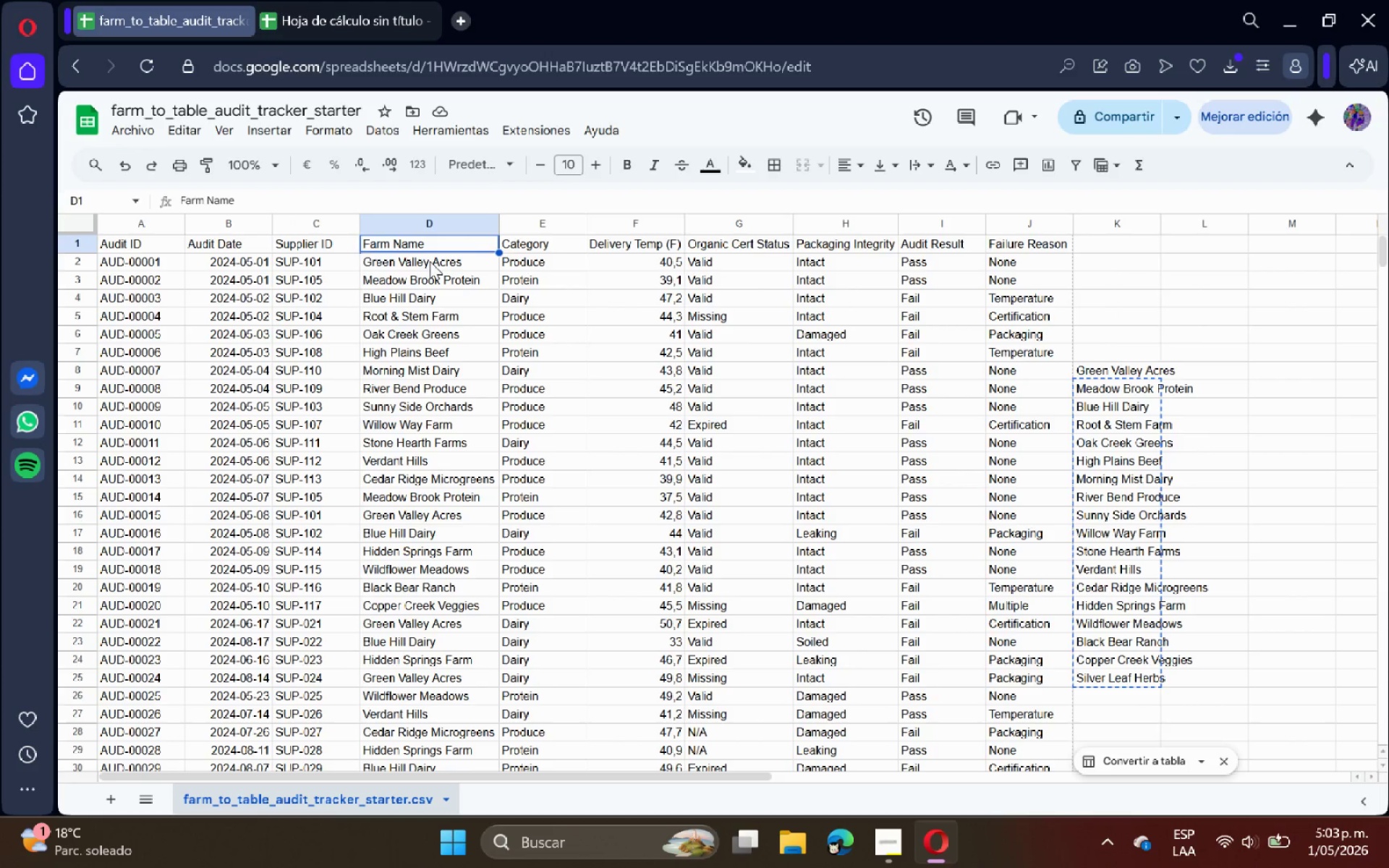 
left_click([433, 263])
 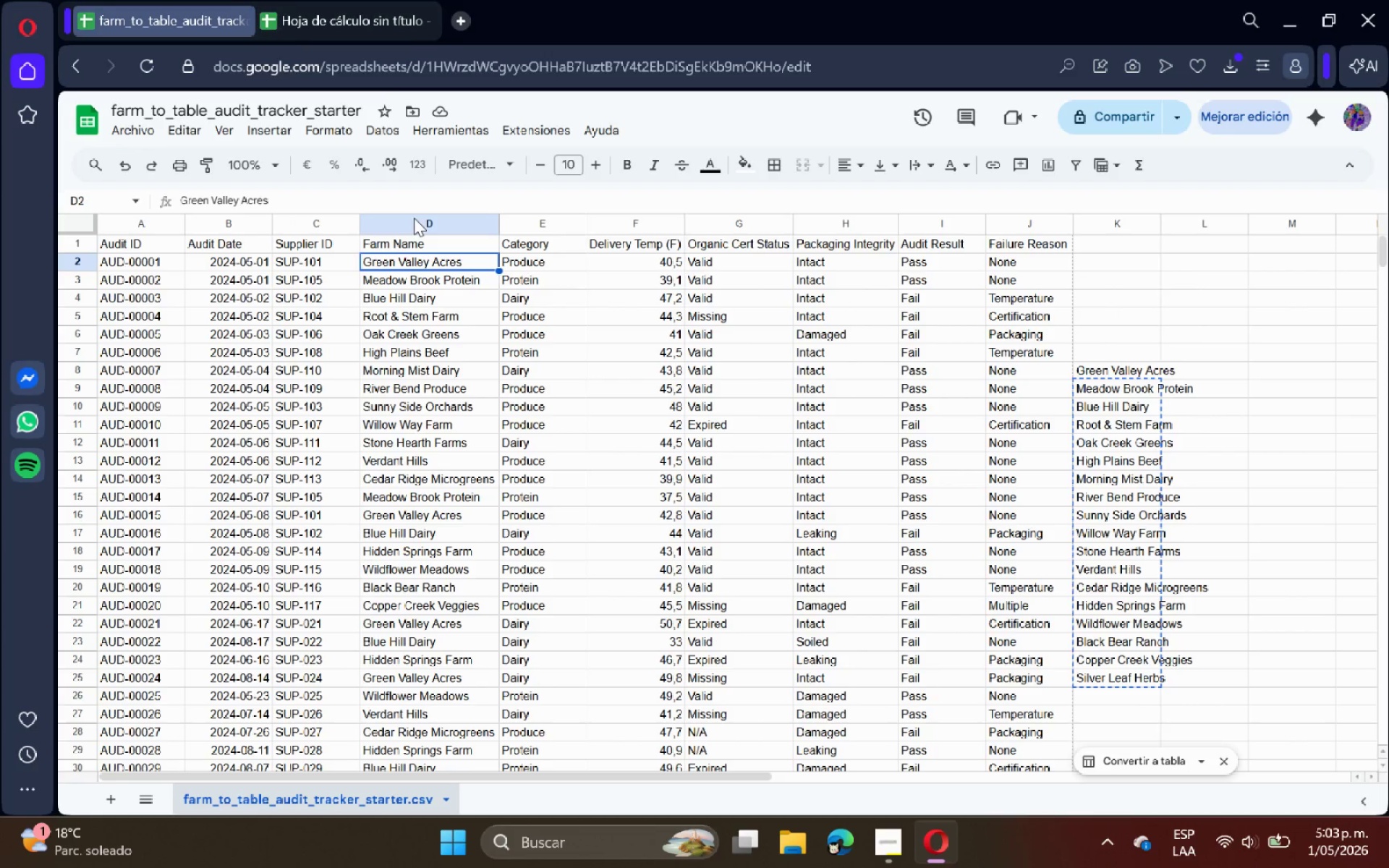 
key(Control+C)
 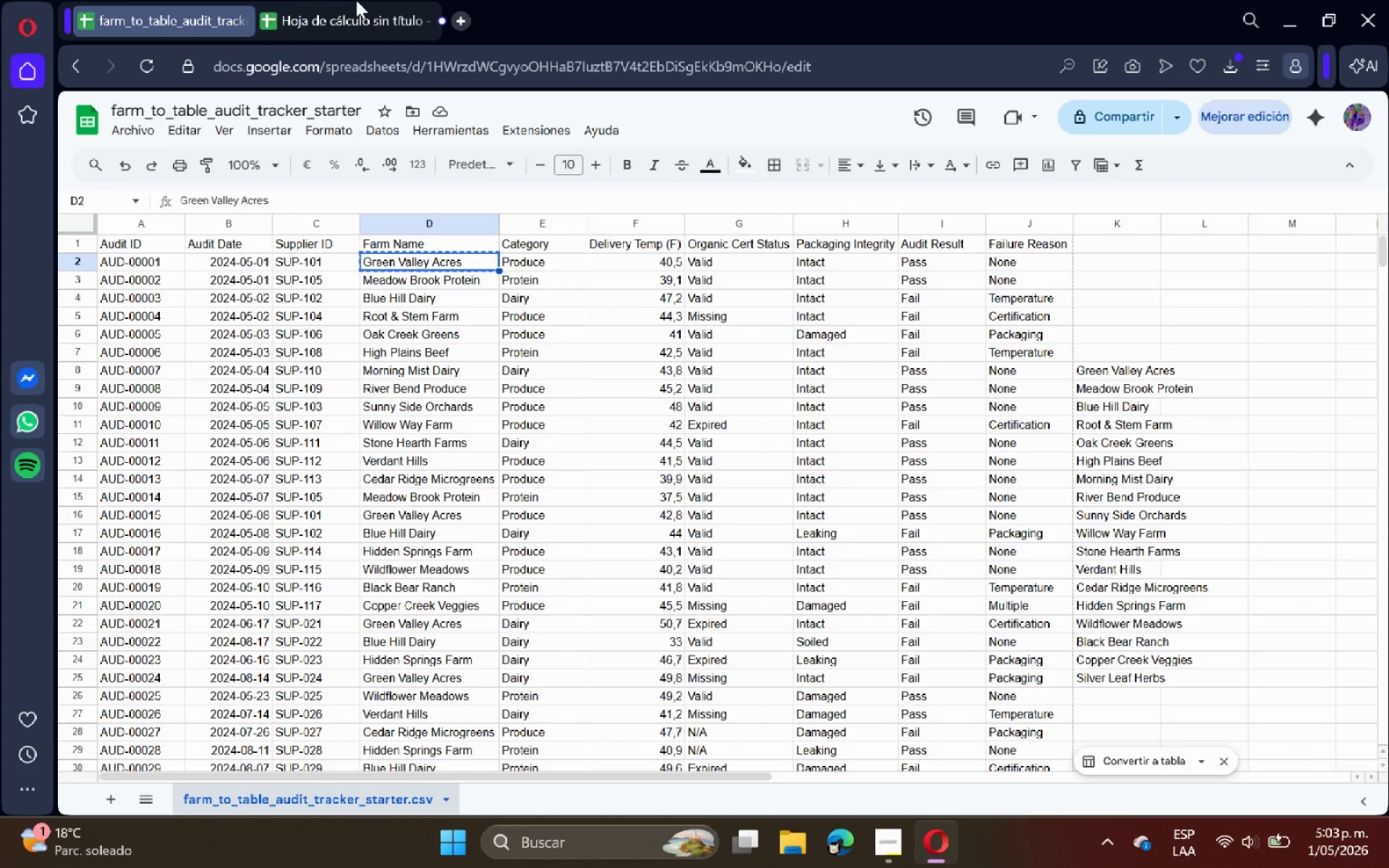 
left_click([355, 0])
 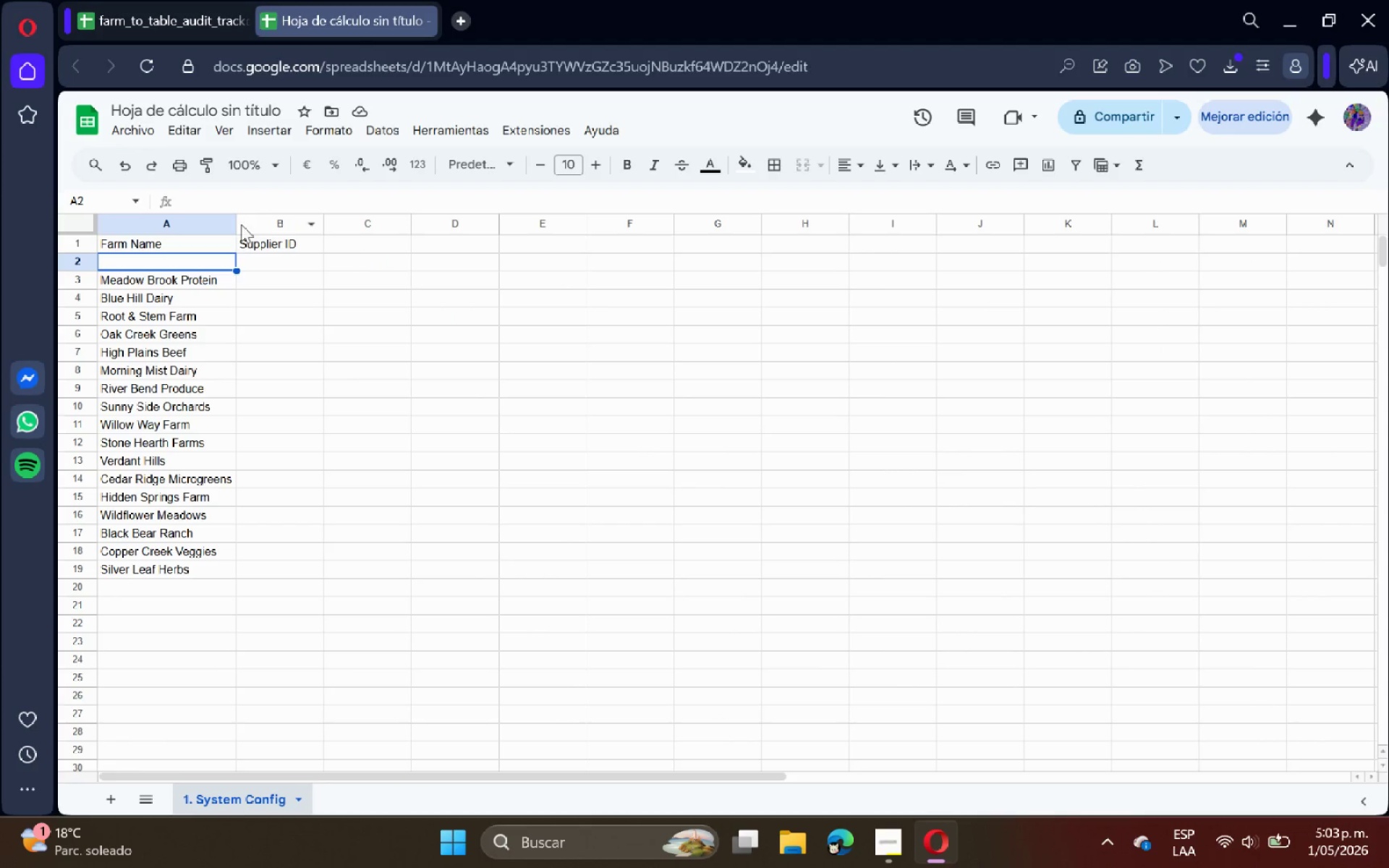 
key(Control+ControlLeft)
 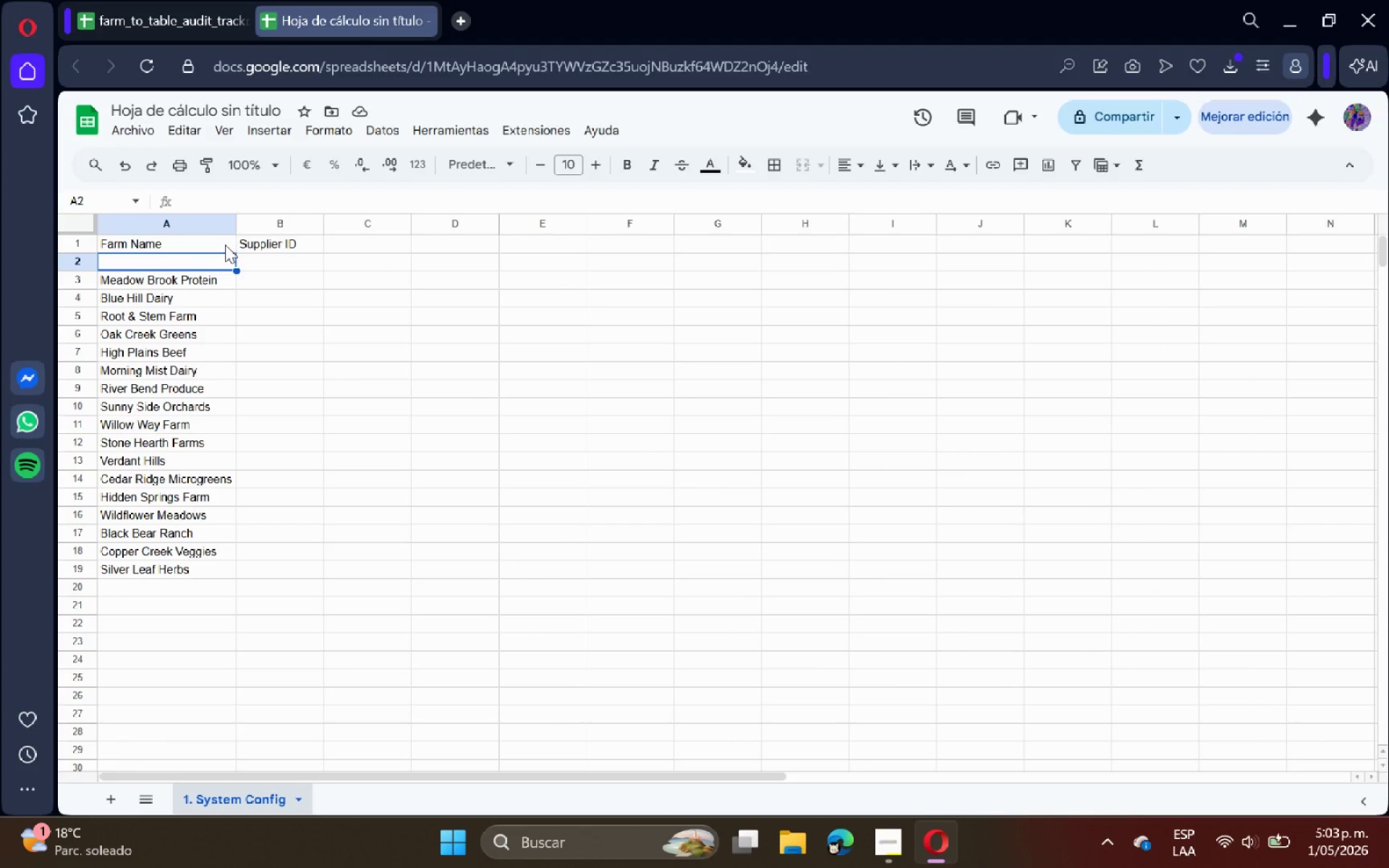 
key(Control+V)
 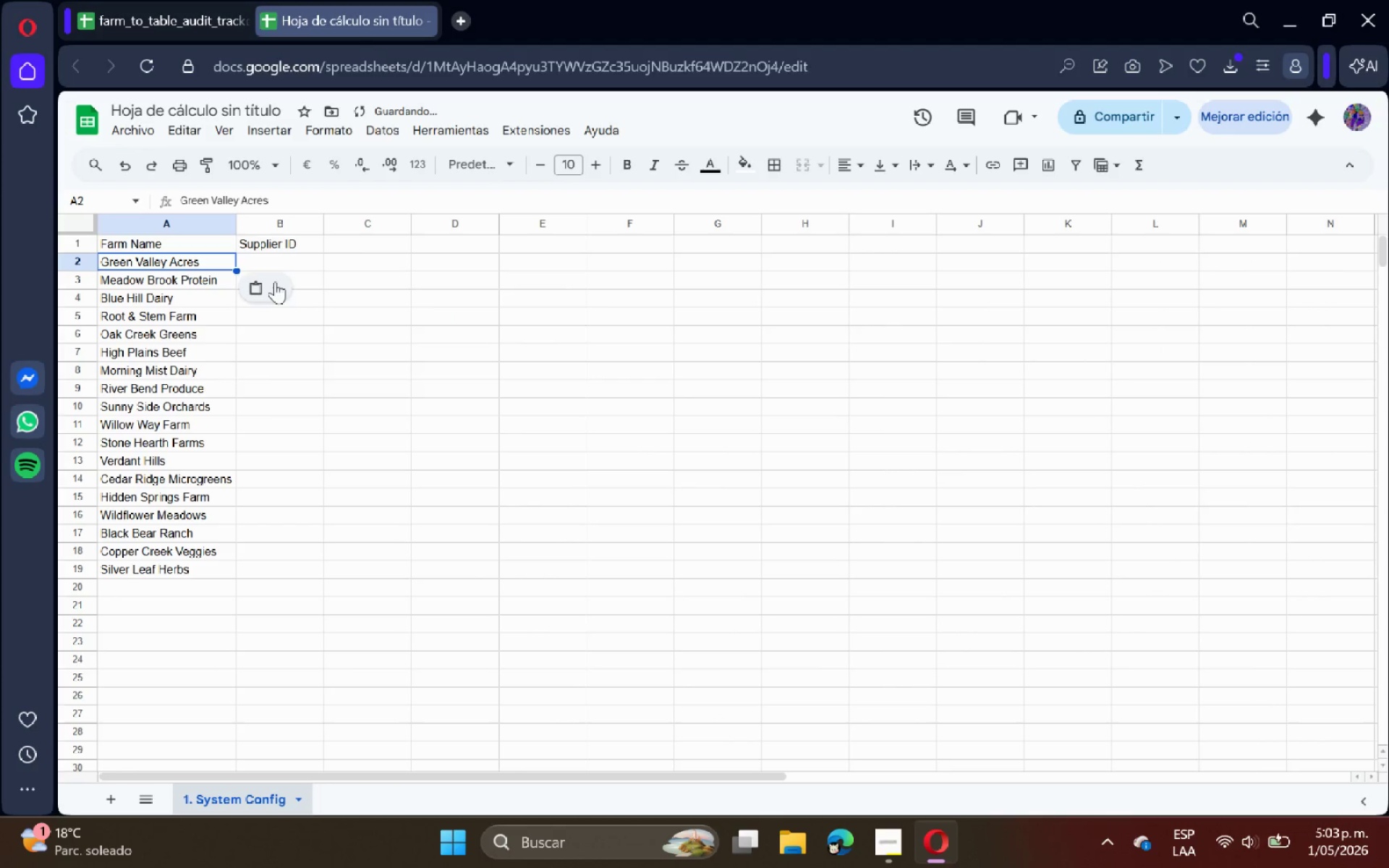 
left_click([282, 284])
 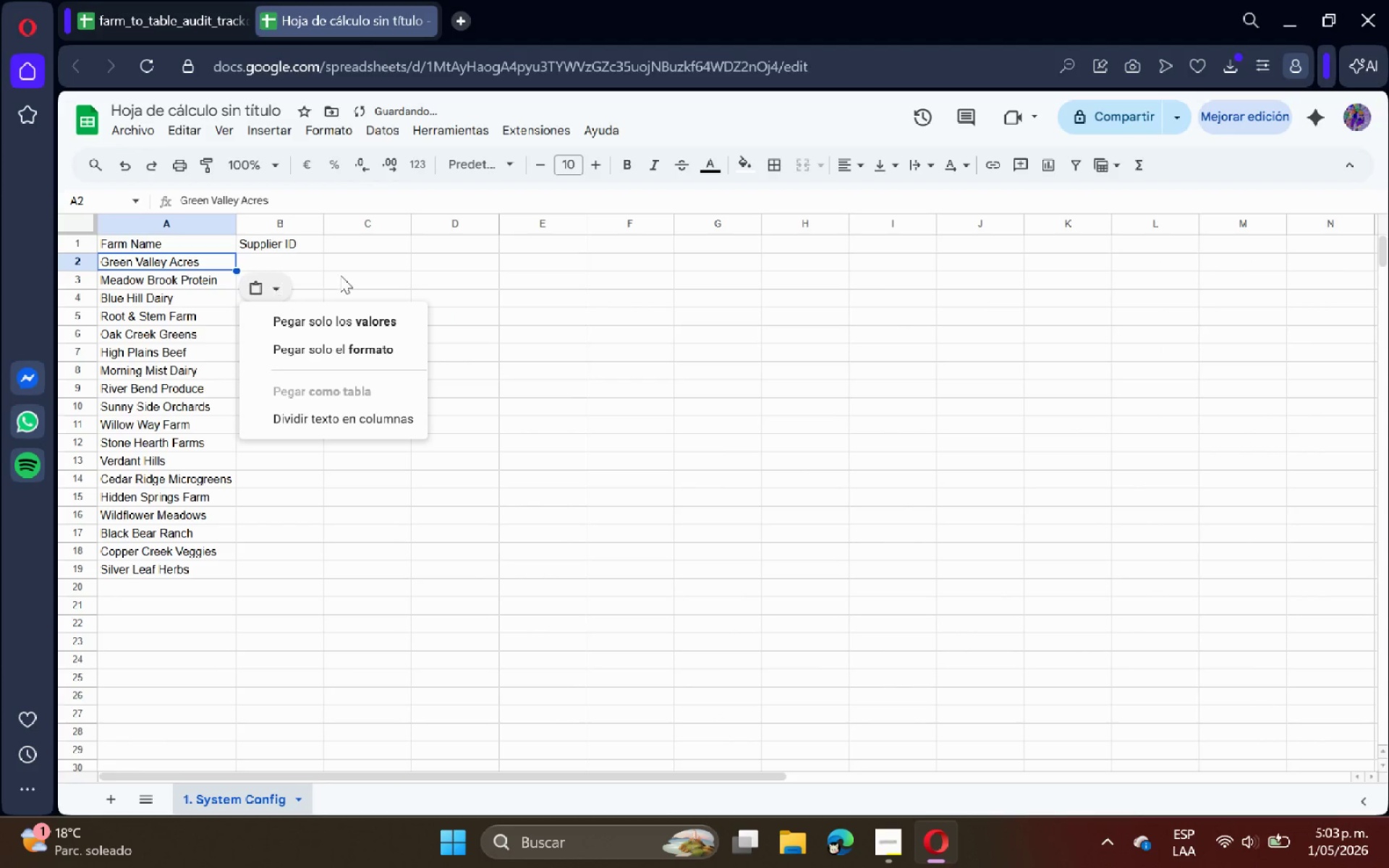 
left_click([344, 275])
 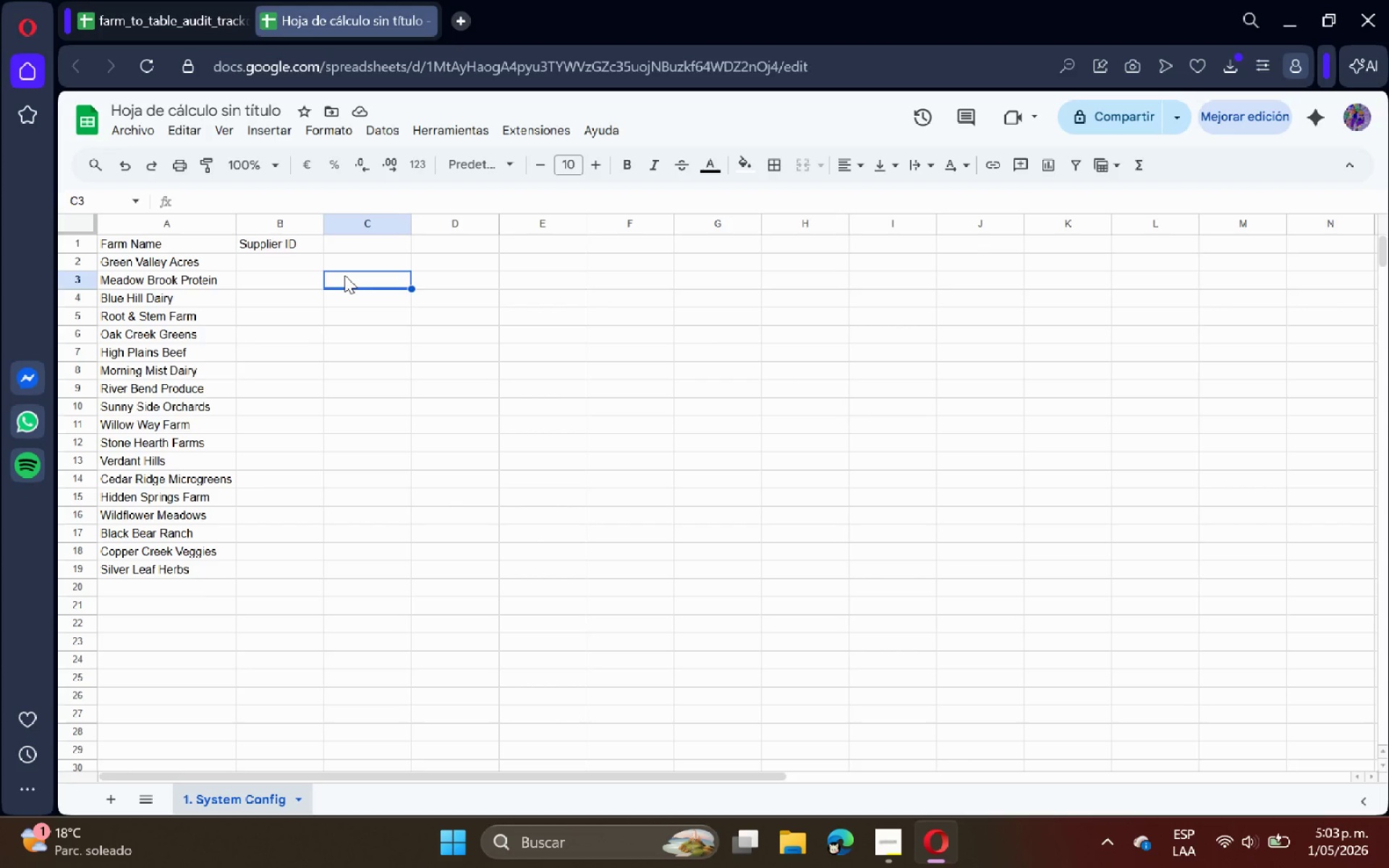 
wait(7.62)
 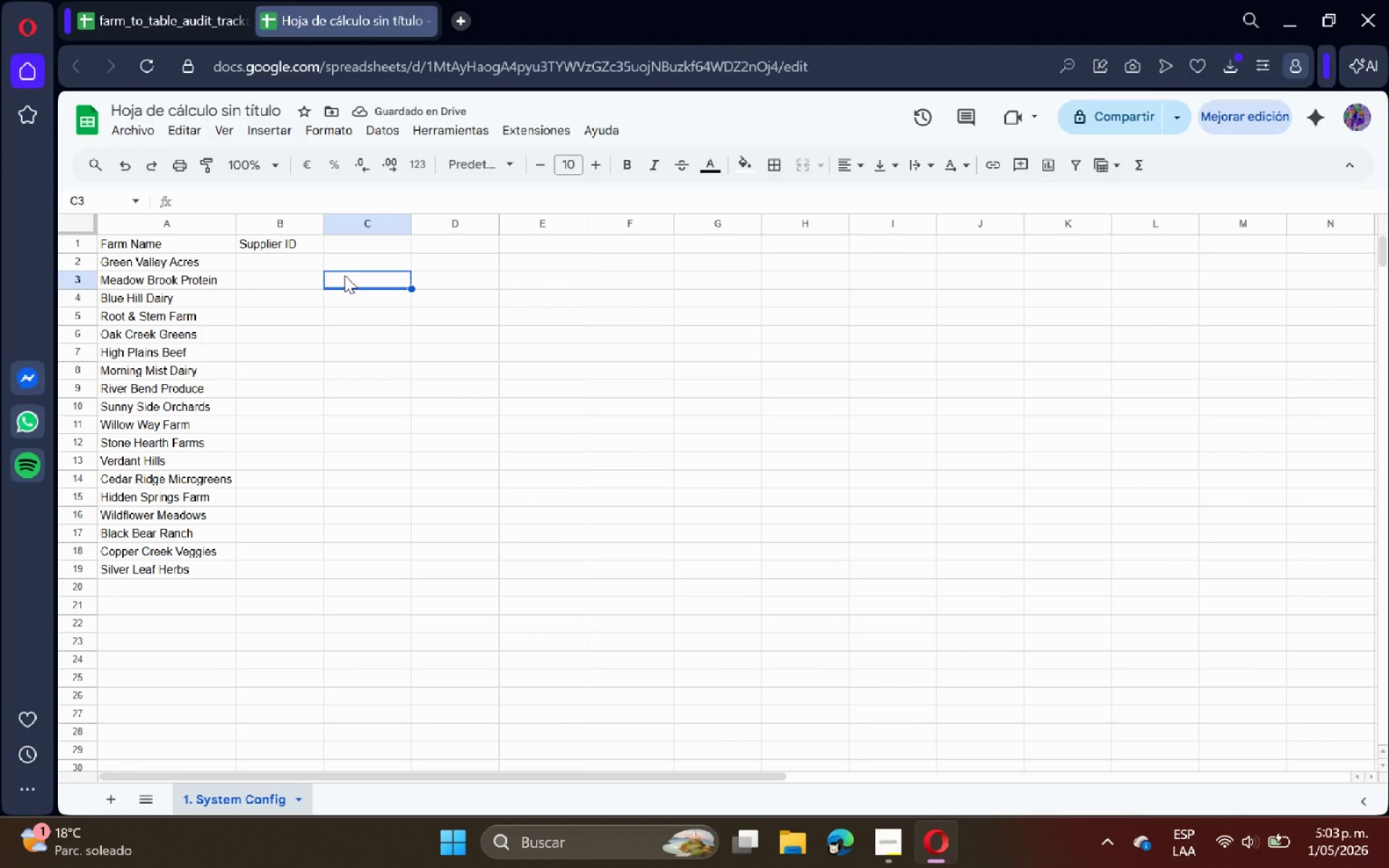 
left_click([396, 308])
 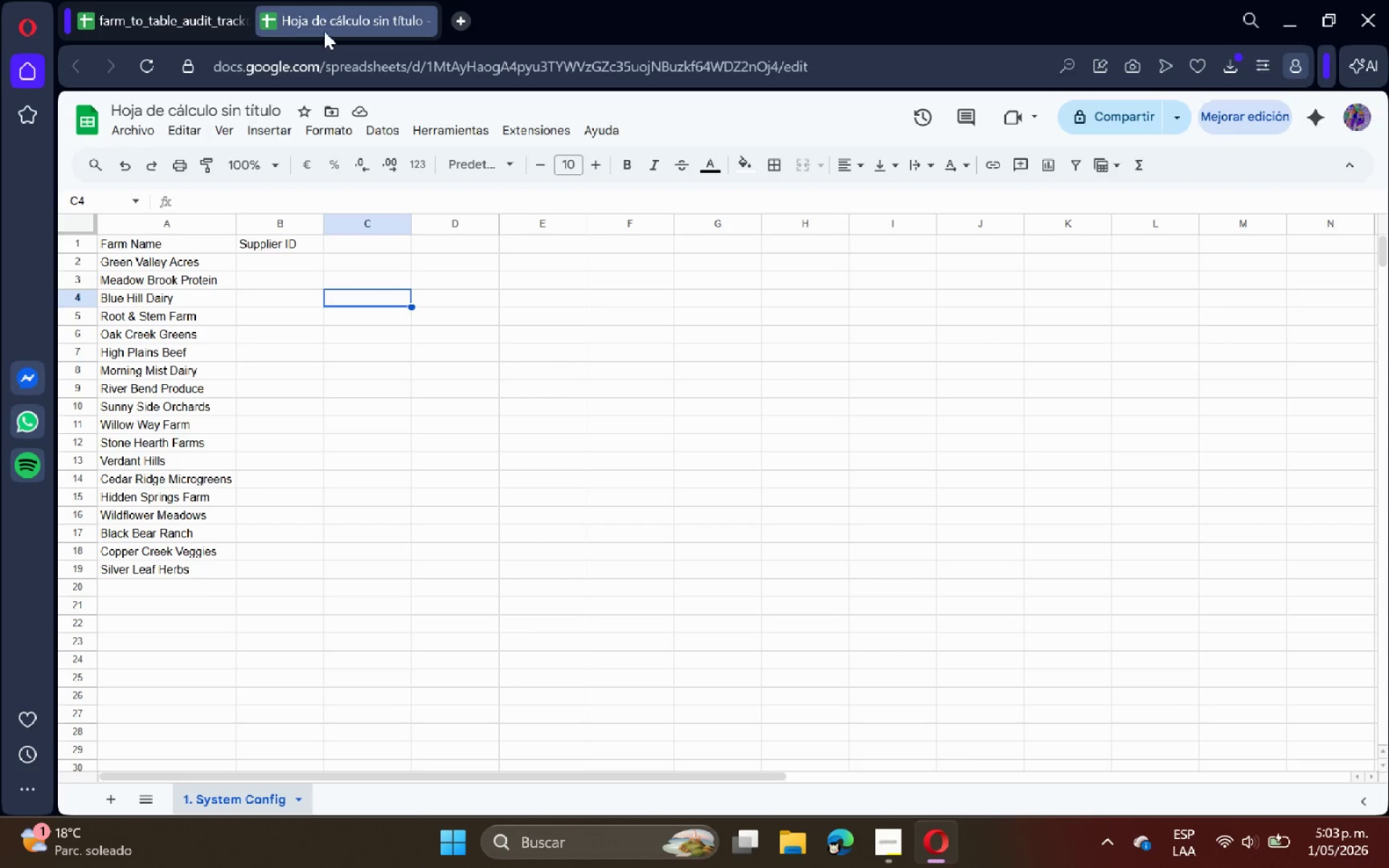 
left_click([324, 17])
 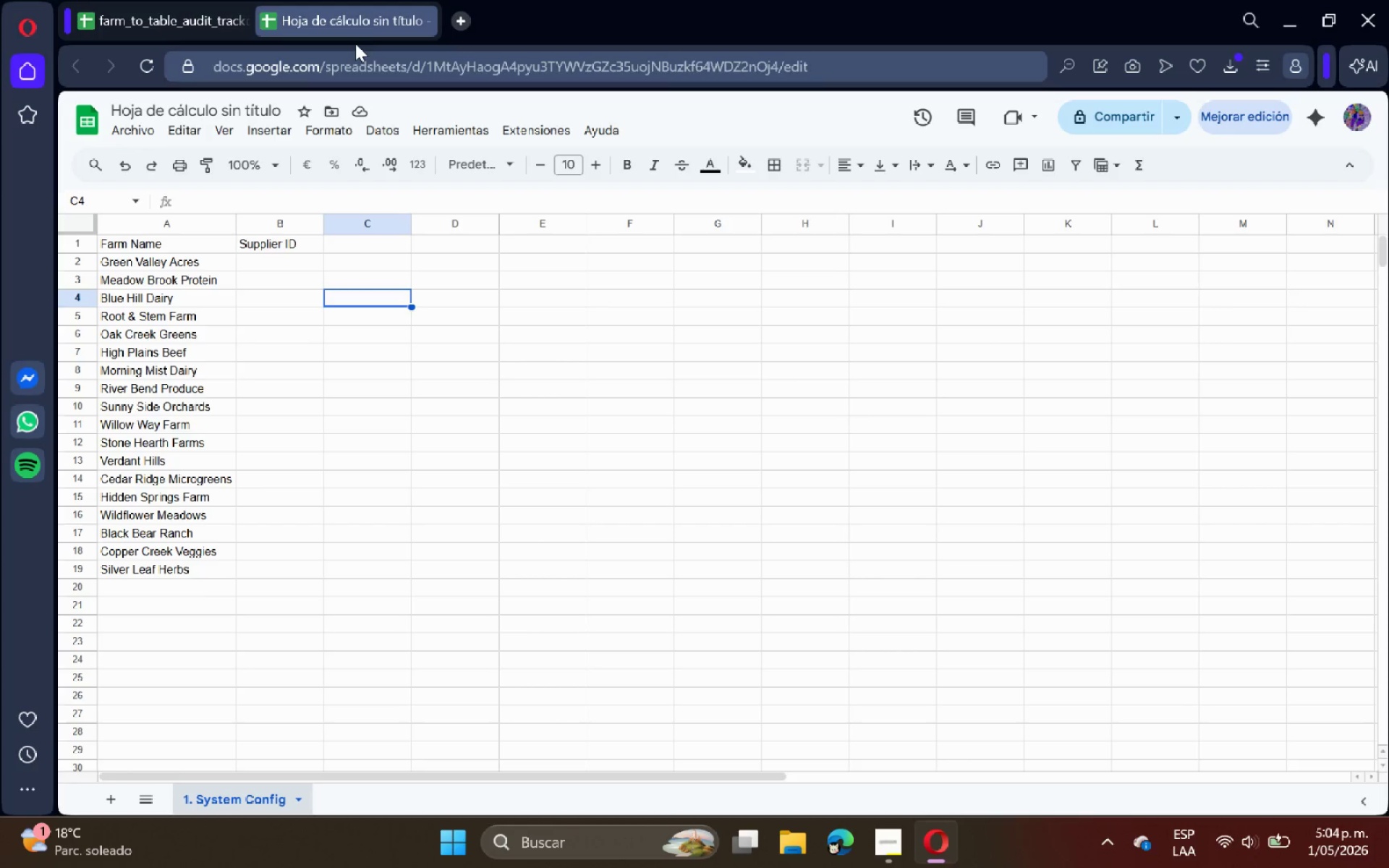 
left_click([368, 12])
 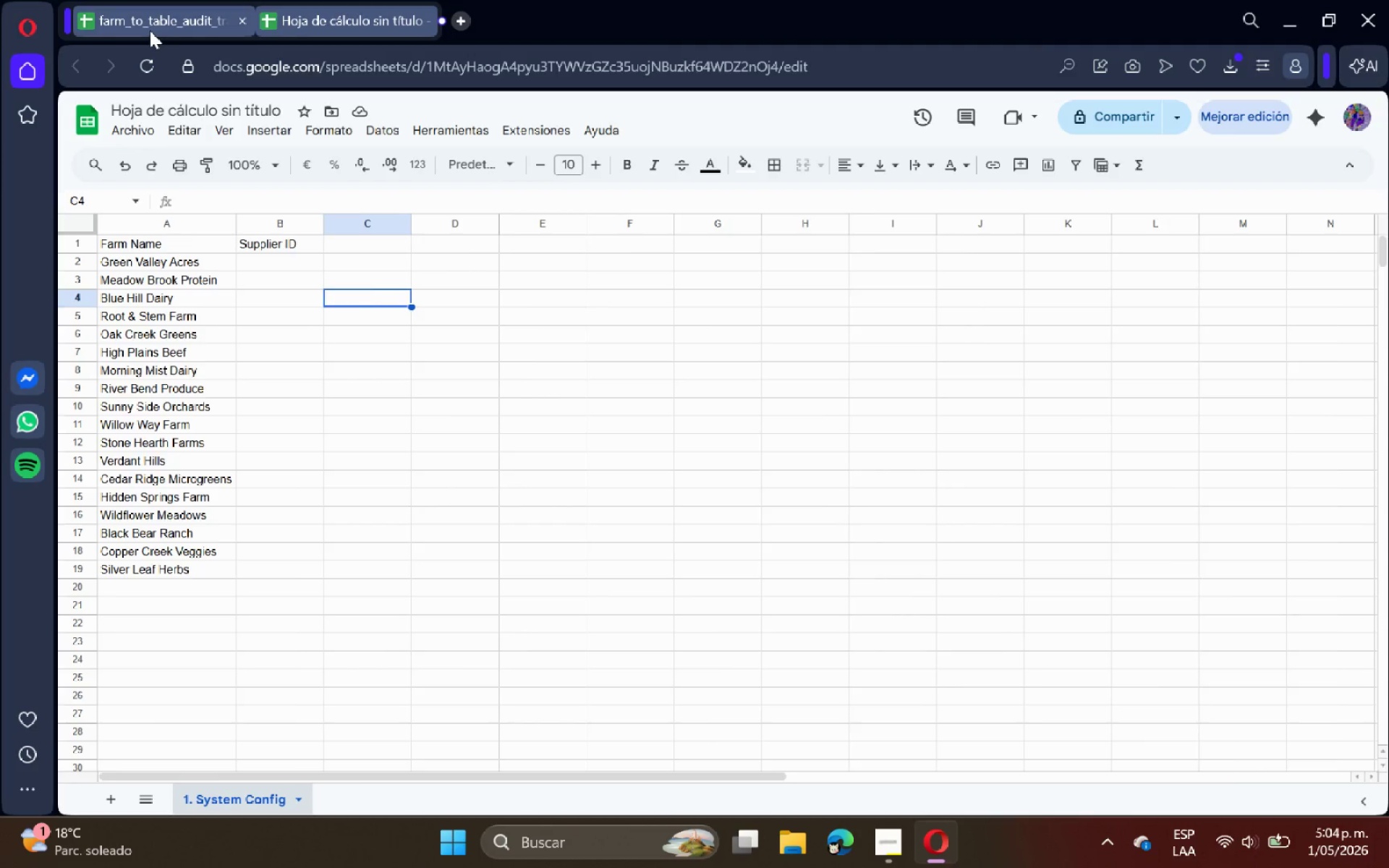 
left_click([150, 30])
 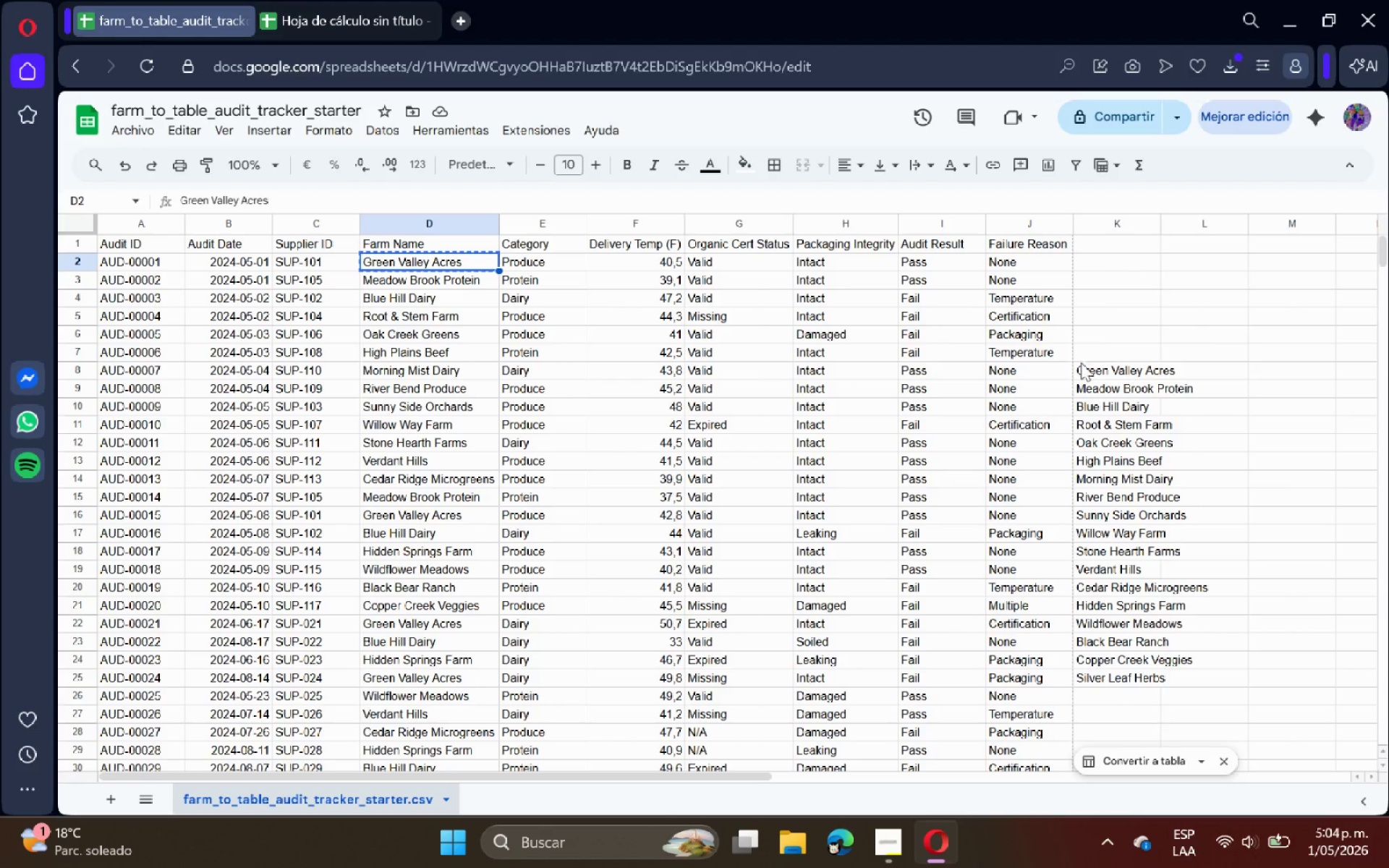 
left_click_drag(start_coordinate=[1101, 373], to_coordinate=[1097, 675])
 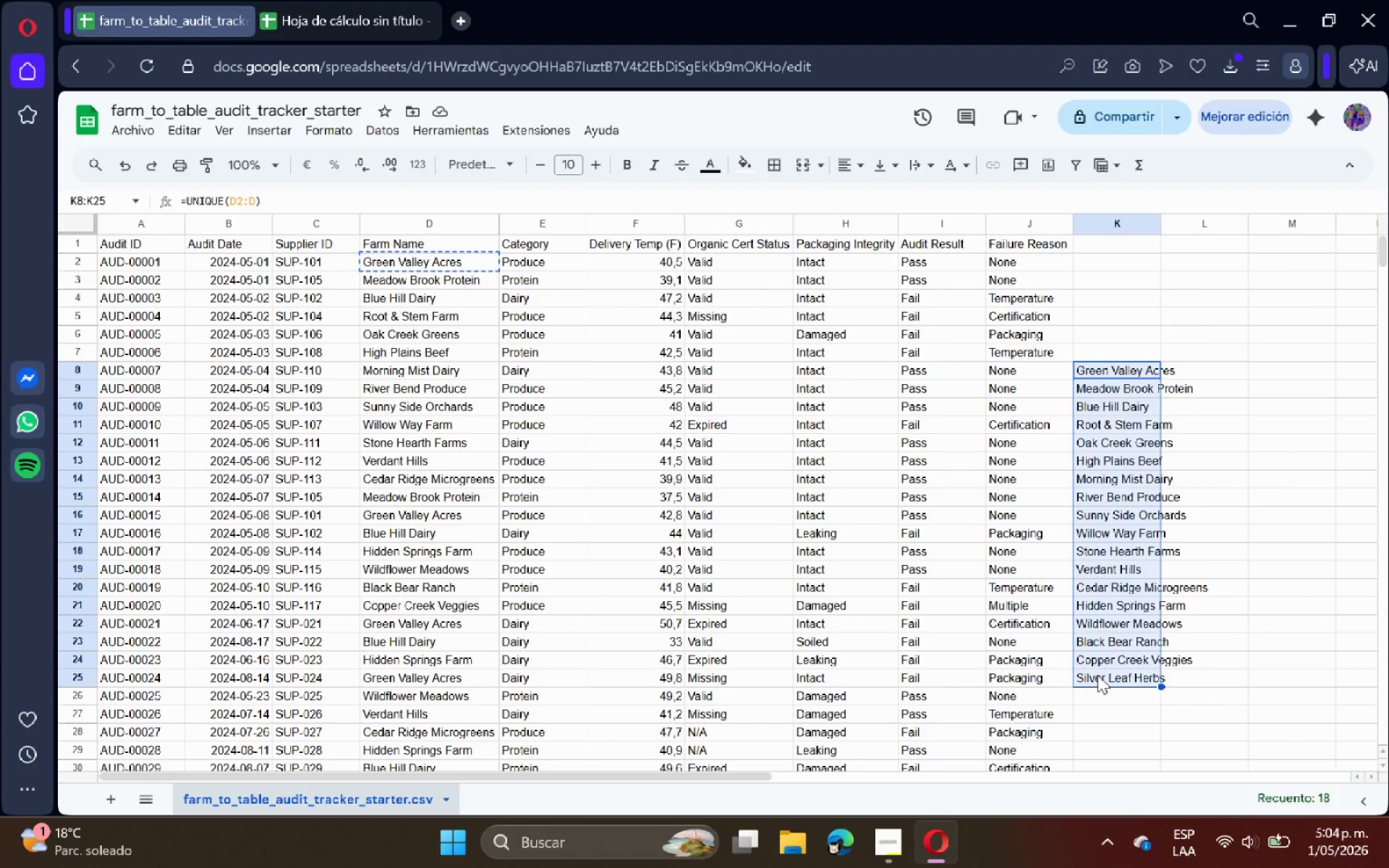 
key(Backspace)
 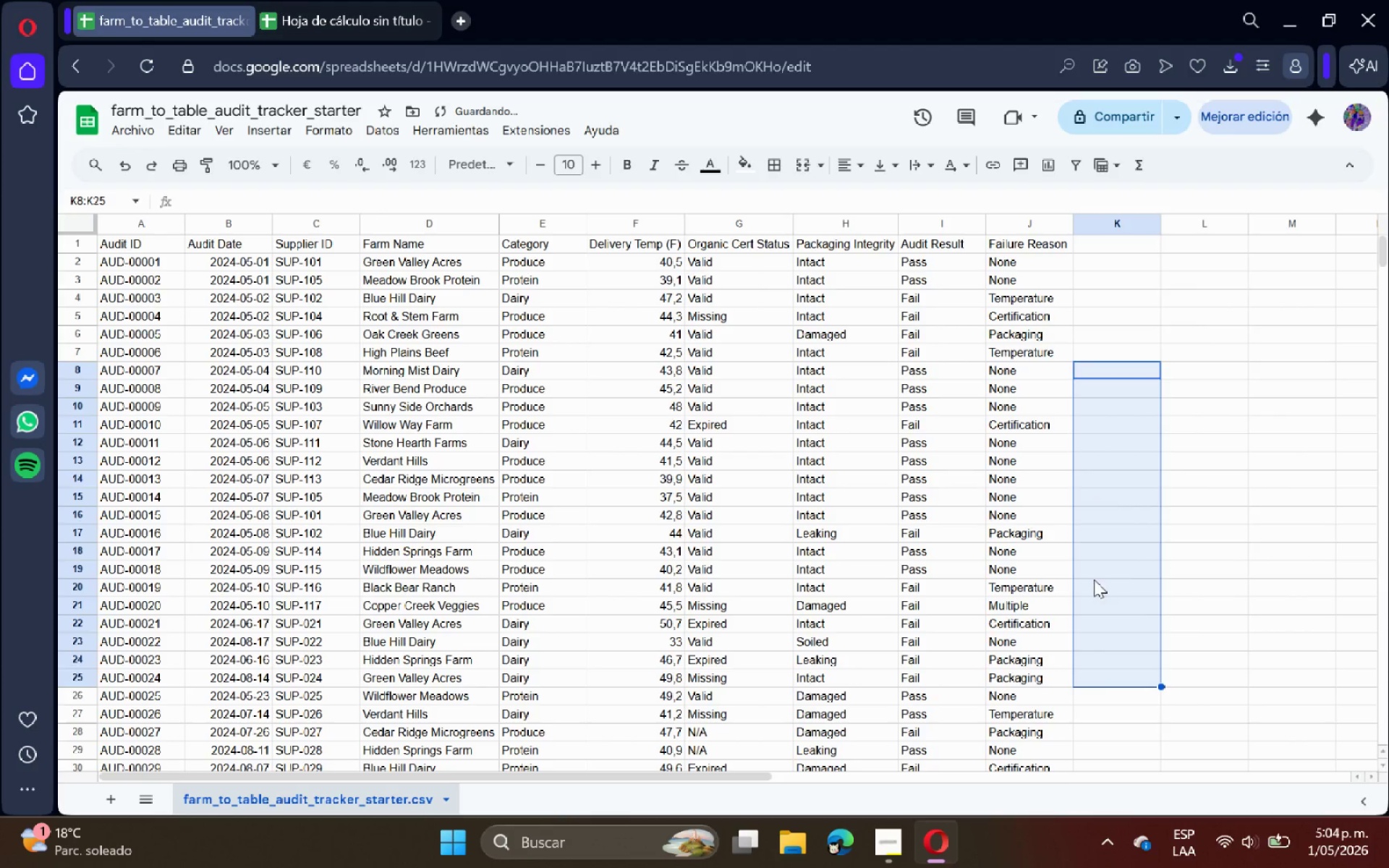 
left_click([1168, 461])
 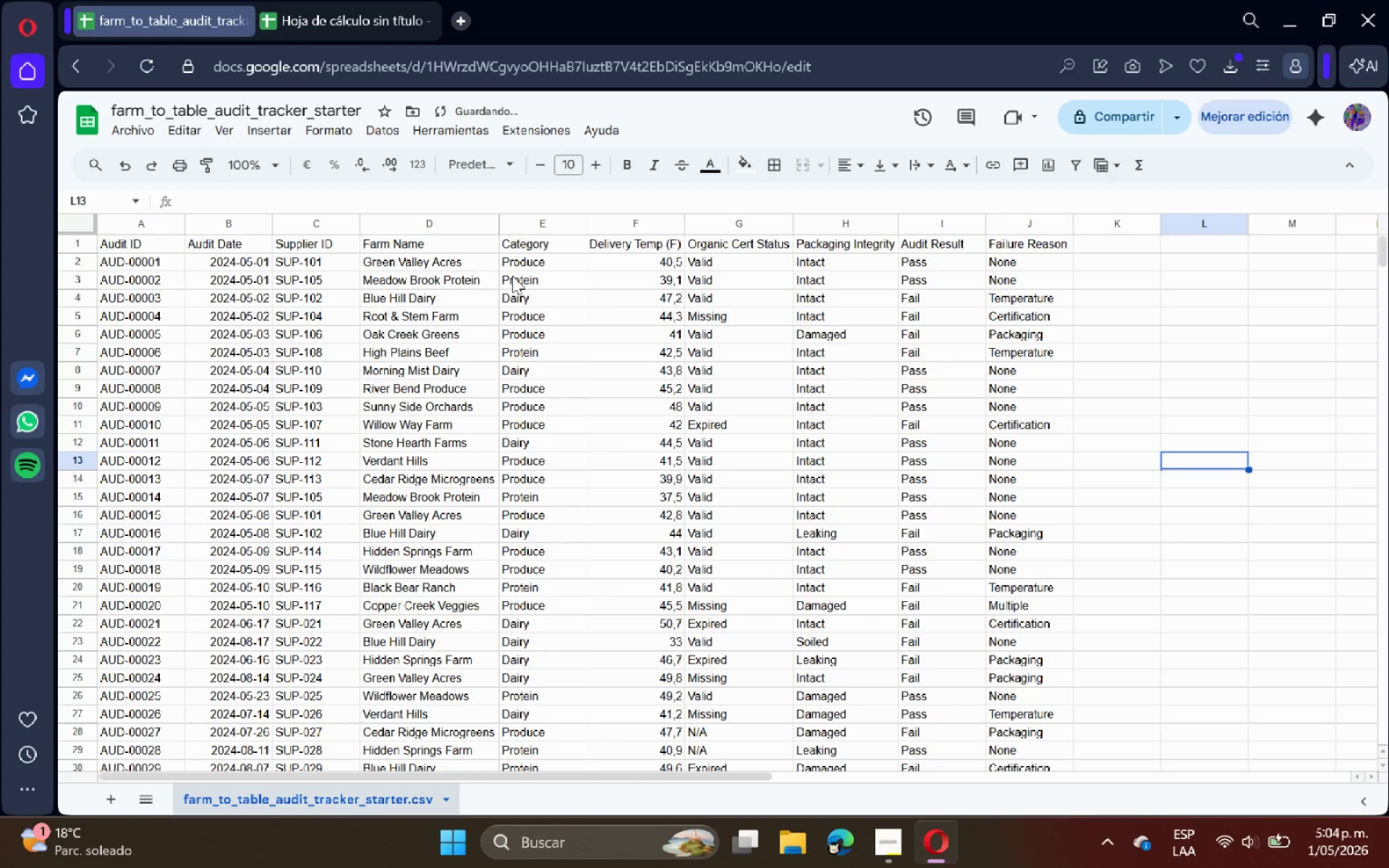 
left_click([519, 288])
 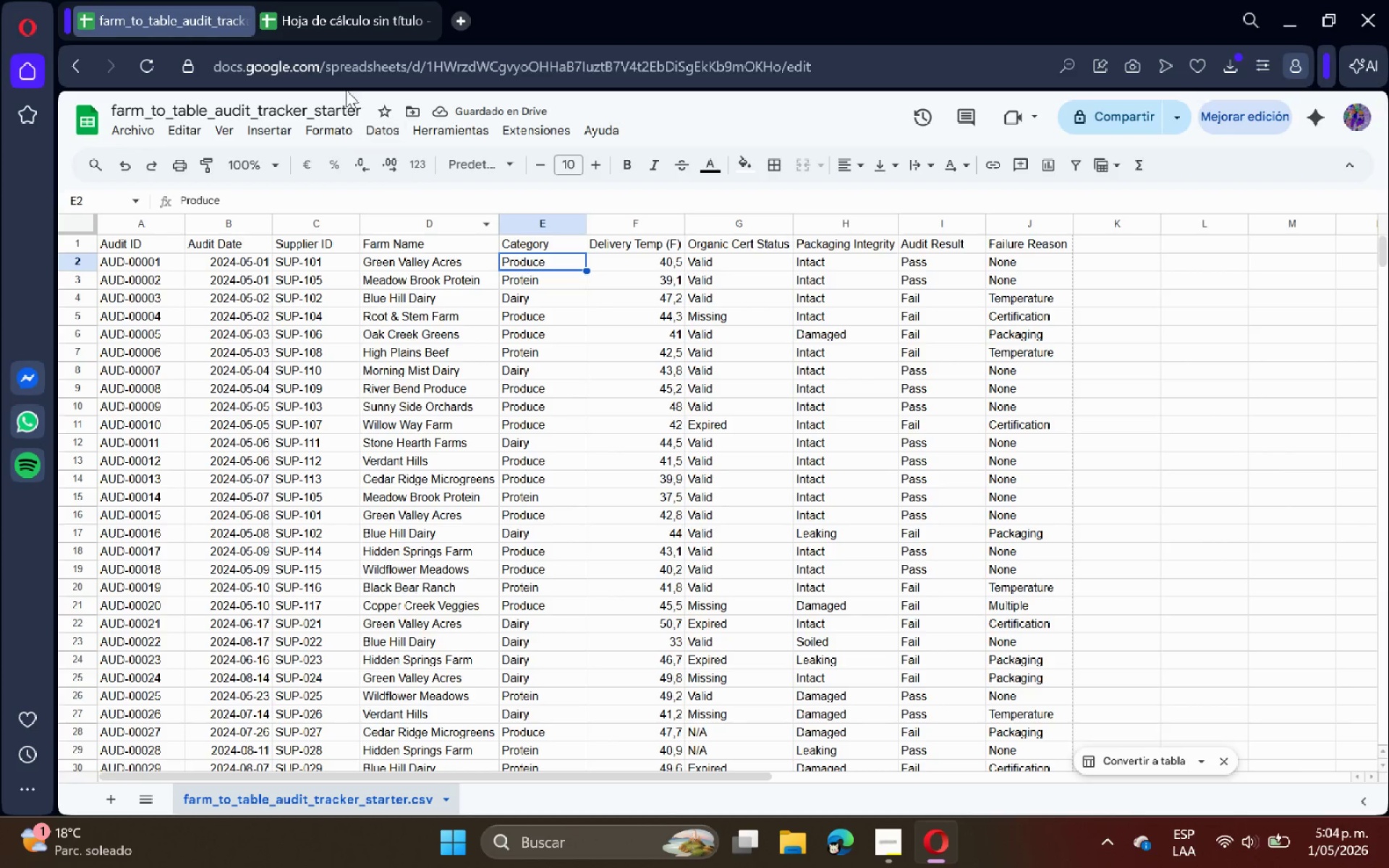 
left_click([158, 17])
 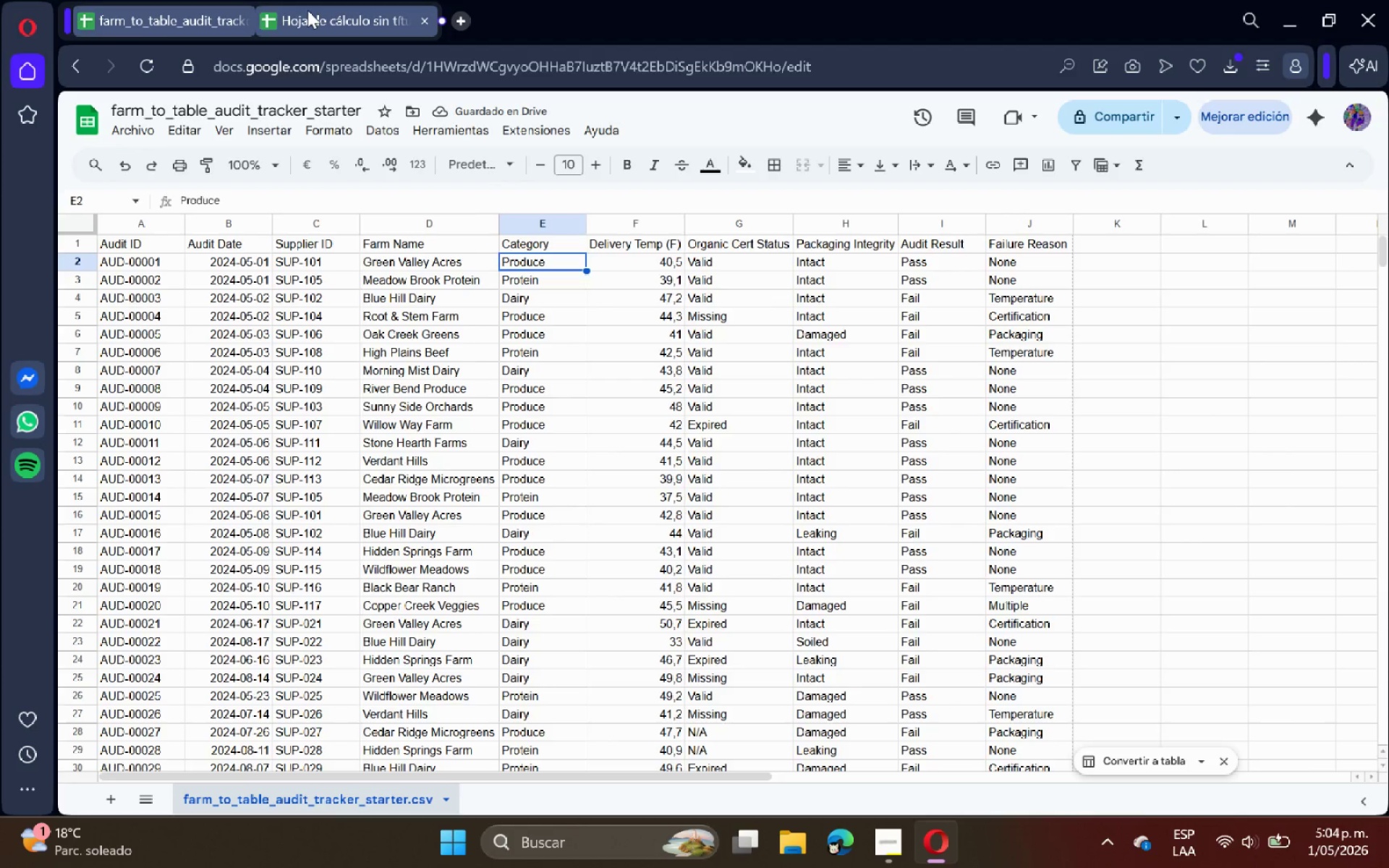 
left_click([310, 10])
 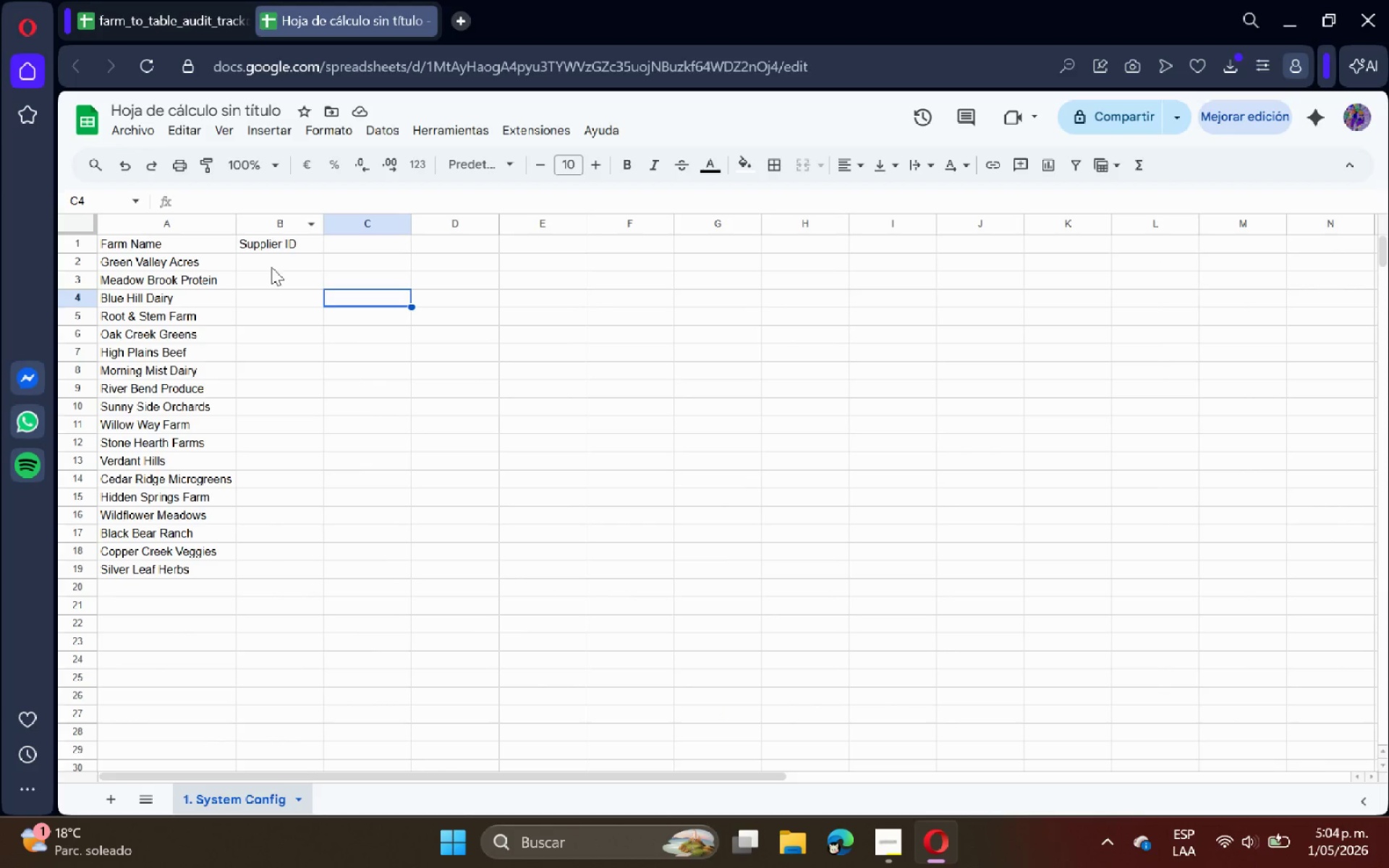 
left_click([284, 259])
 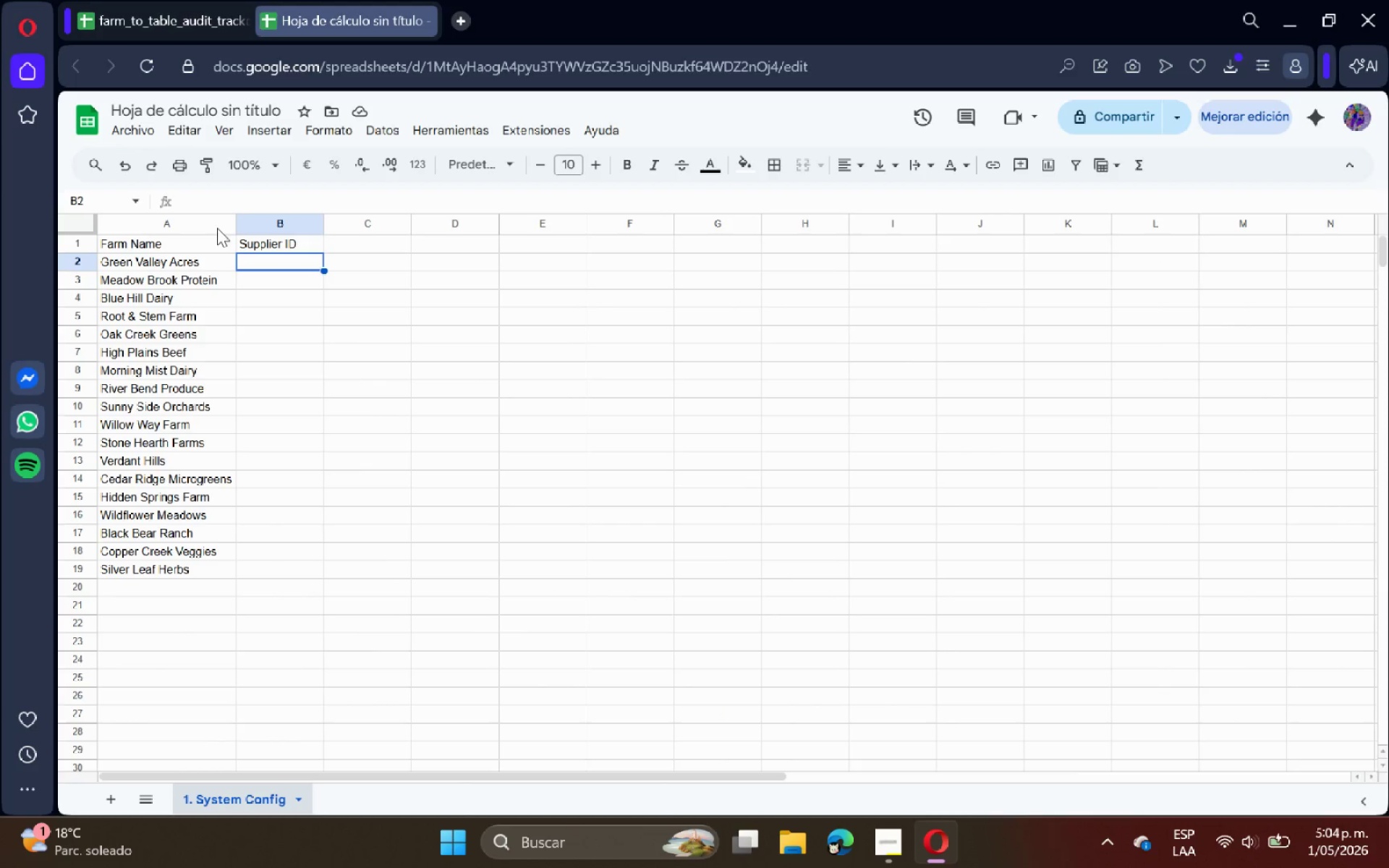 
left_click([142, 18])
 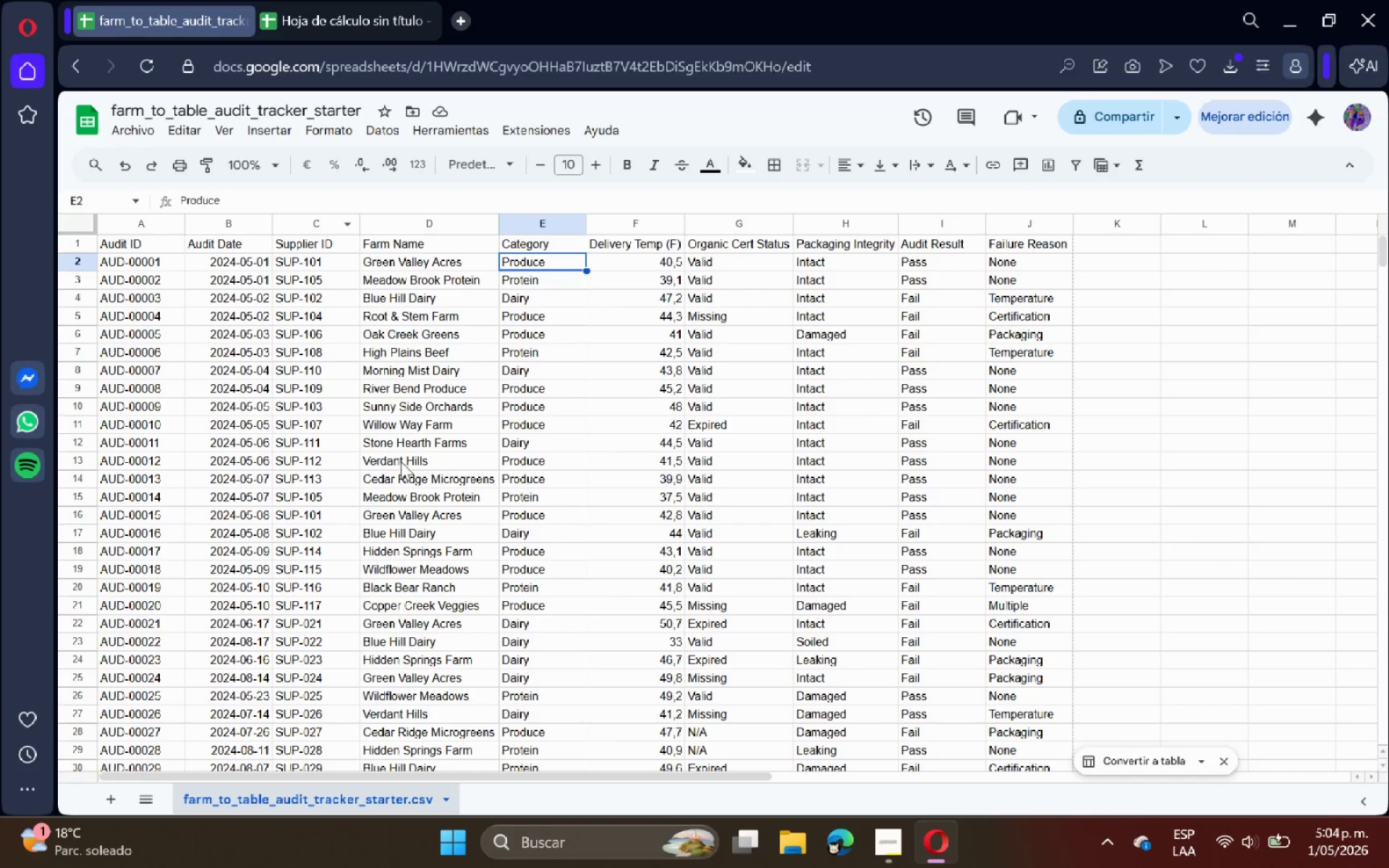 
left_click([422, 511])
 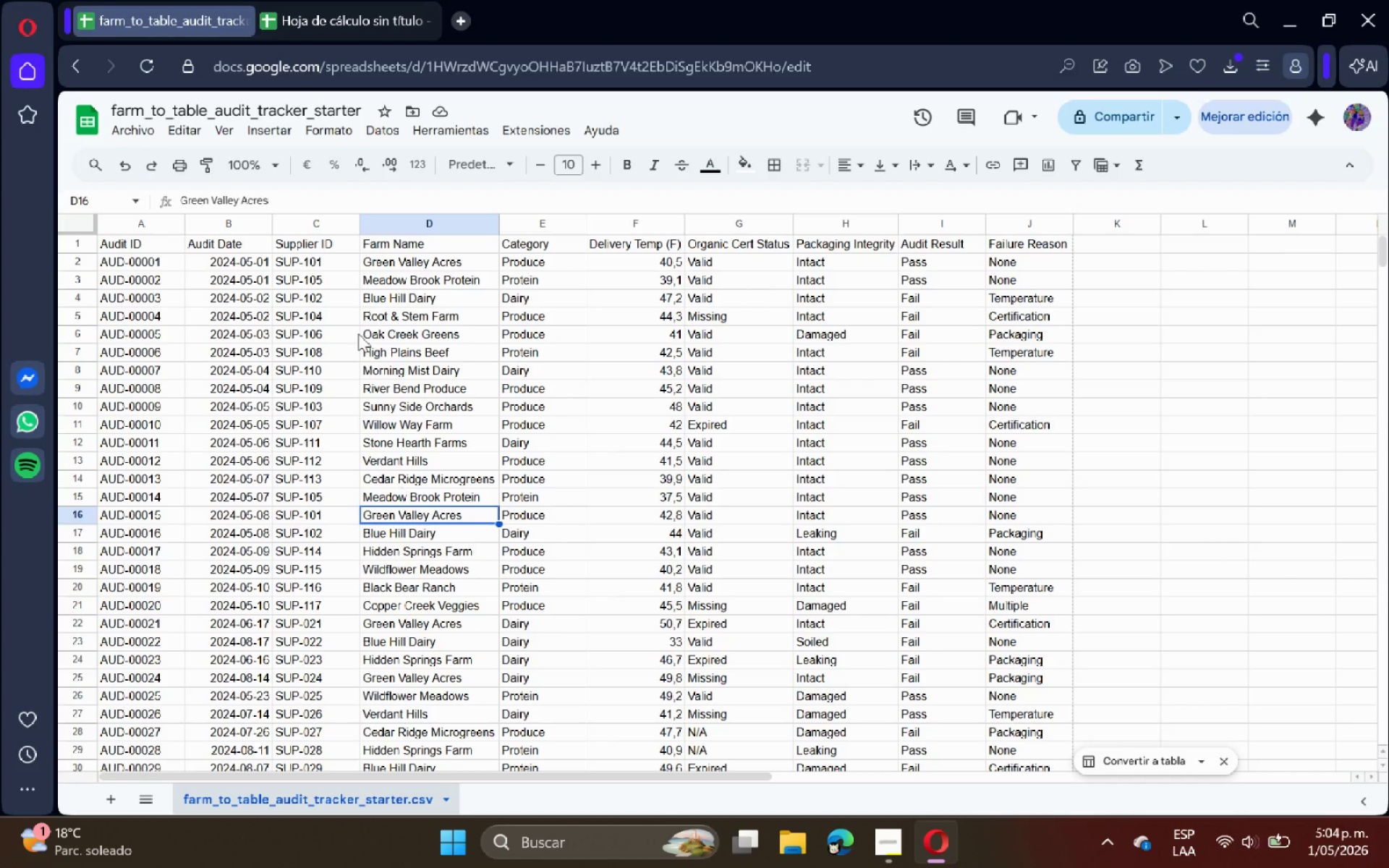 
left_click([306, 0])
 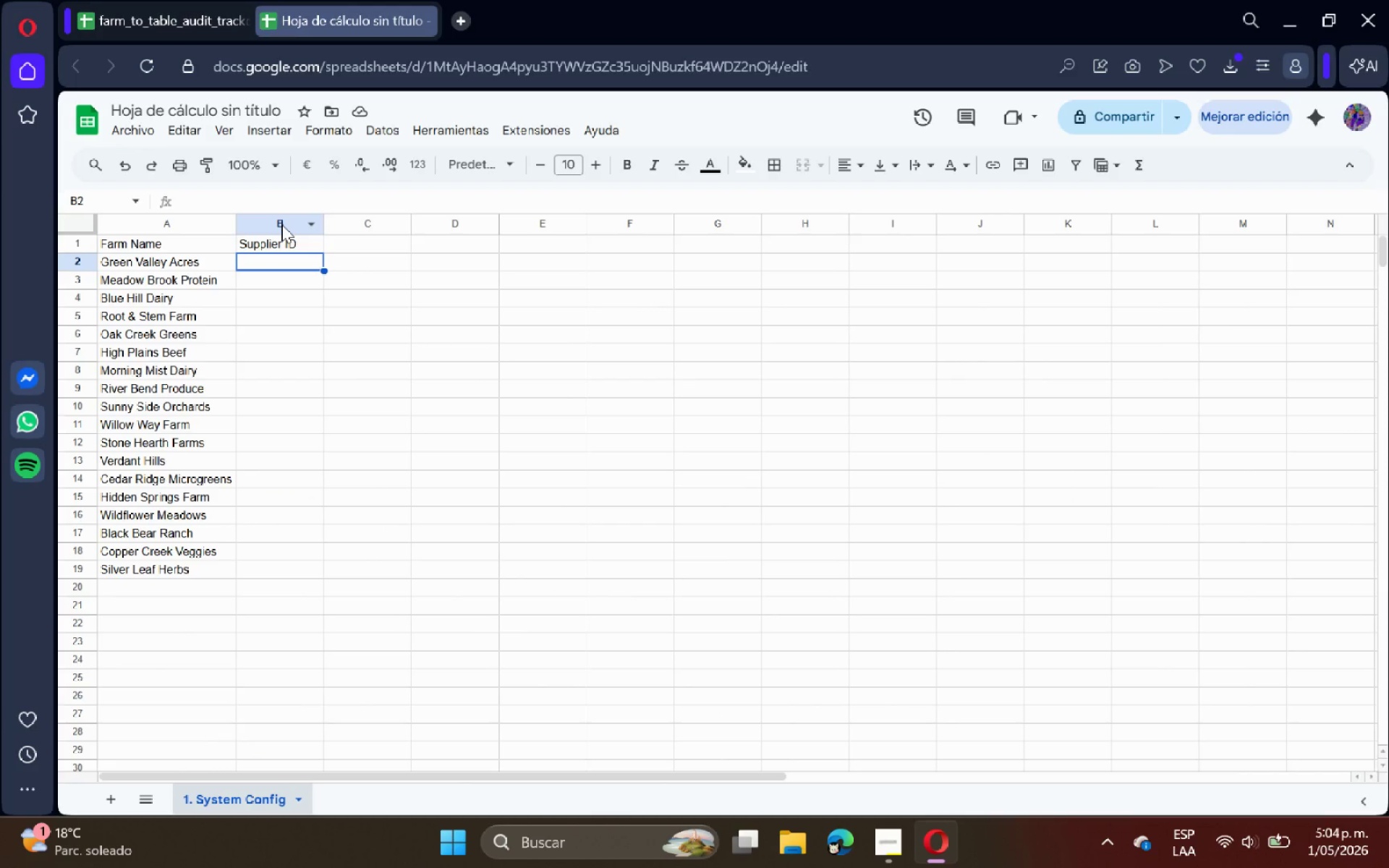 
type(SUP-101)
 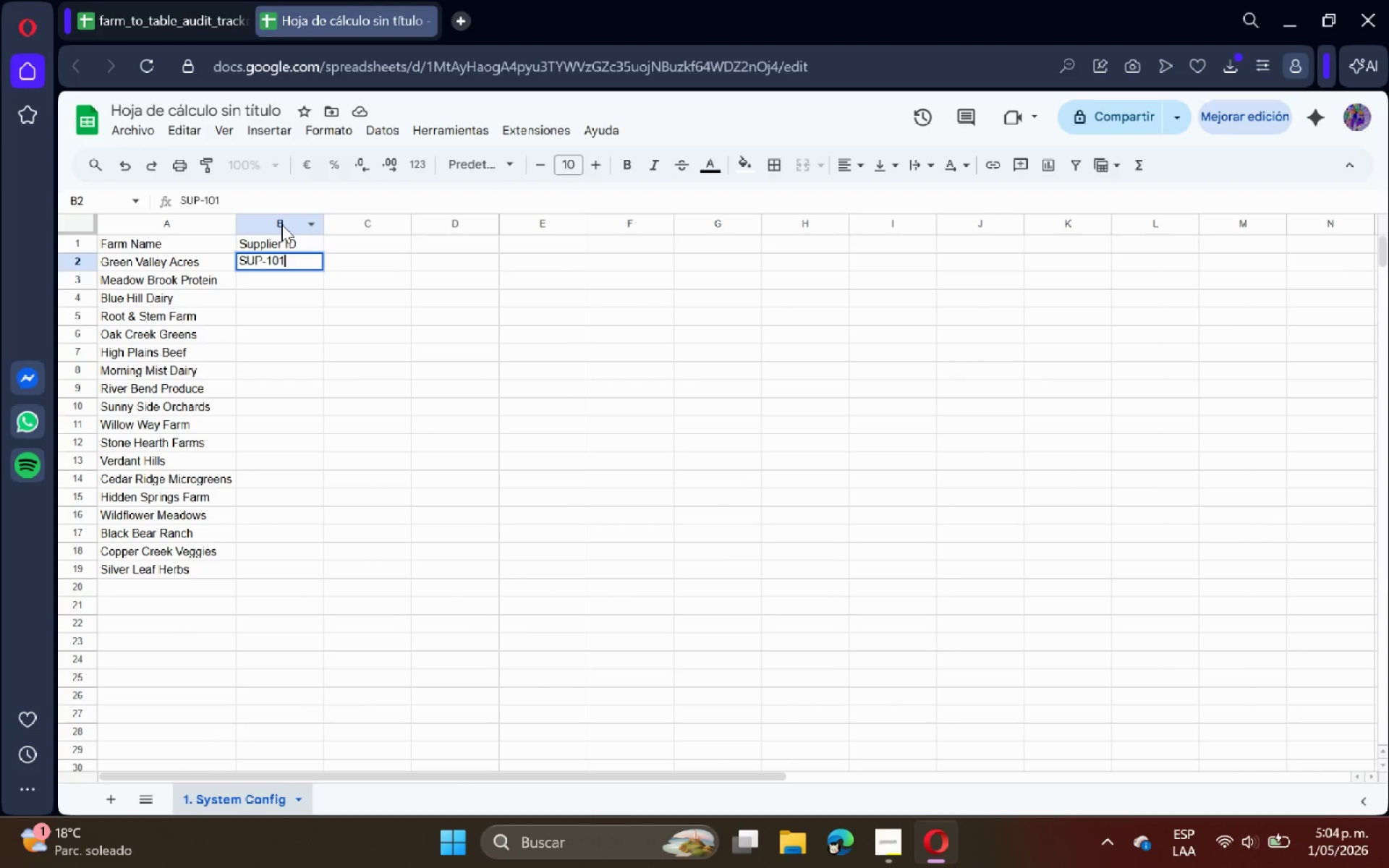 
key(Enter)
 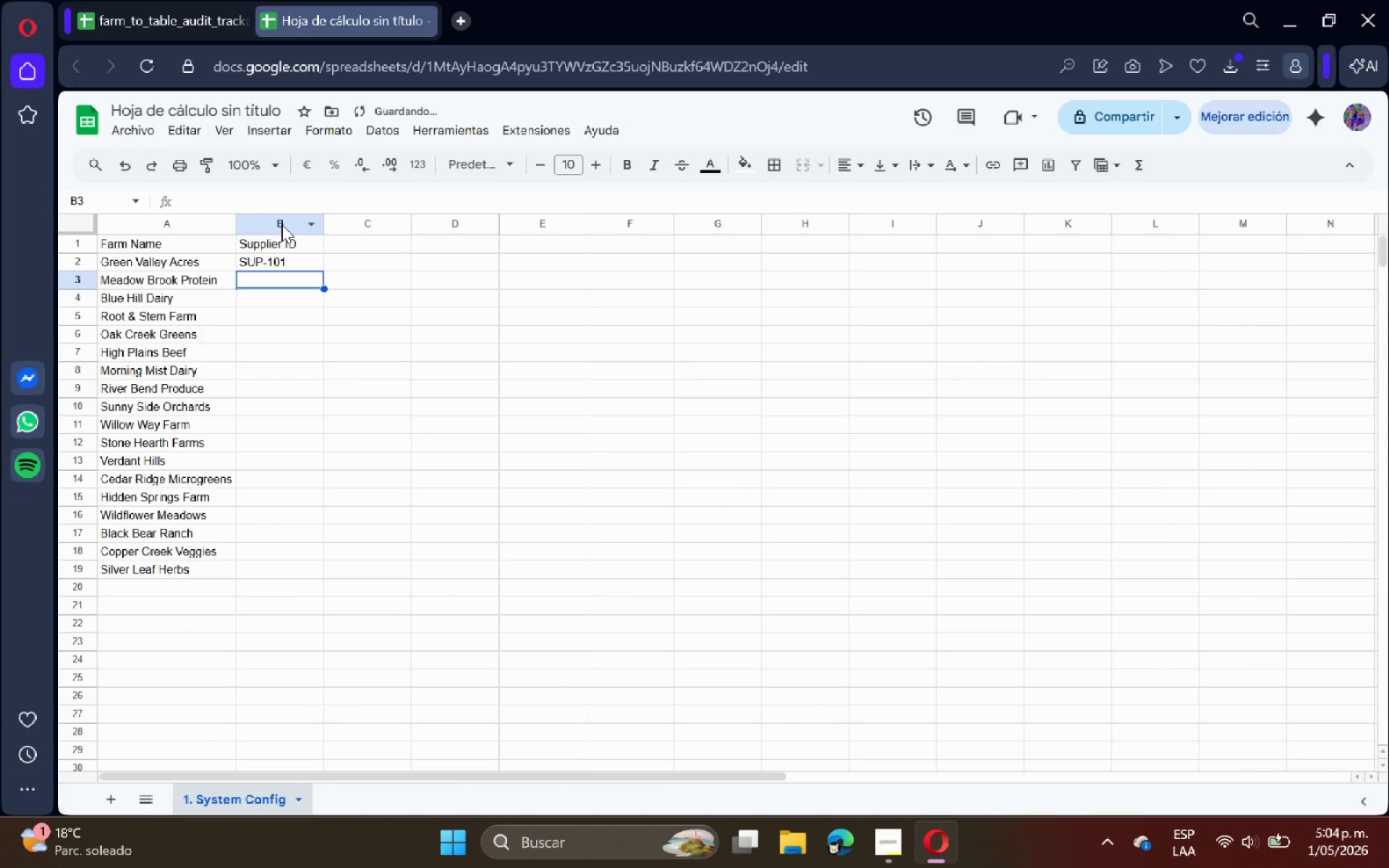 
type(SUP-102)
 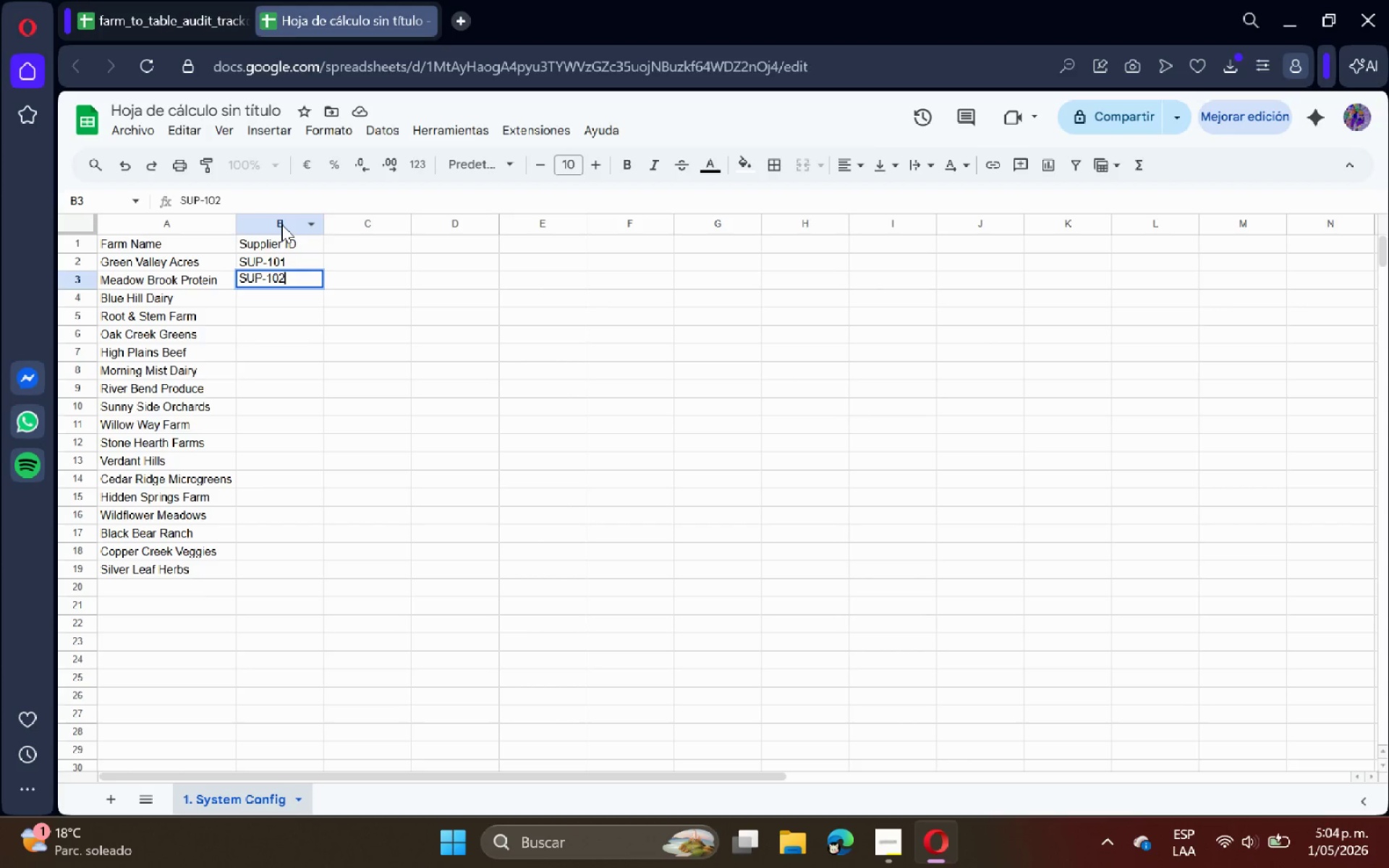 
key(Enter)
 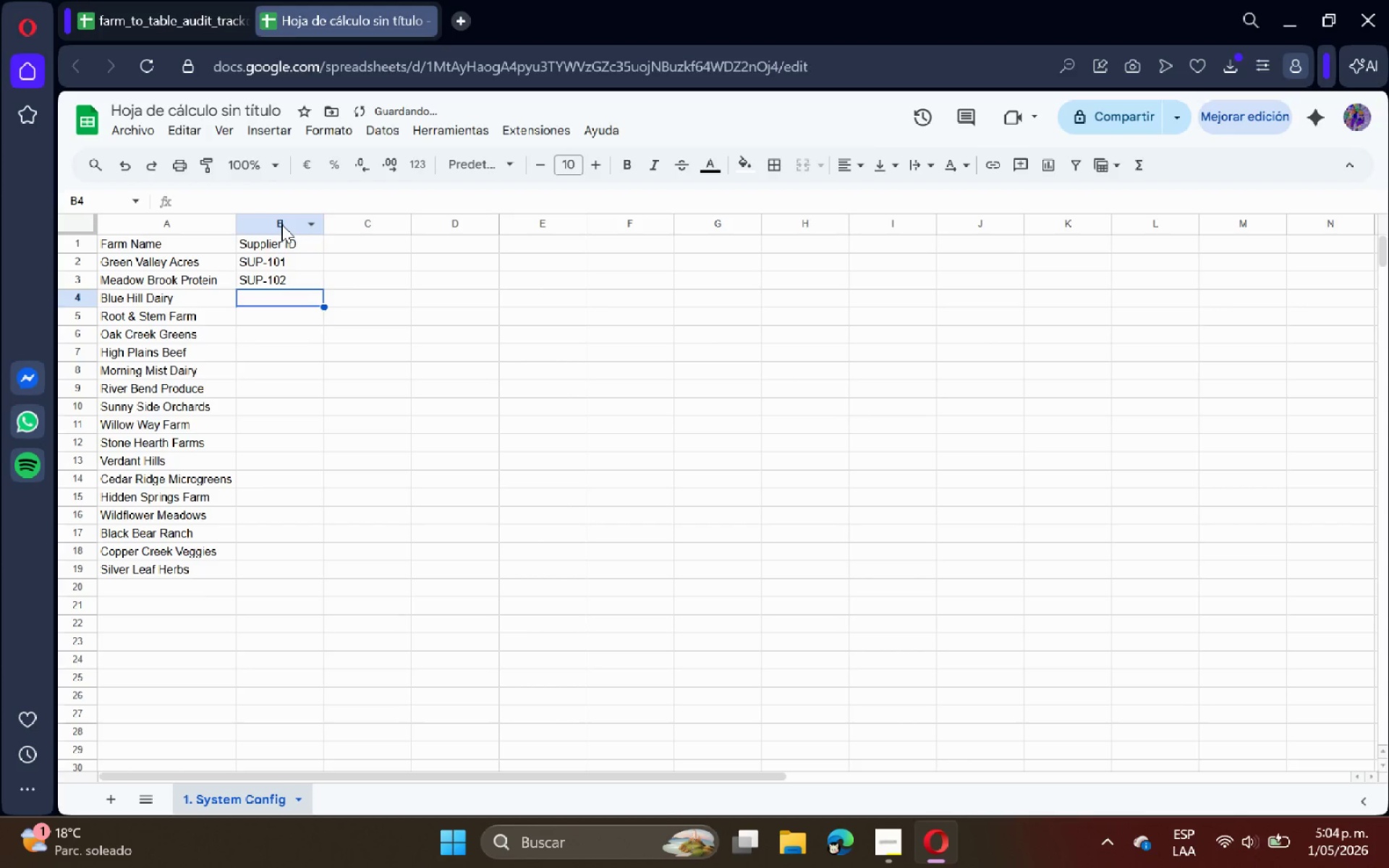 
left_click([192, 0])
 